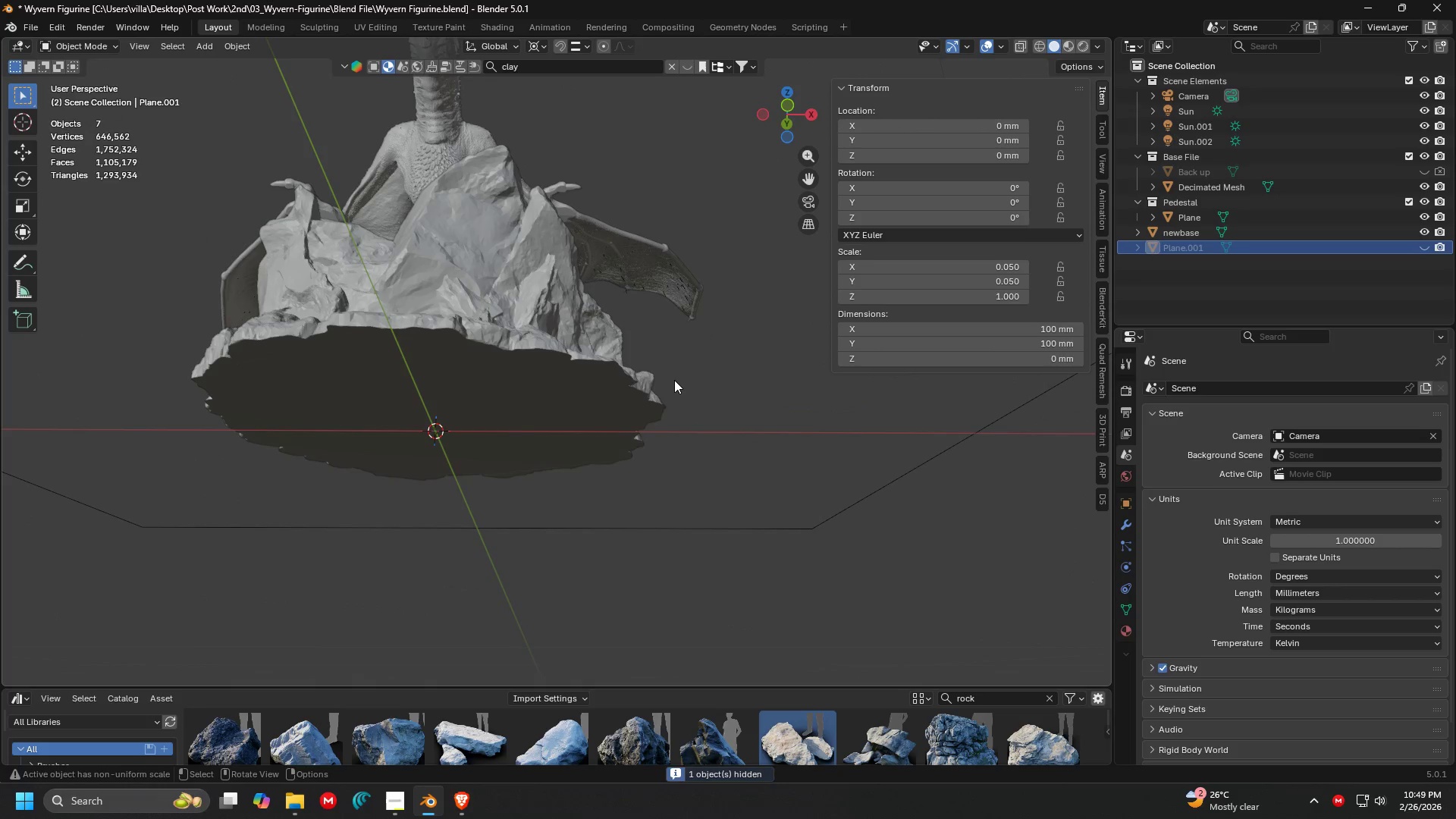 
key(Control+ControlLeft)
 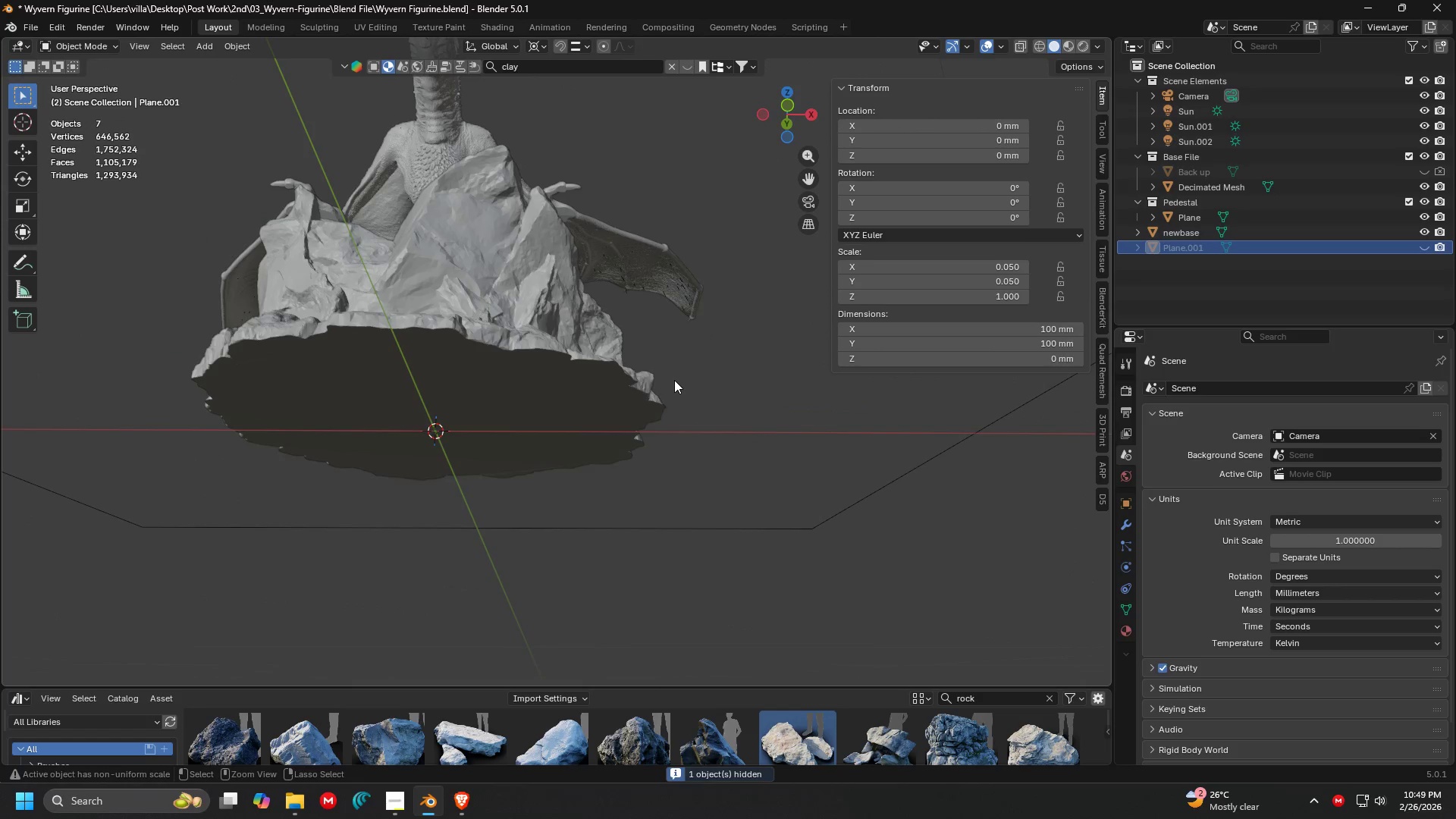 
key(Control+Z)
 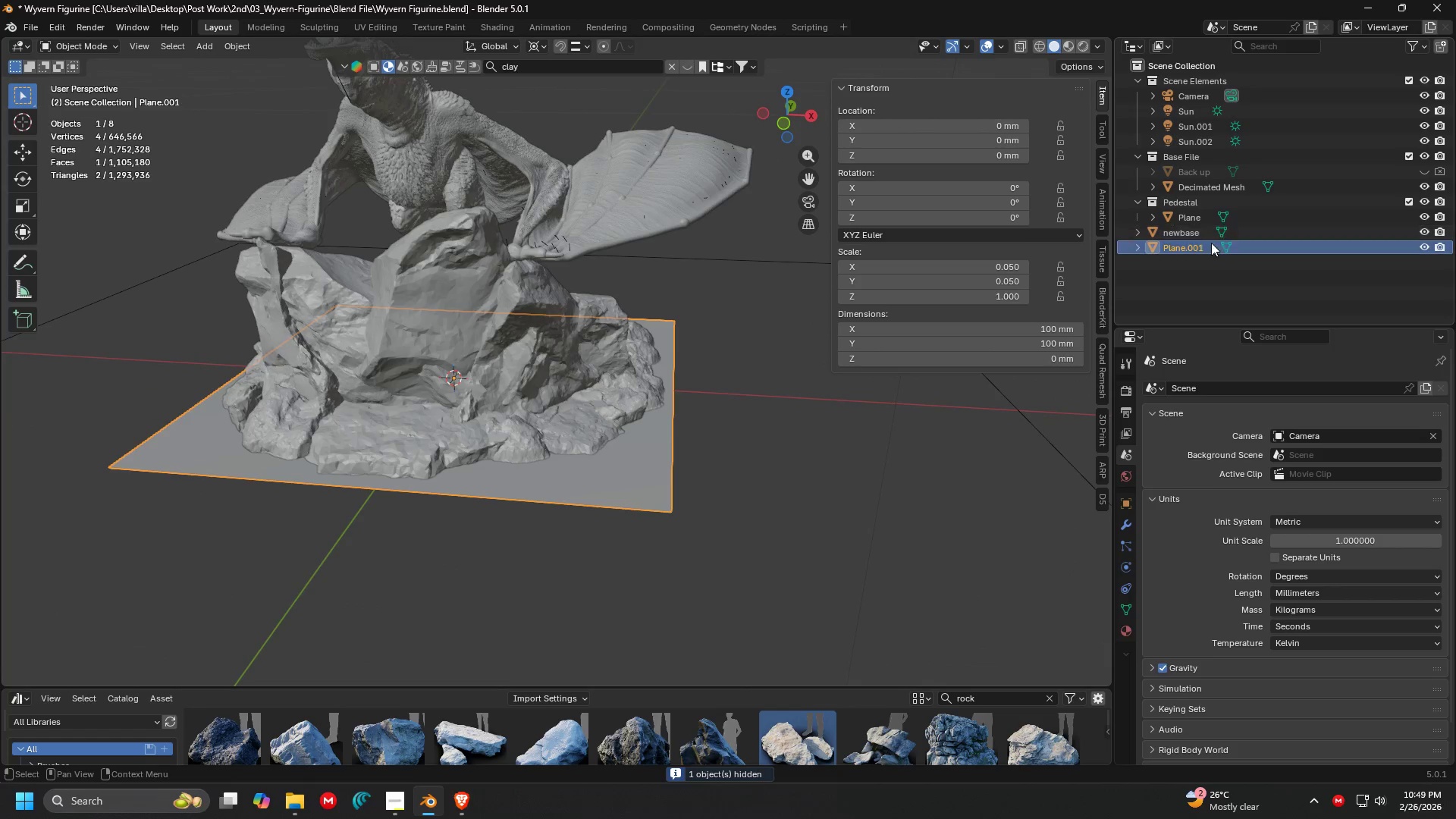 
double_click([1177, 241])
 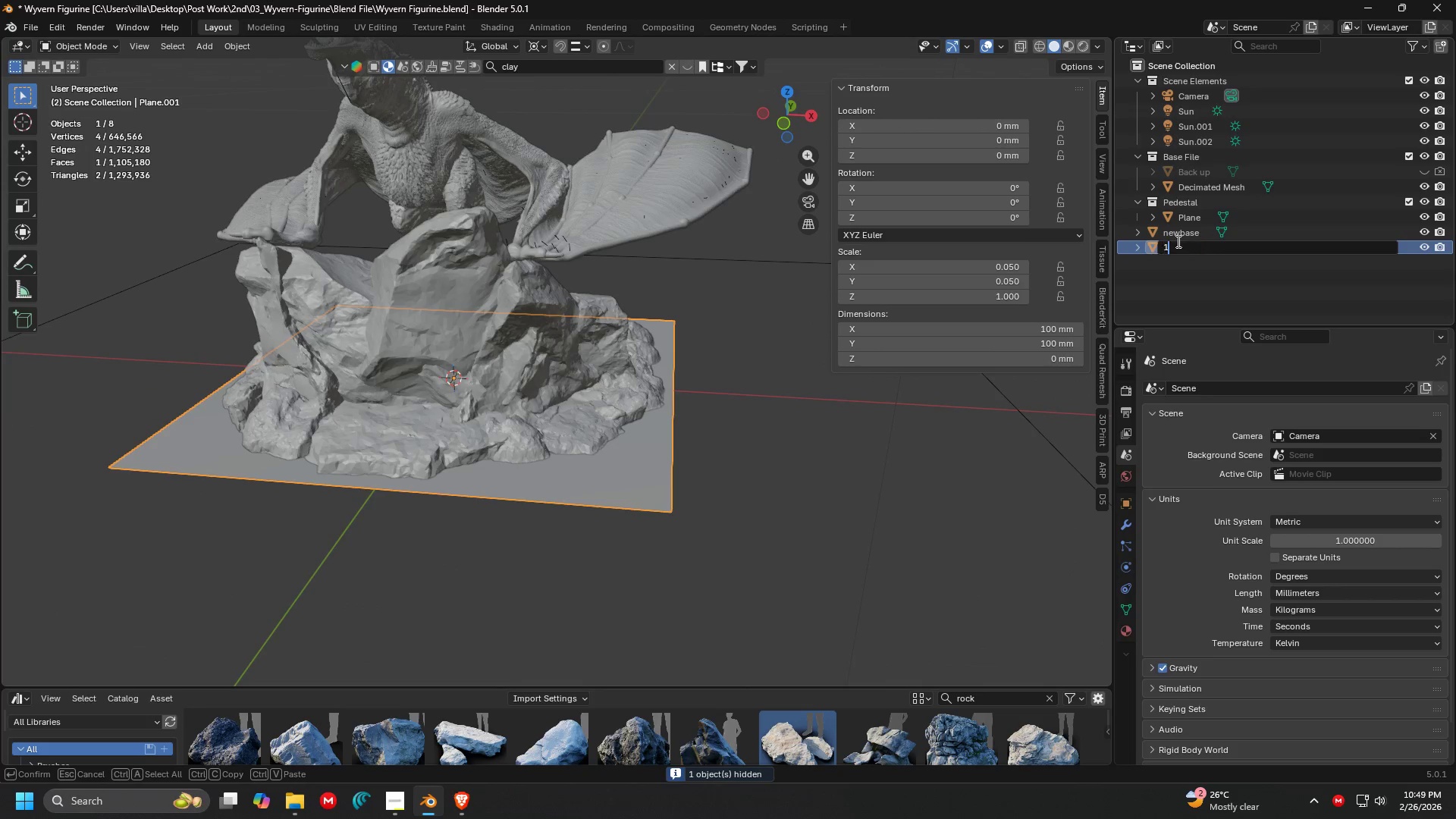 
type(100mmx100)
key(Backspace)
key(Backspace)
key(Backspace)
key(Backspace)
type( x 100mm plat)
key(Backspace)
type(ne)
 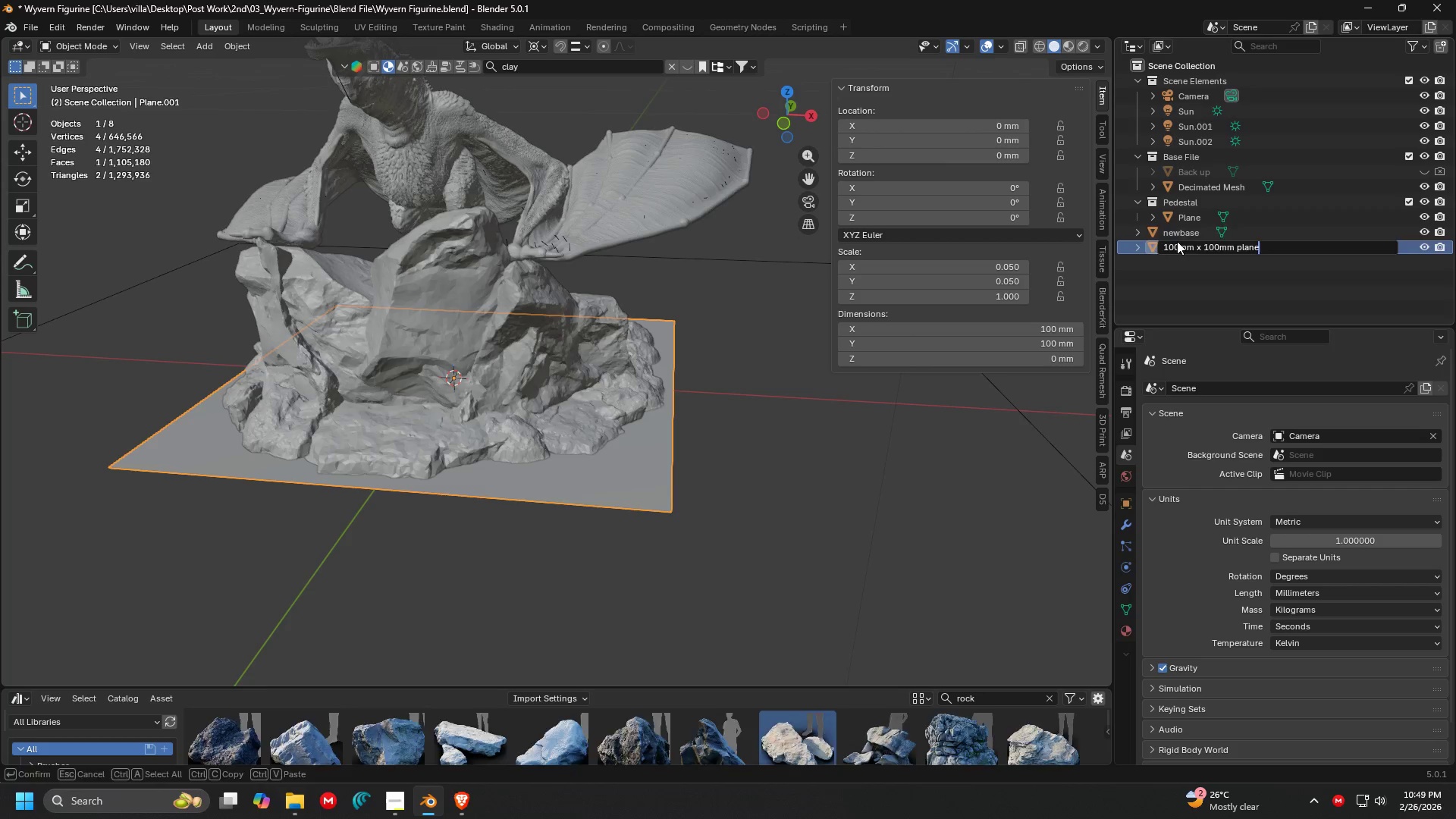 
key(Enter)
 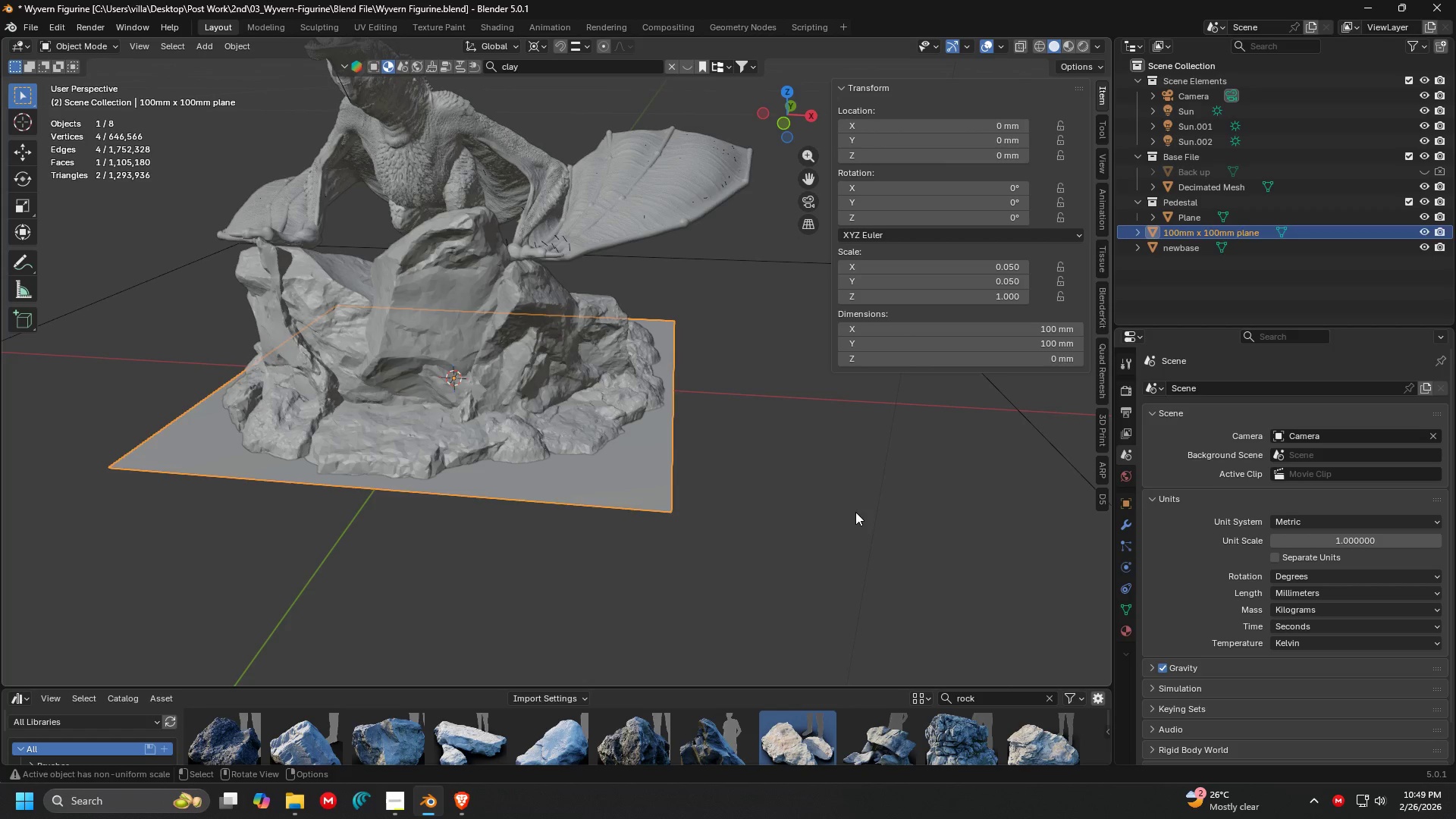 
key(Shift+ShiftLeft)
 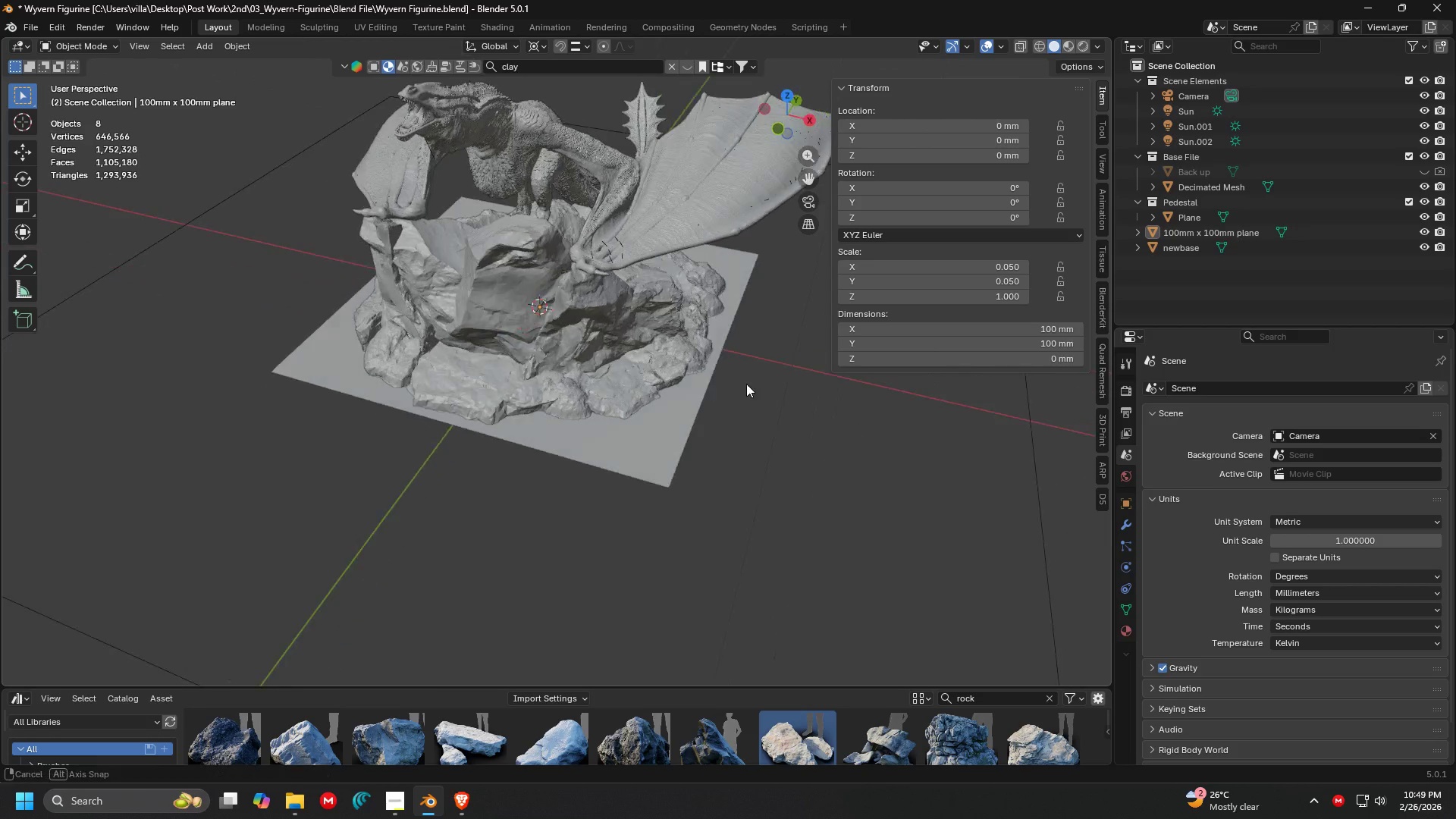 
scroll: coordinate [739, 453], scroll_direction: down, amount: 1.0
 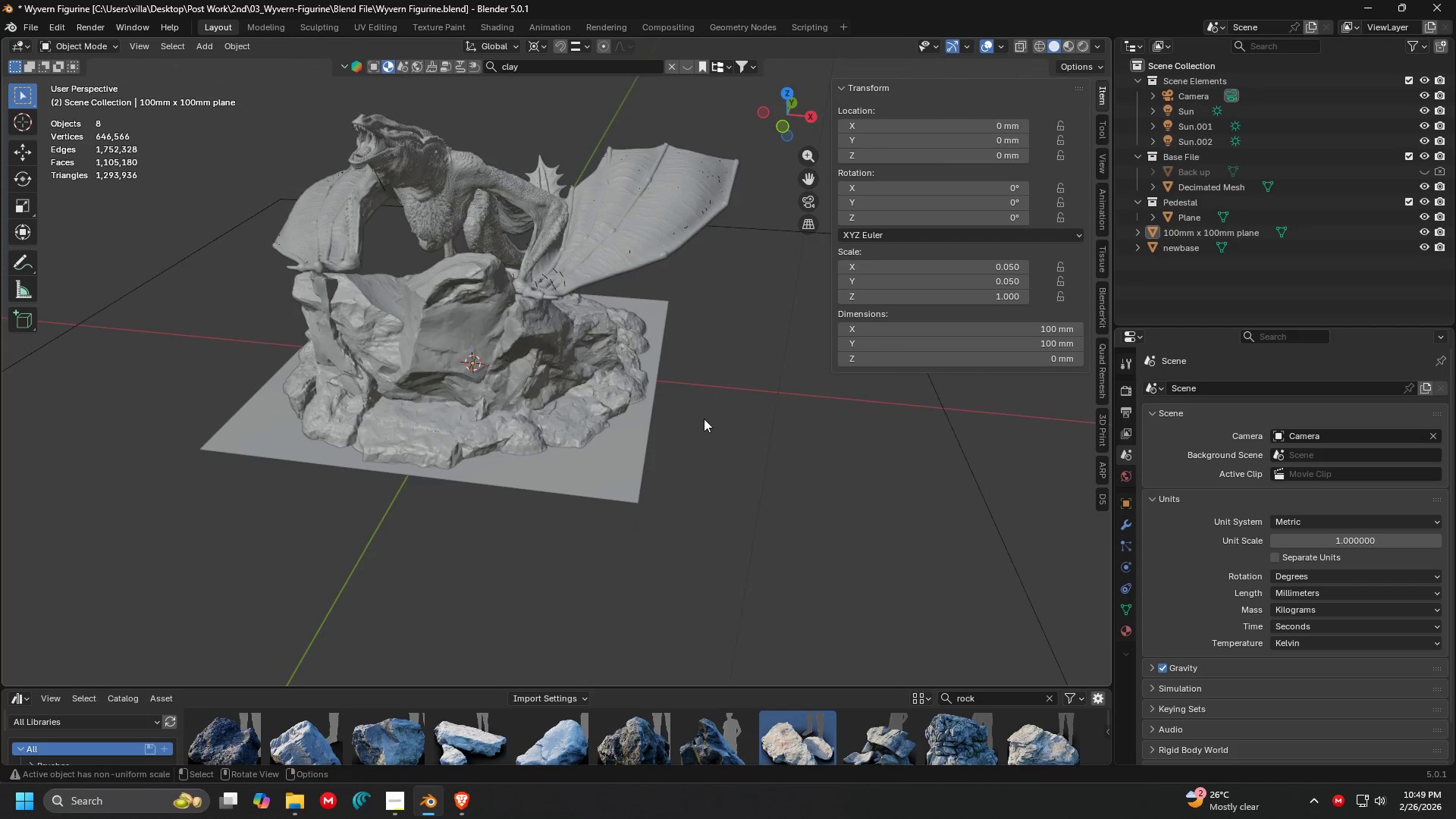 
key(Control+ControlLeft)
 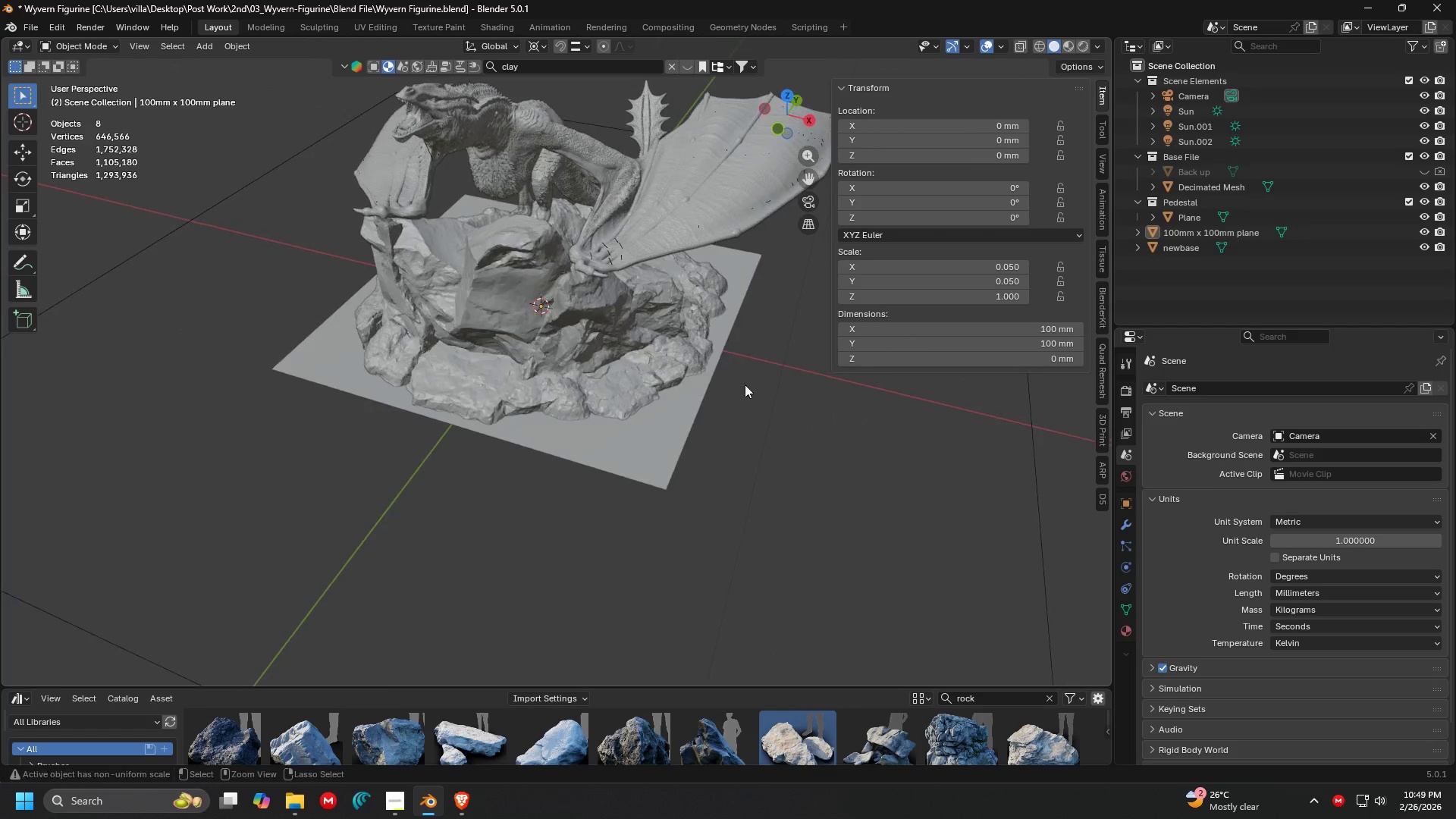 
key(Control+S)
 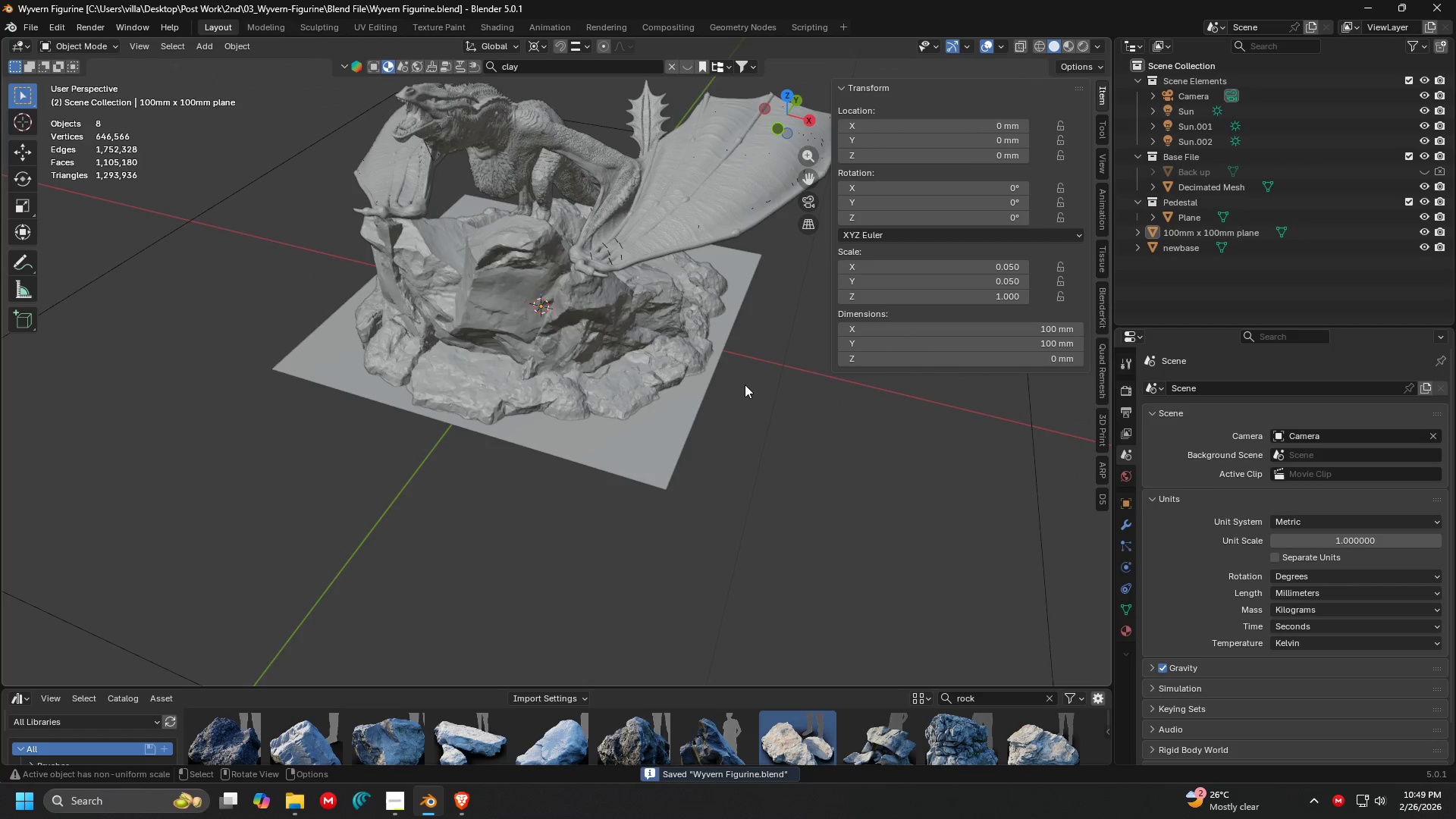 
left_click([685, 418])
 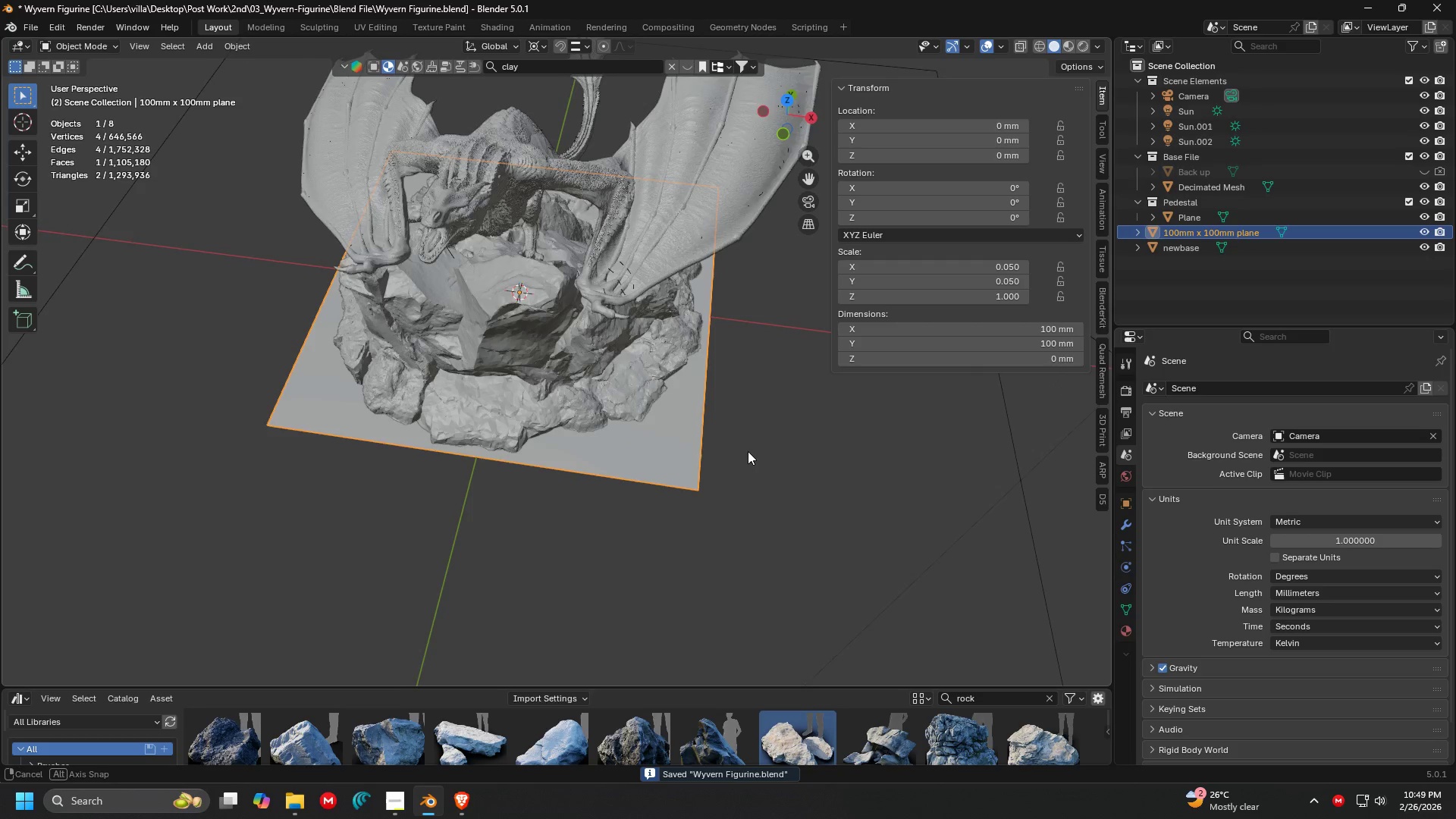 
key(Shift+ShiftLeft)
 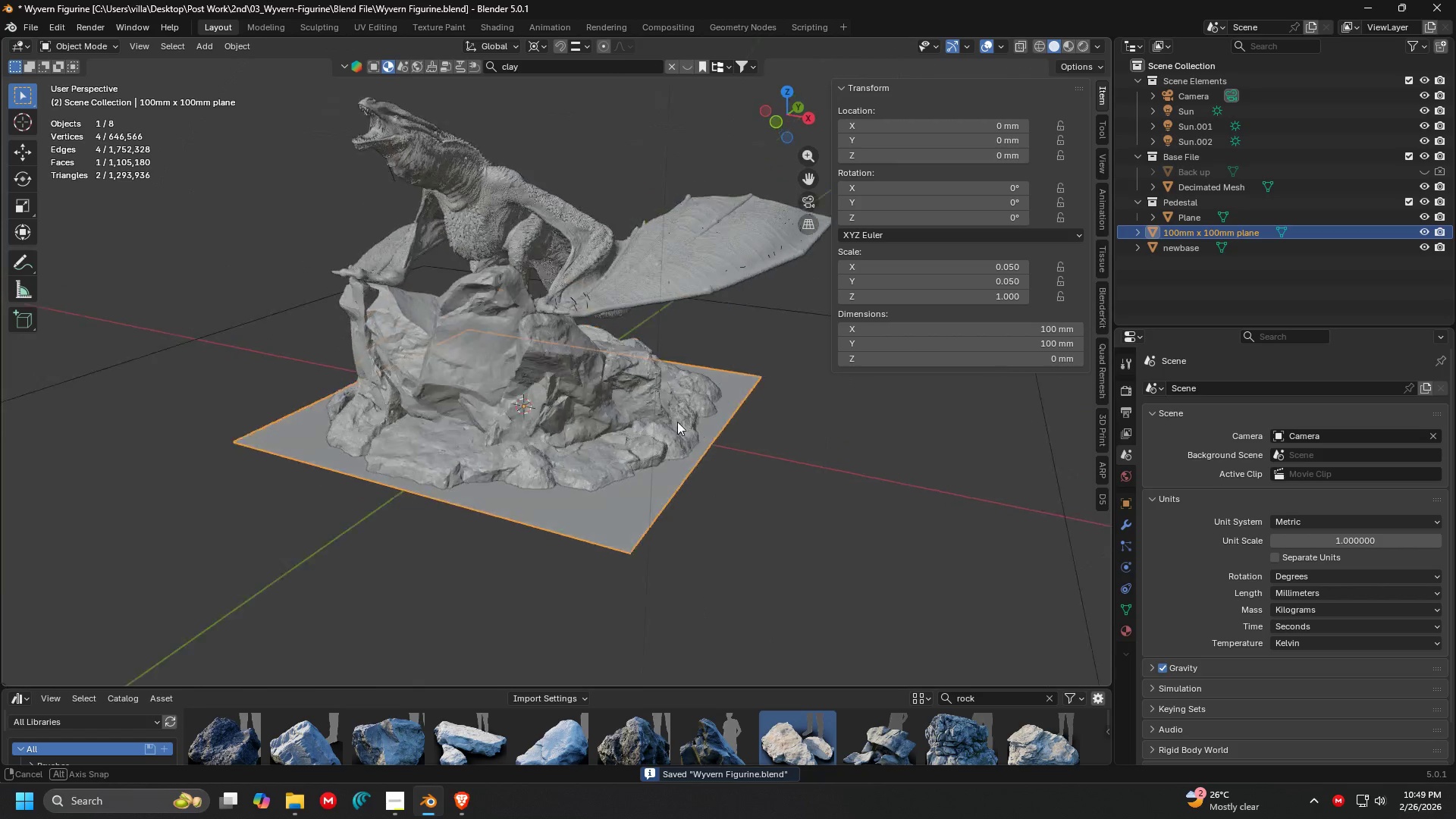 
hold_key(key=ShiftLeft, duration=0.34)
 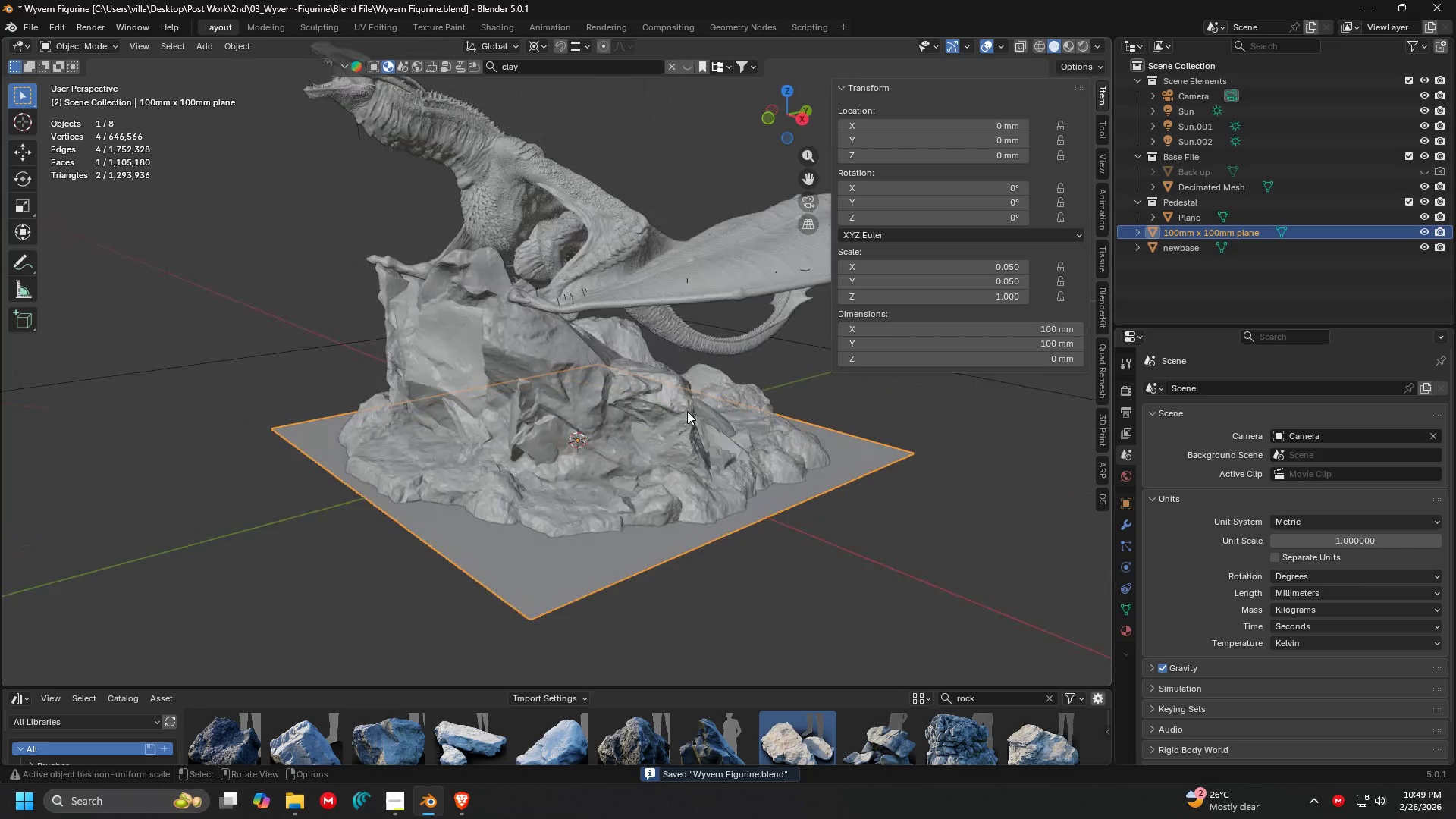 
scroll: coordinate [654, 362], scroll_direction: up, amount: 1.0
 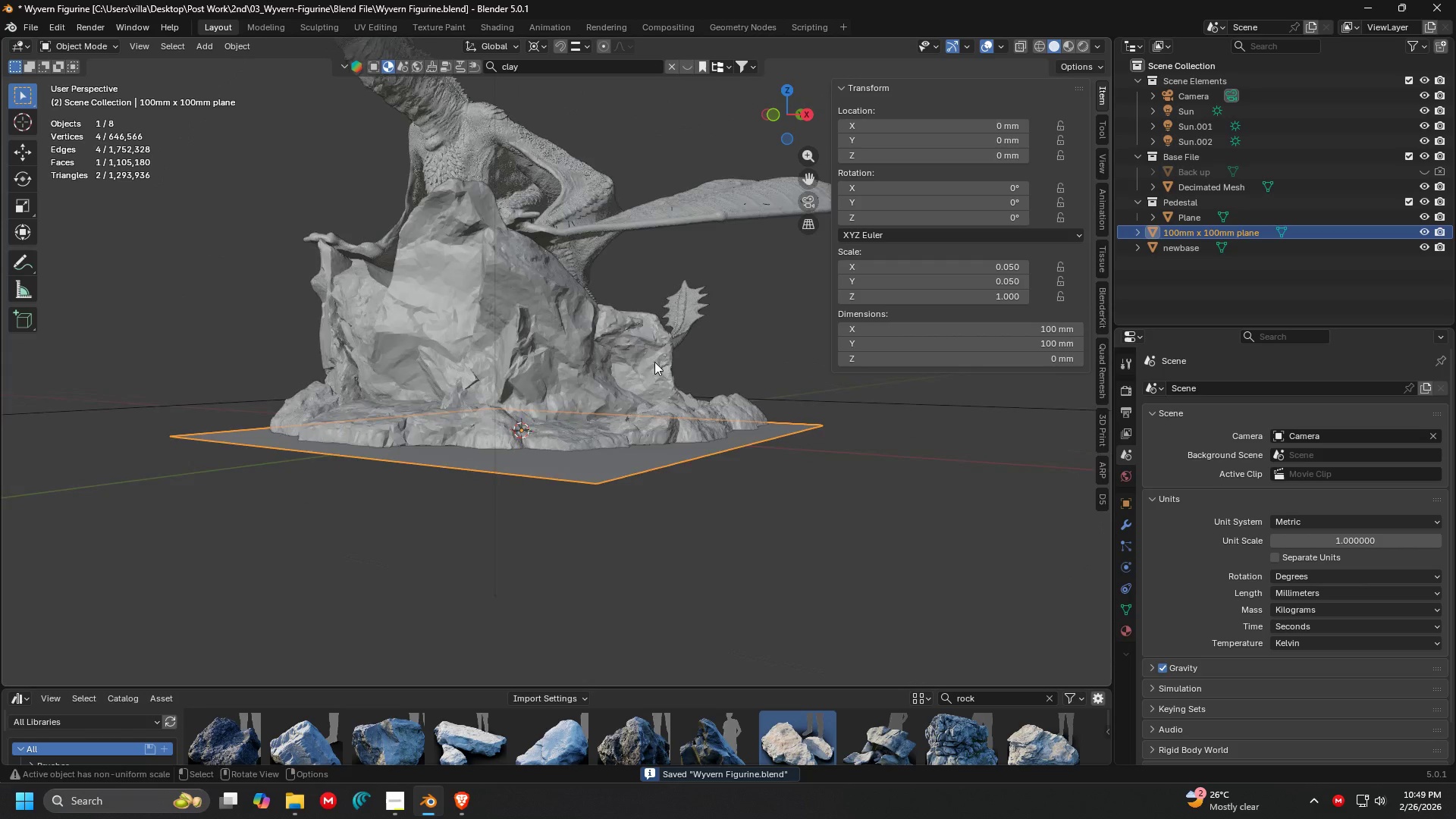 
key(Shift+ShiftLeft)
 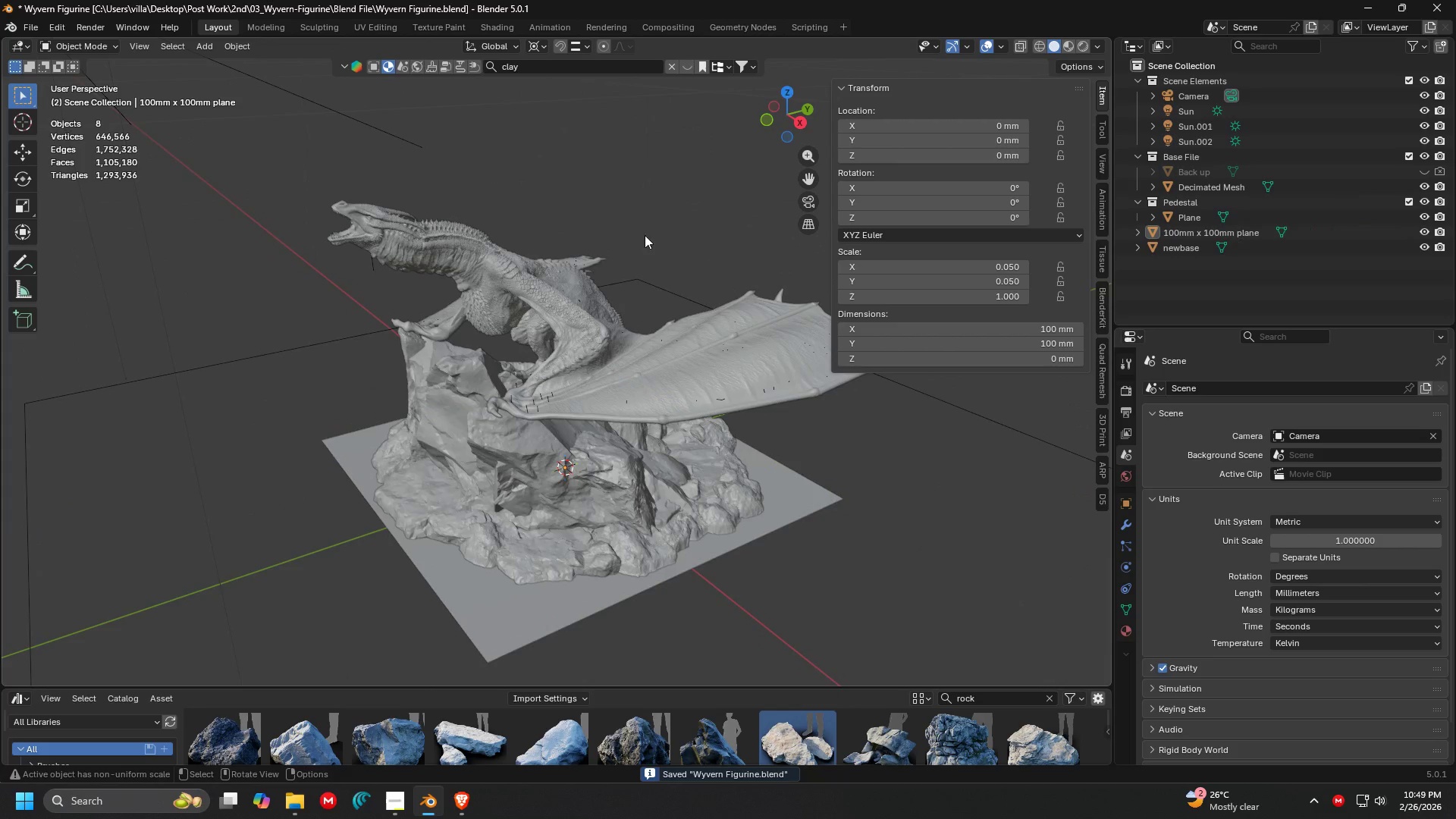 
scroll: coordinate [686, 400], scroll_direction: down, amount: 1.0
 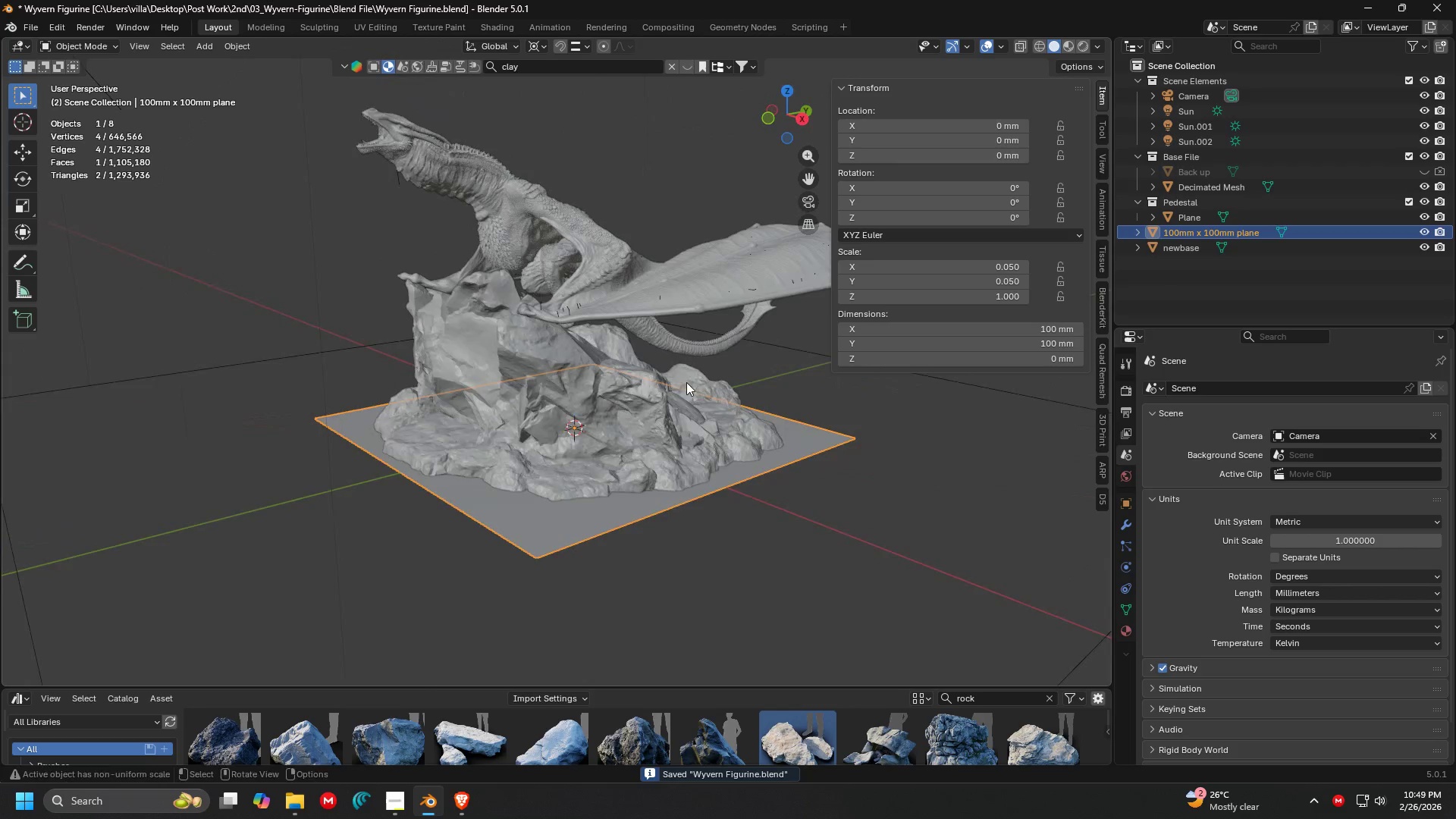 
key(Z)
 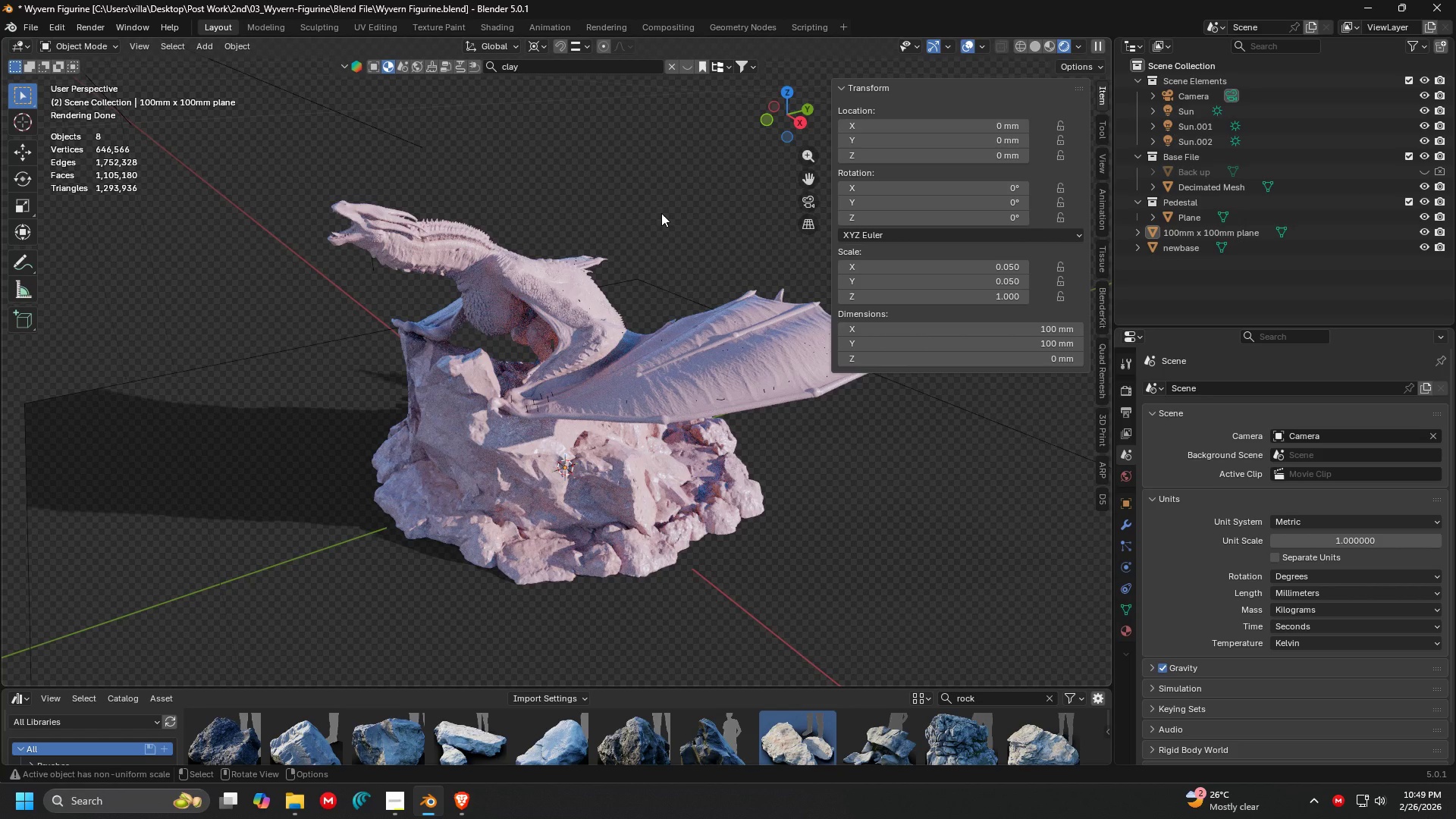 
wait(7.31)
 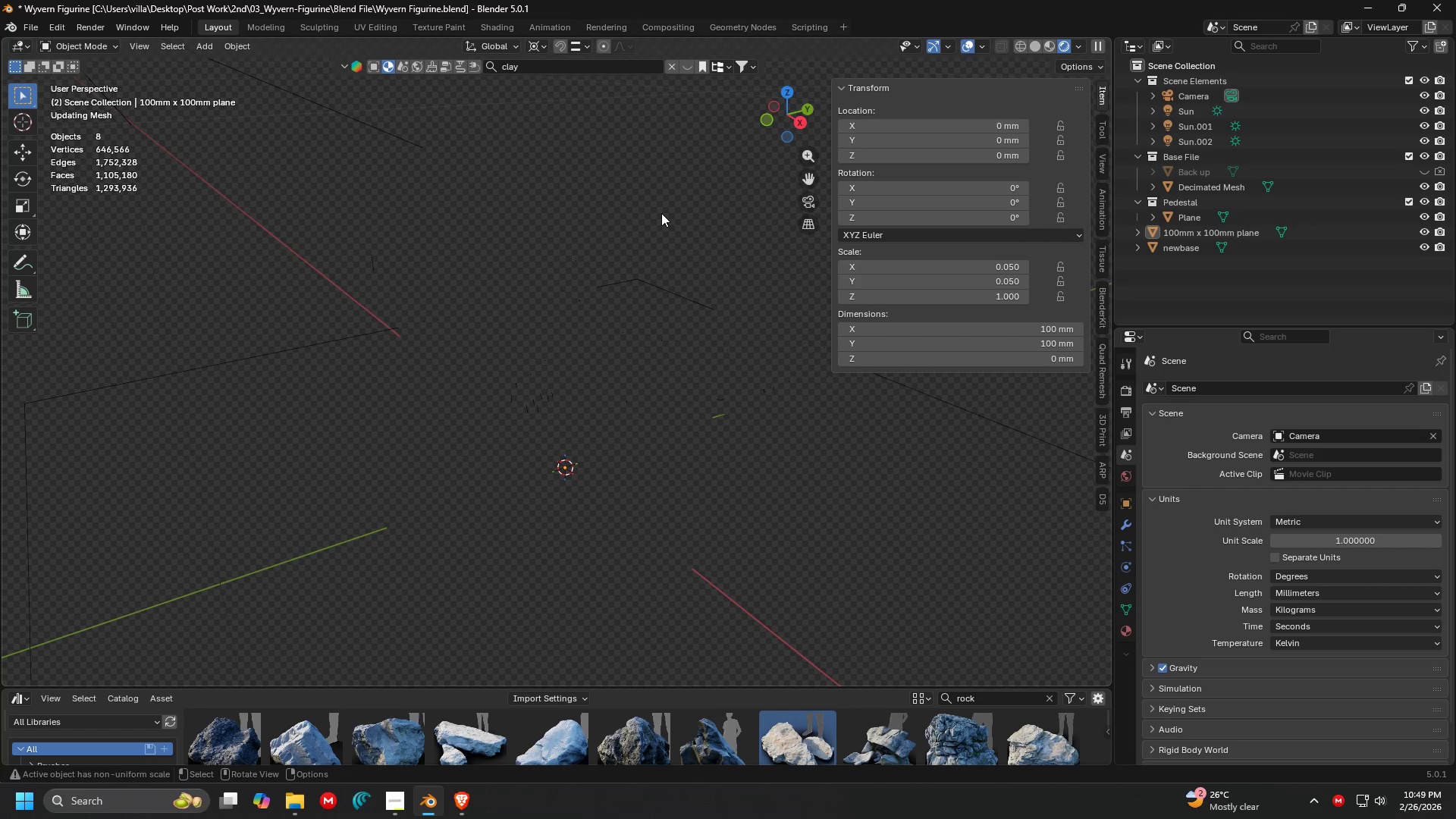 
double_click([584, 613])
 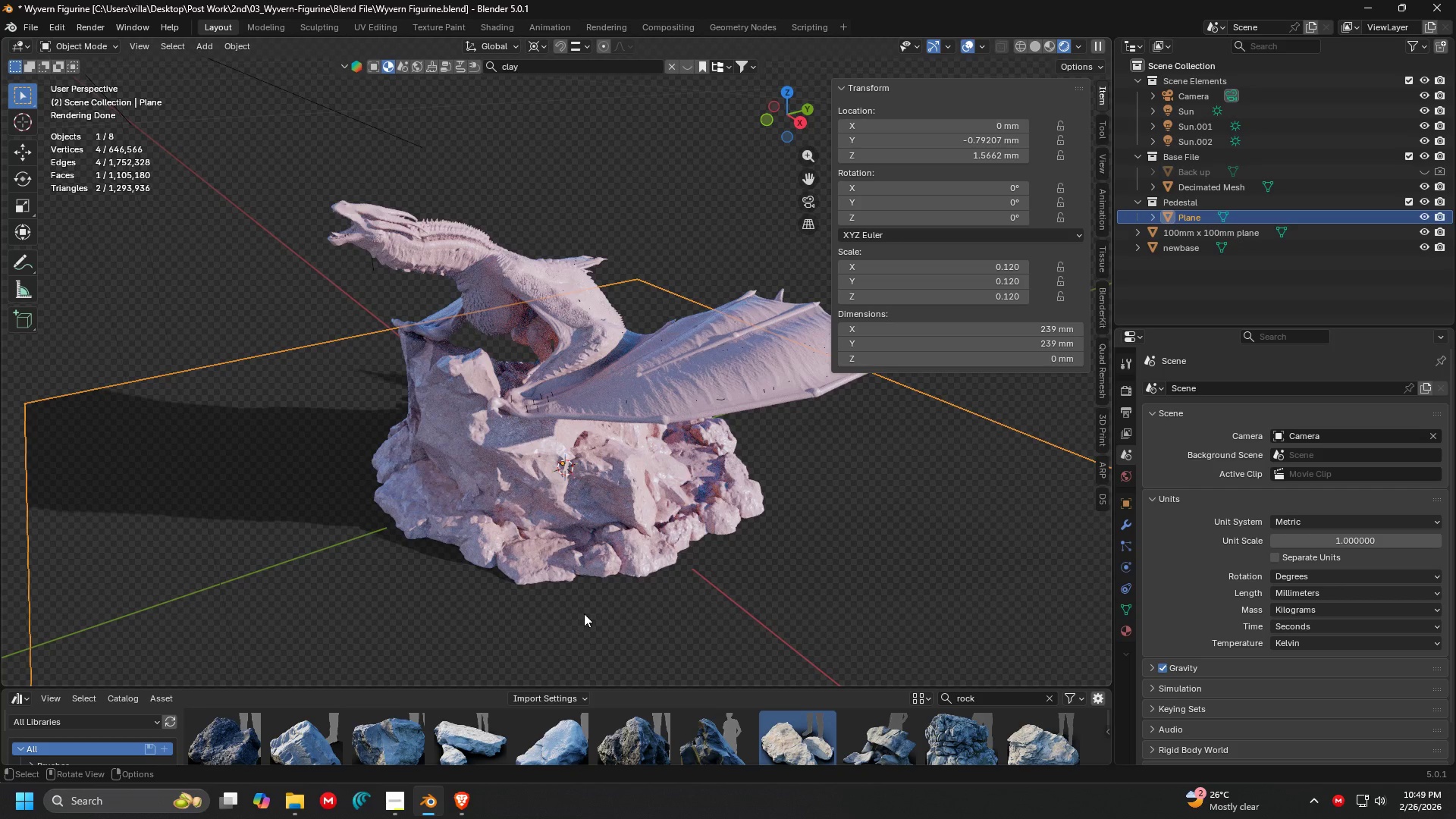 
triple_click([584, 613])
 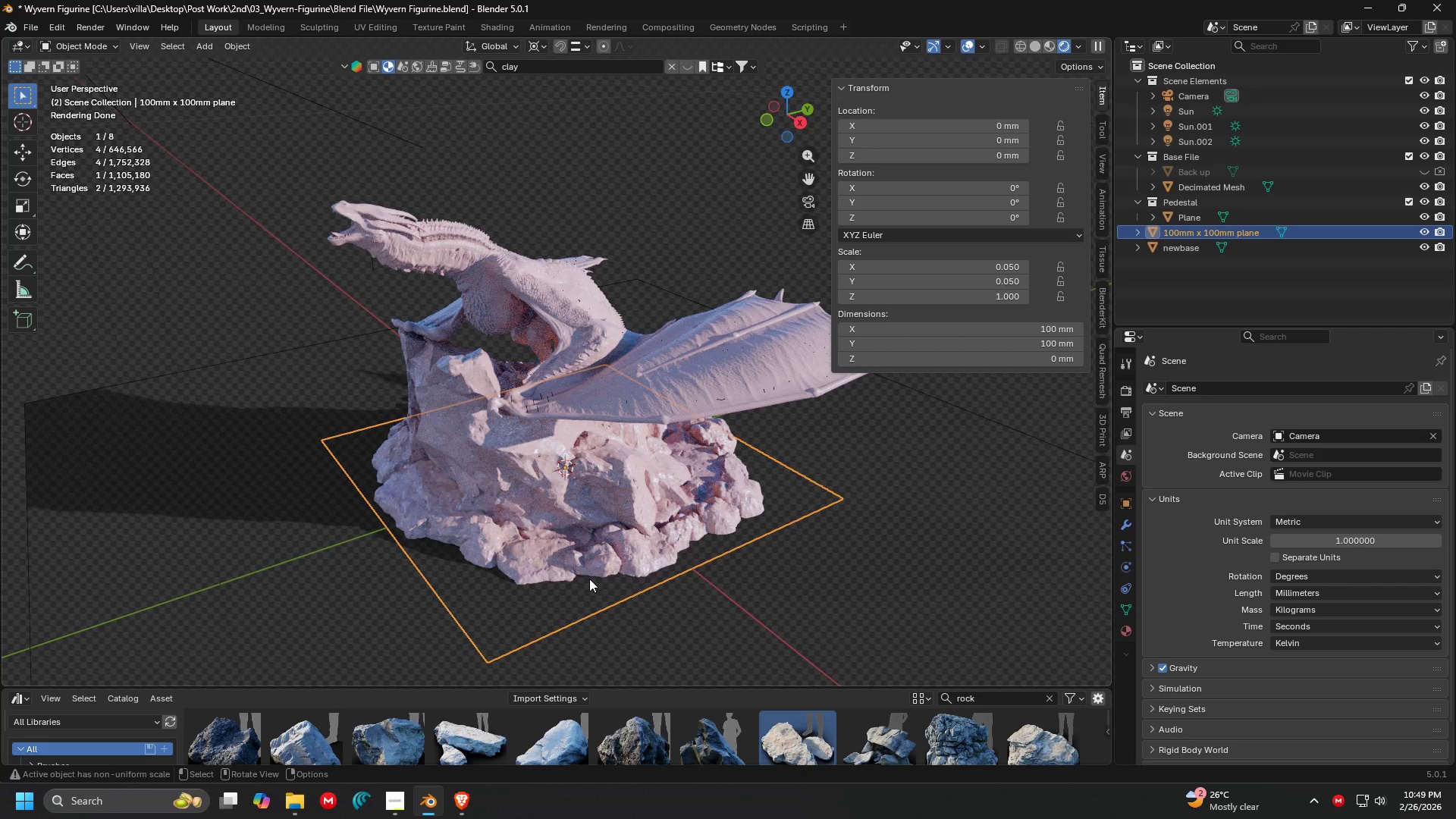 
key(1)
 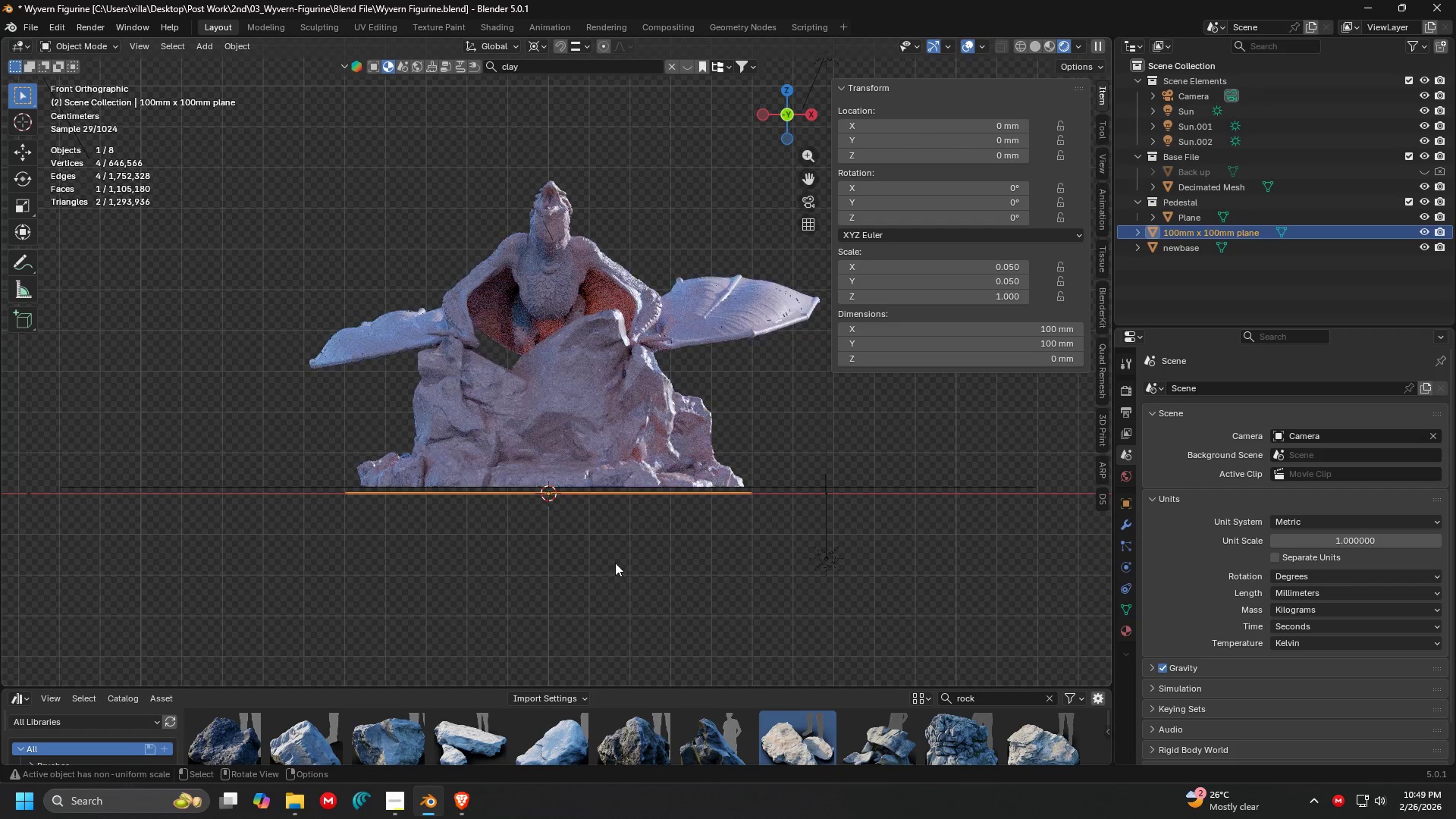 
key(Shift+ShiftLeft)
 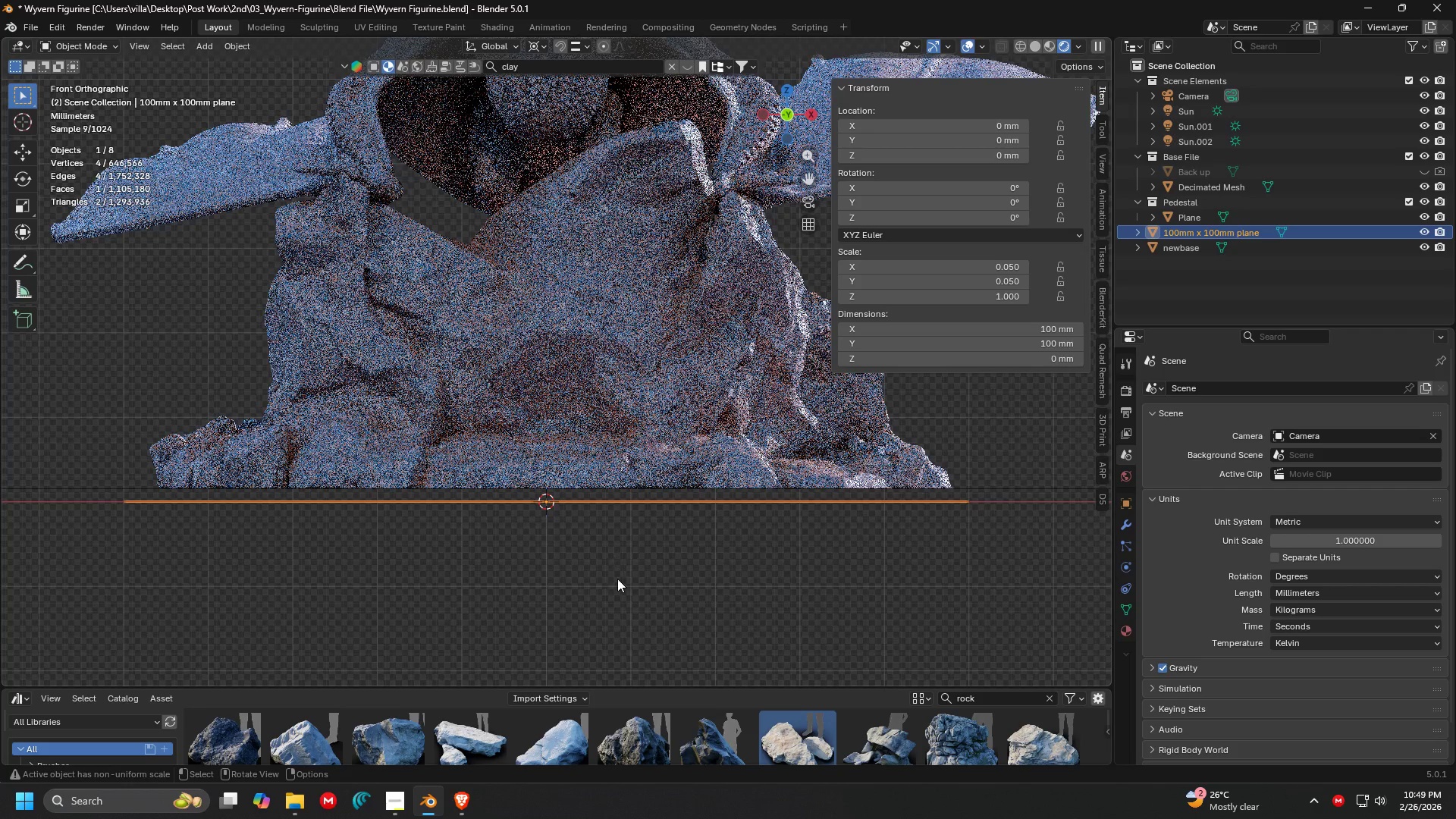 
key(G)
 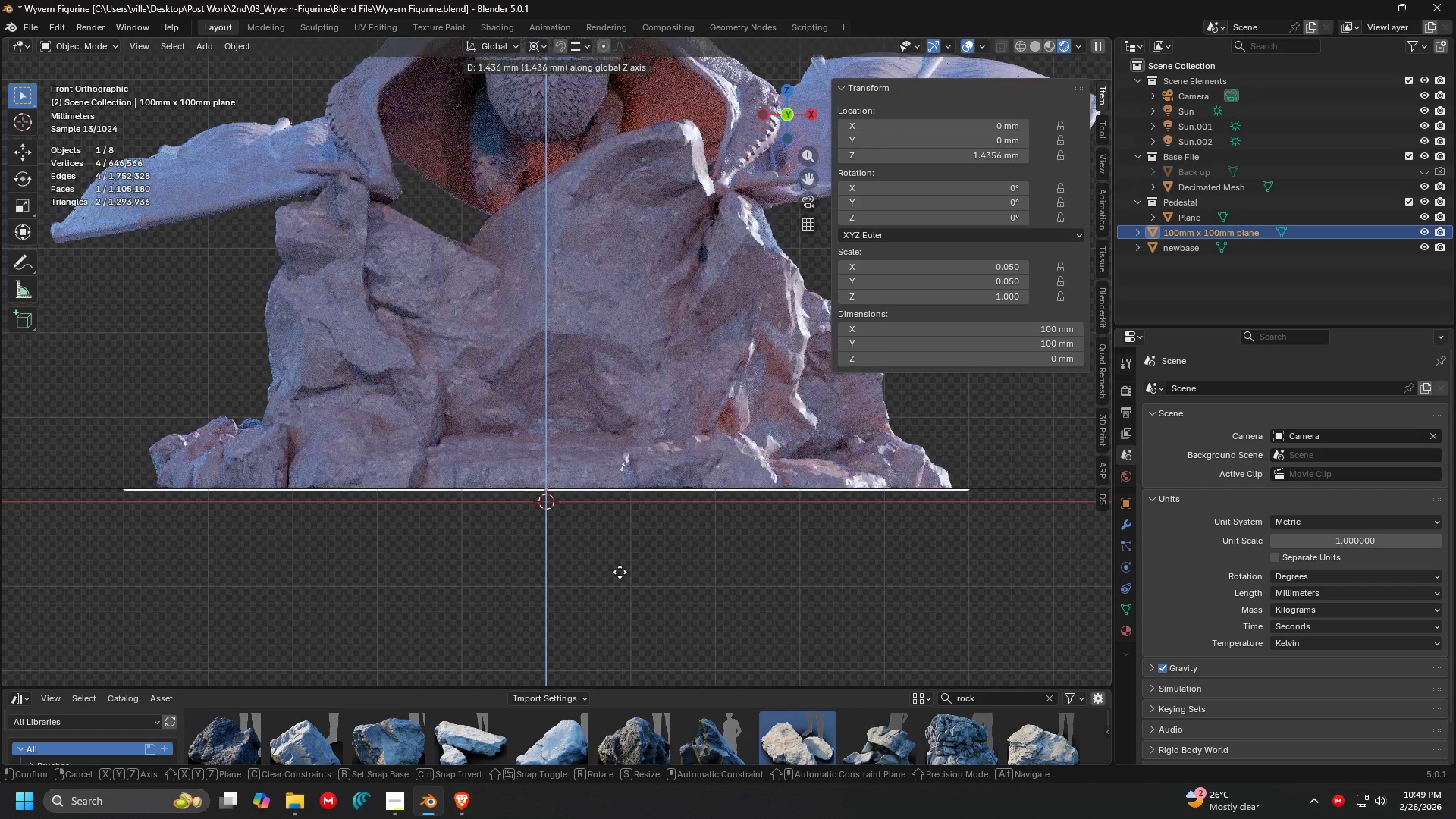 
scroll: coordinate [623, 477], scroll_direction: up, amount: 4.0
 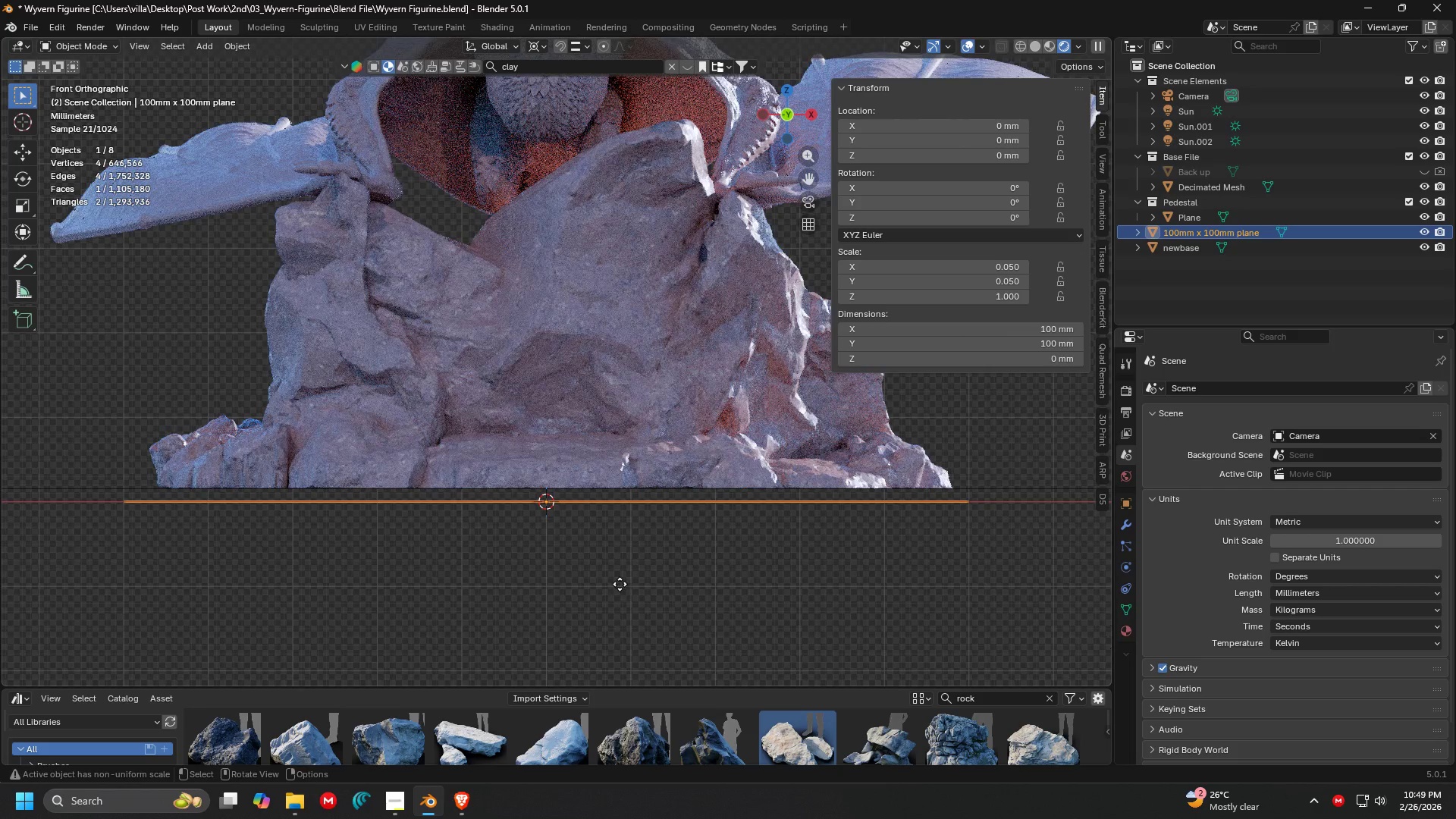 
left_click([620, 571])
 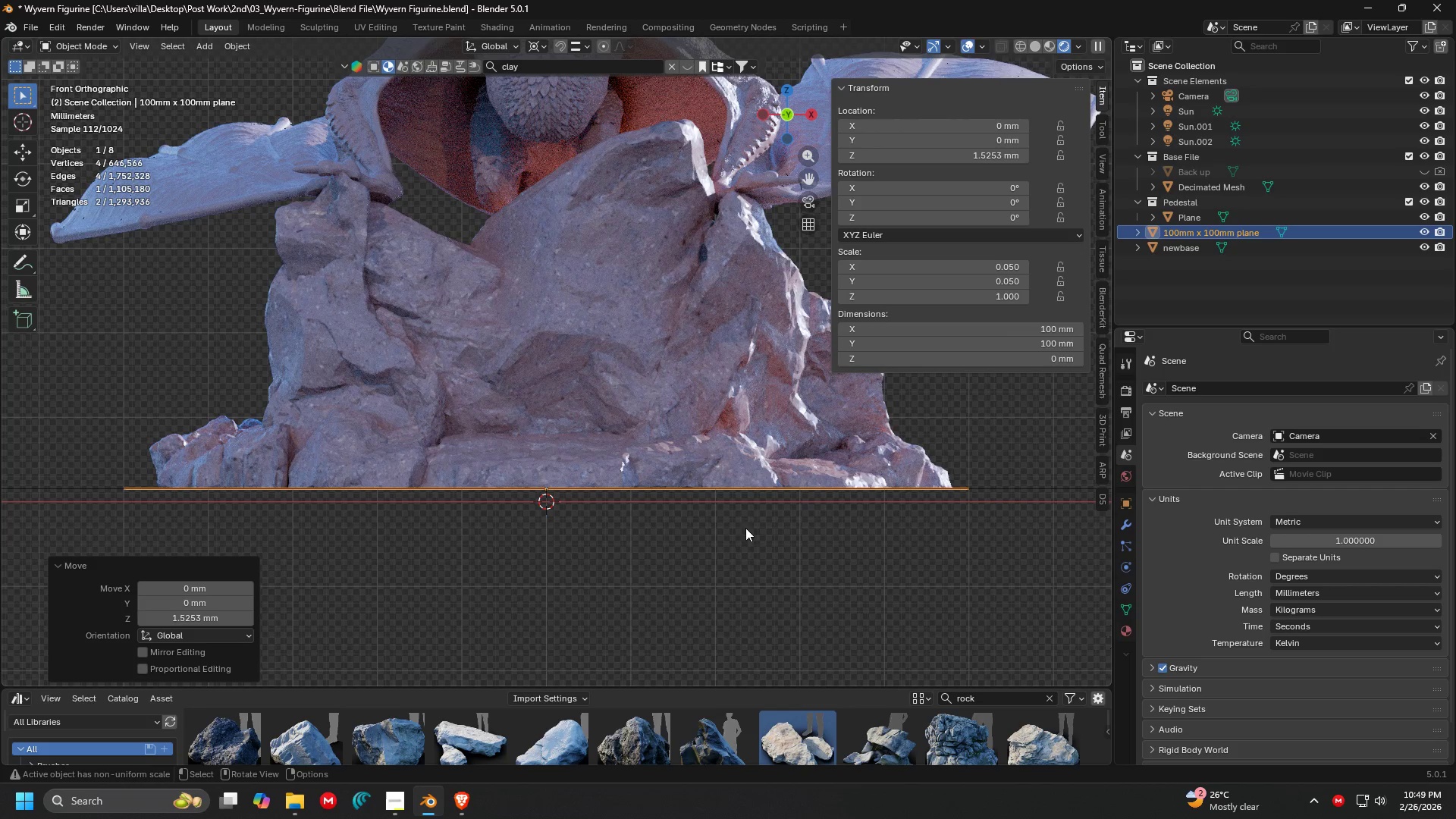 
left_click([981, 424])
 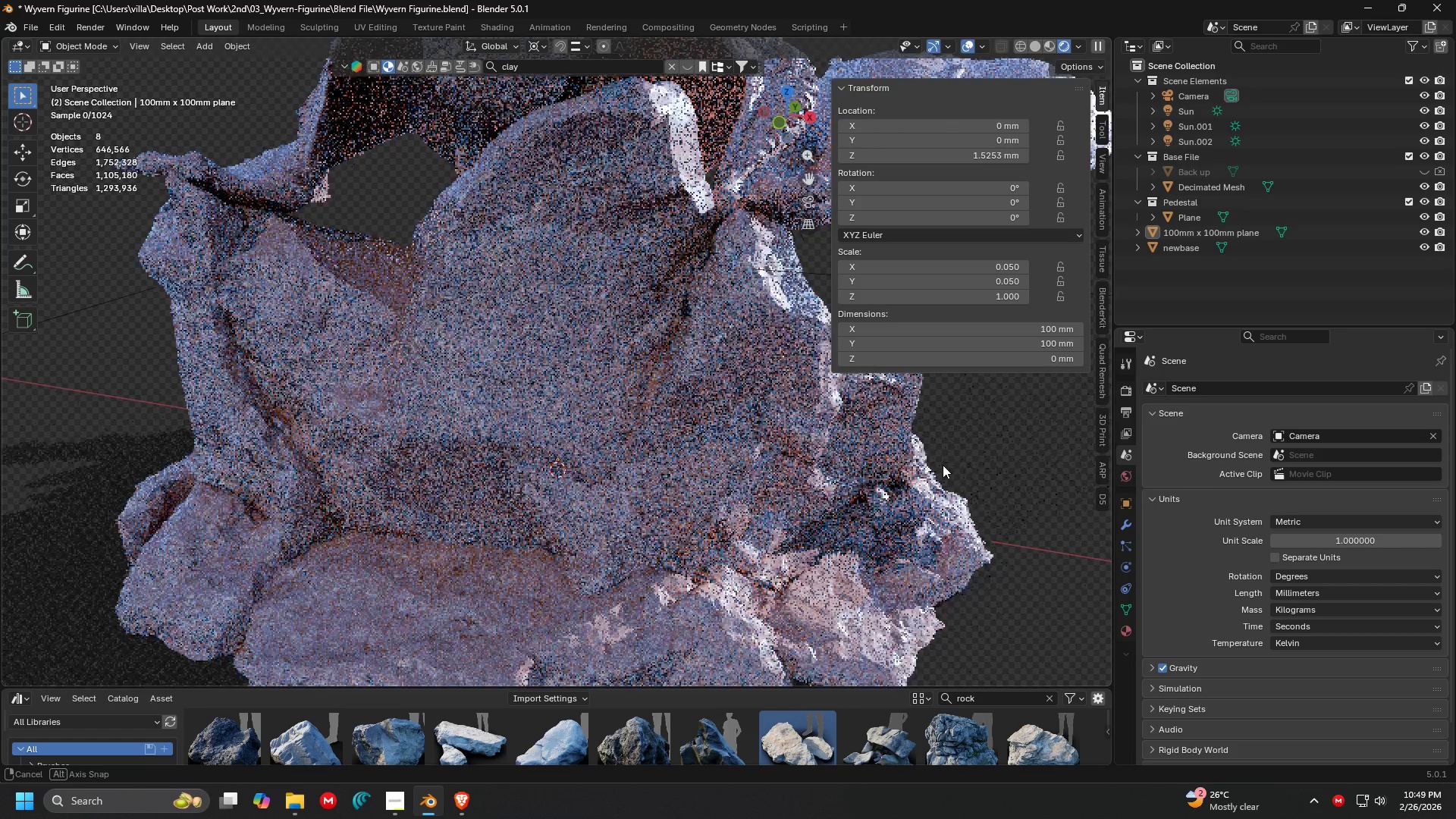 
key(G)
 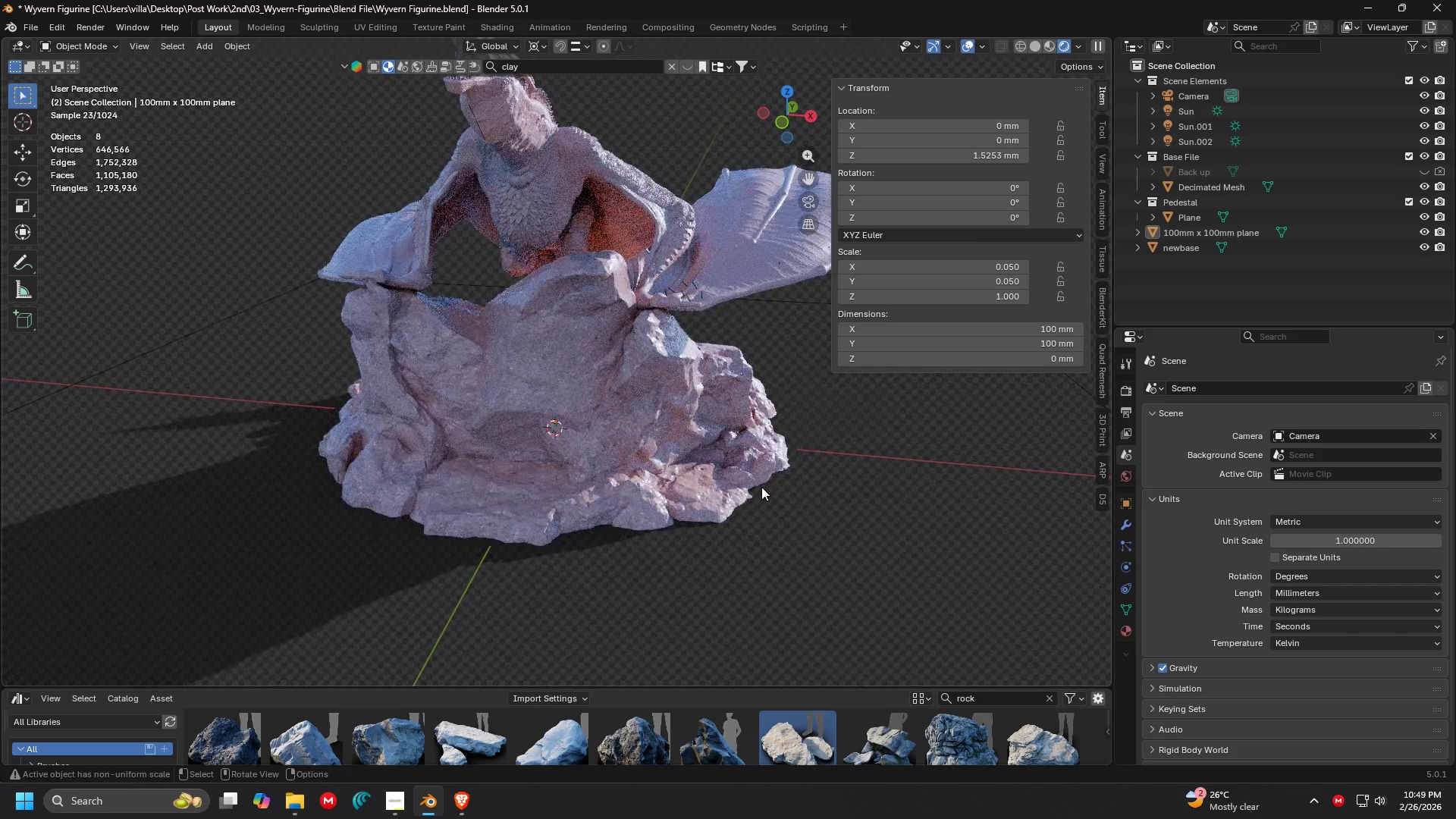 
scroll: coordinate [898, 508], scroll_direction: down, amount: 3.0
 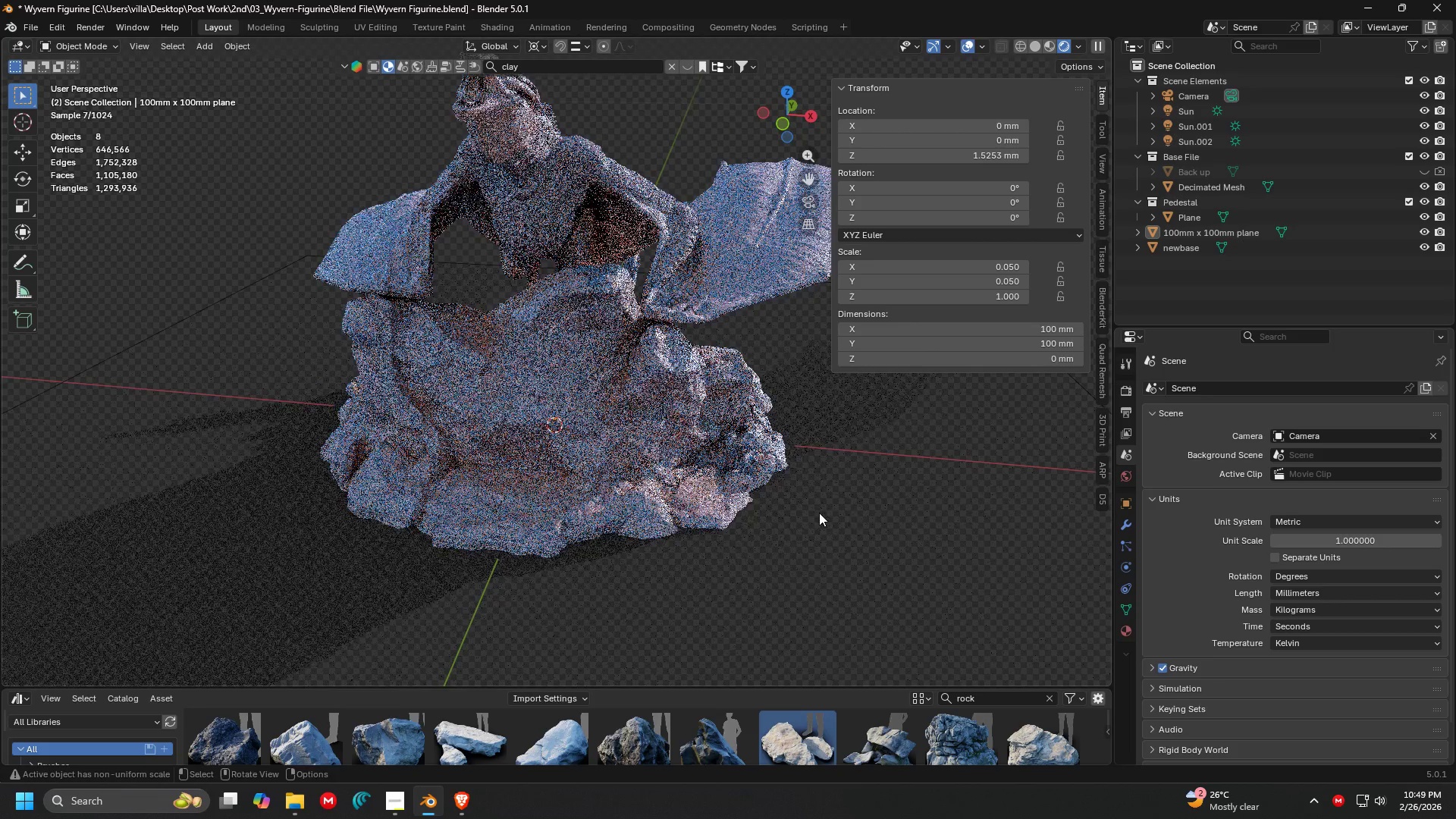 
key(1)
 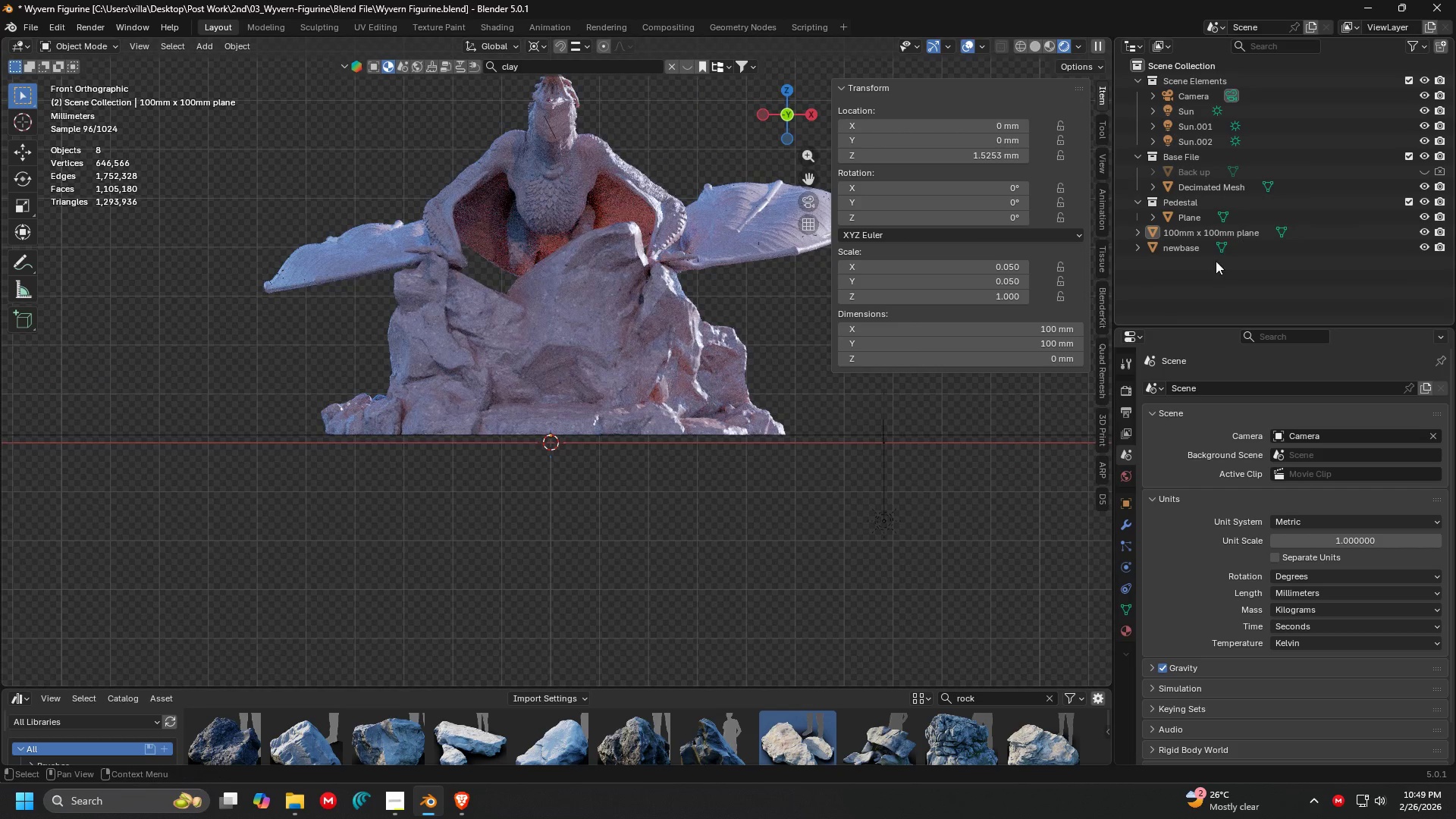 
left_click([1196, 246])
 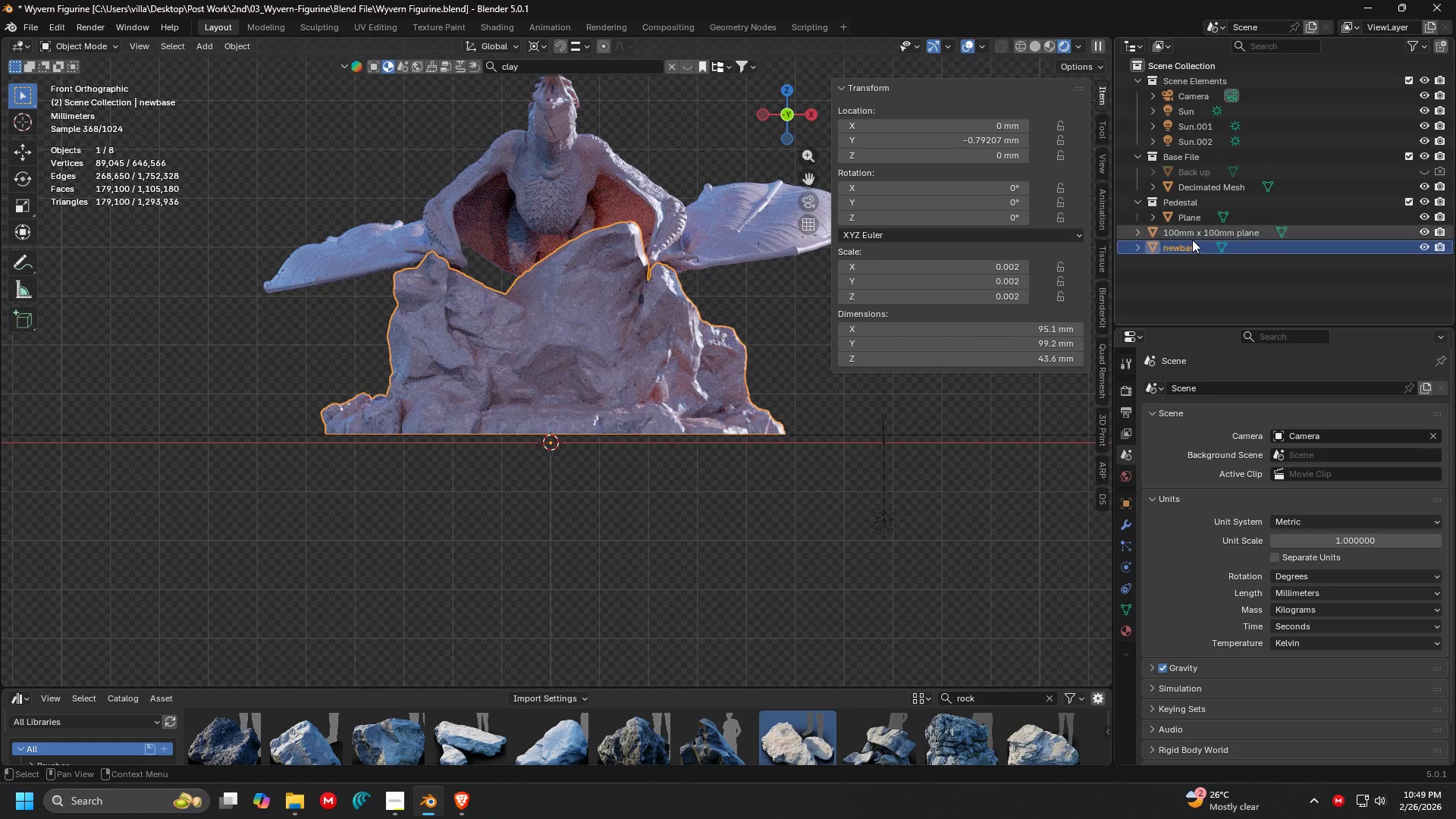 
left_click([1189, 233])
 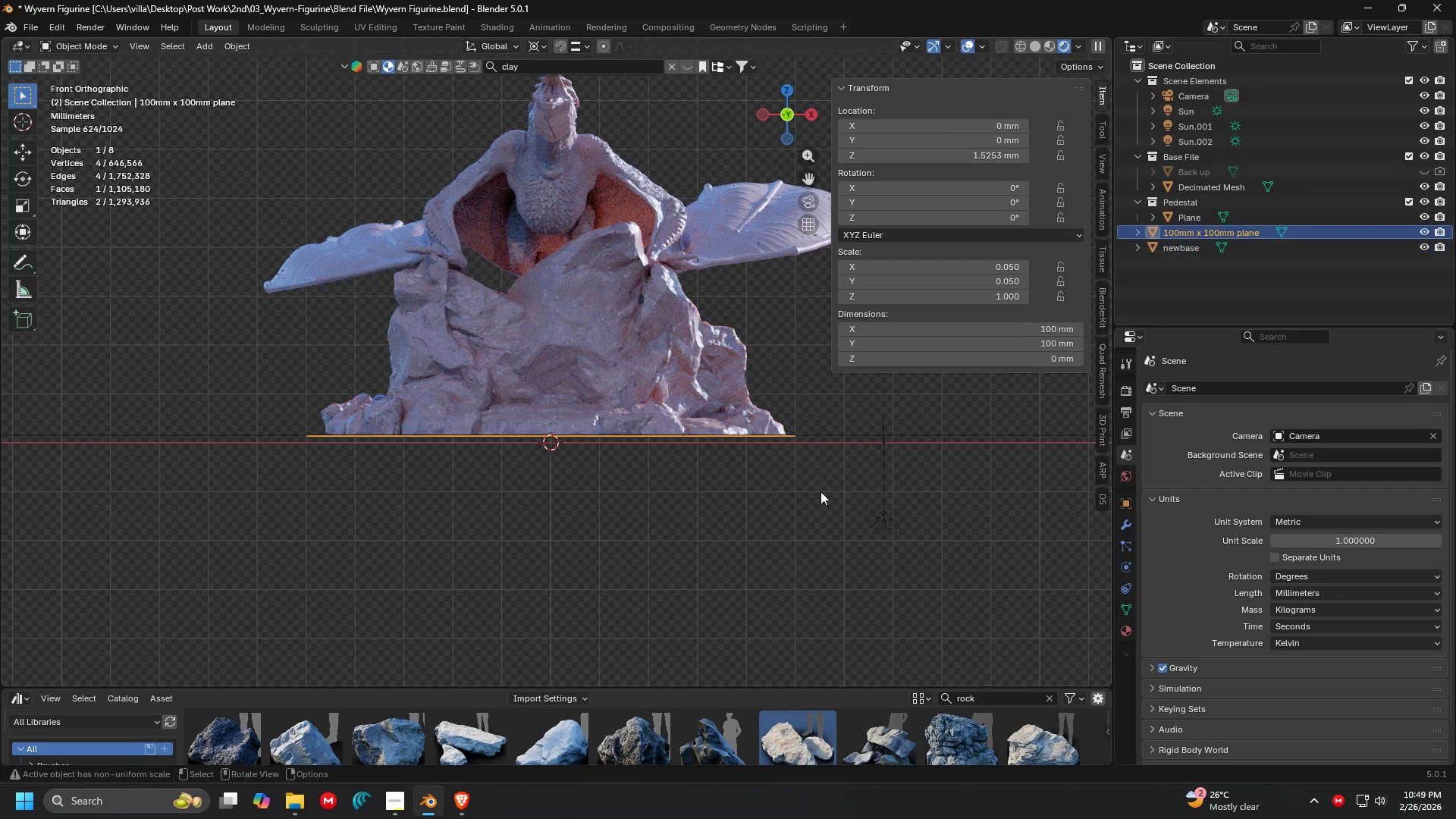 
key(Shift+ShiftLeft)
 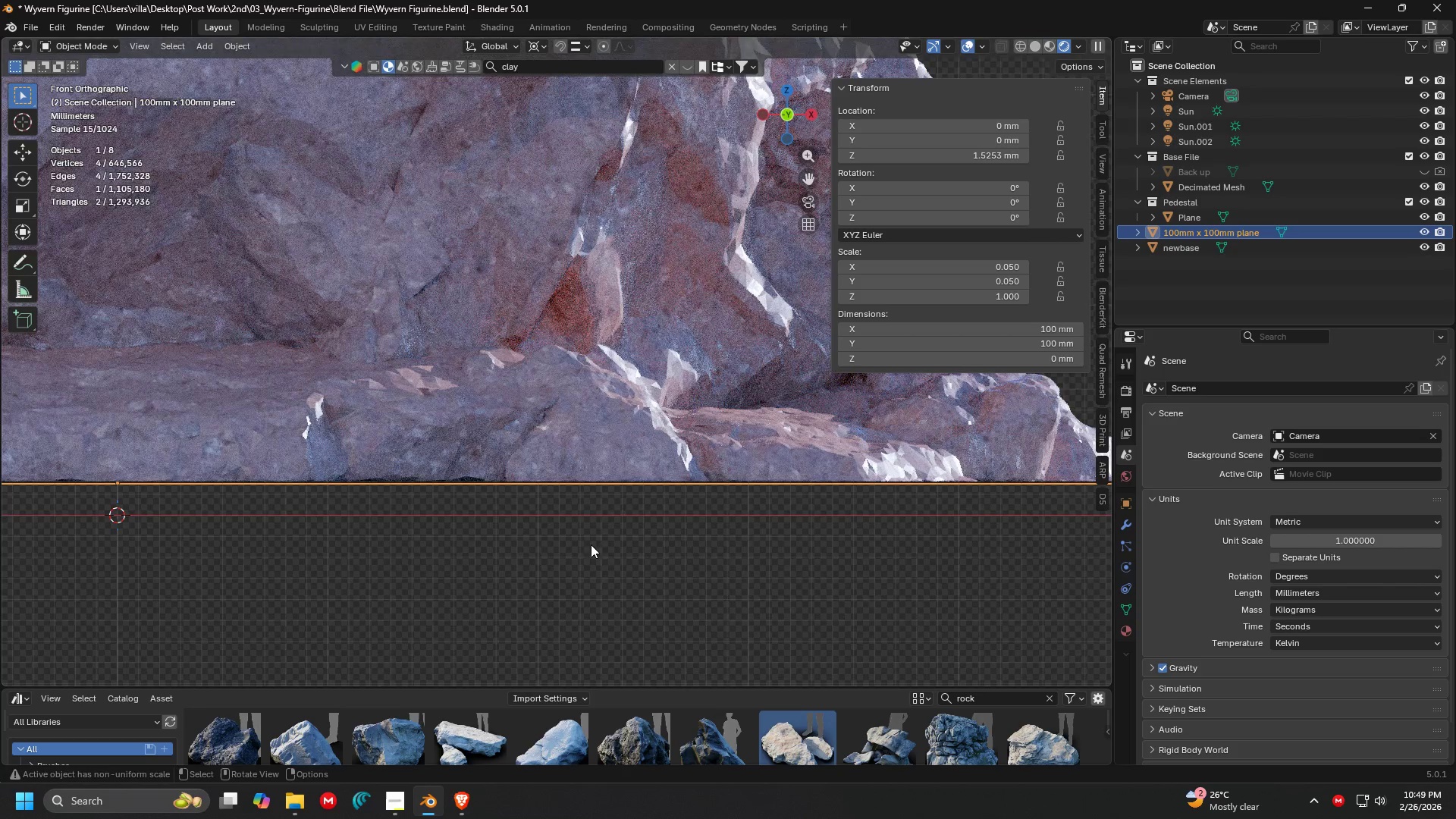 
scroll: coordinate [577, 466], scroll_direction: up, amount: 8.0
 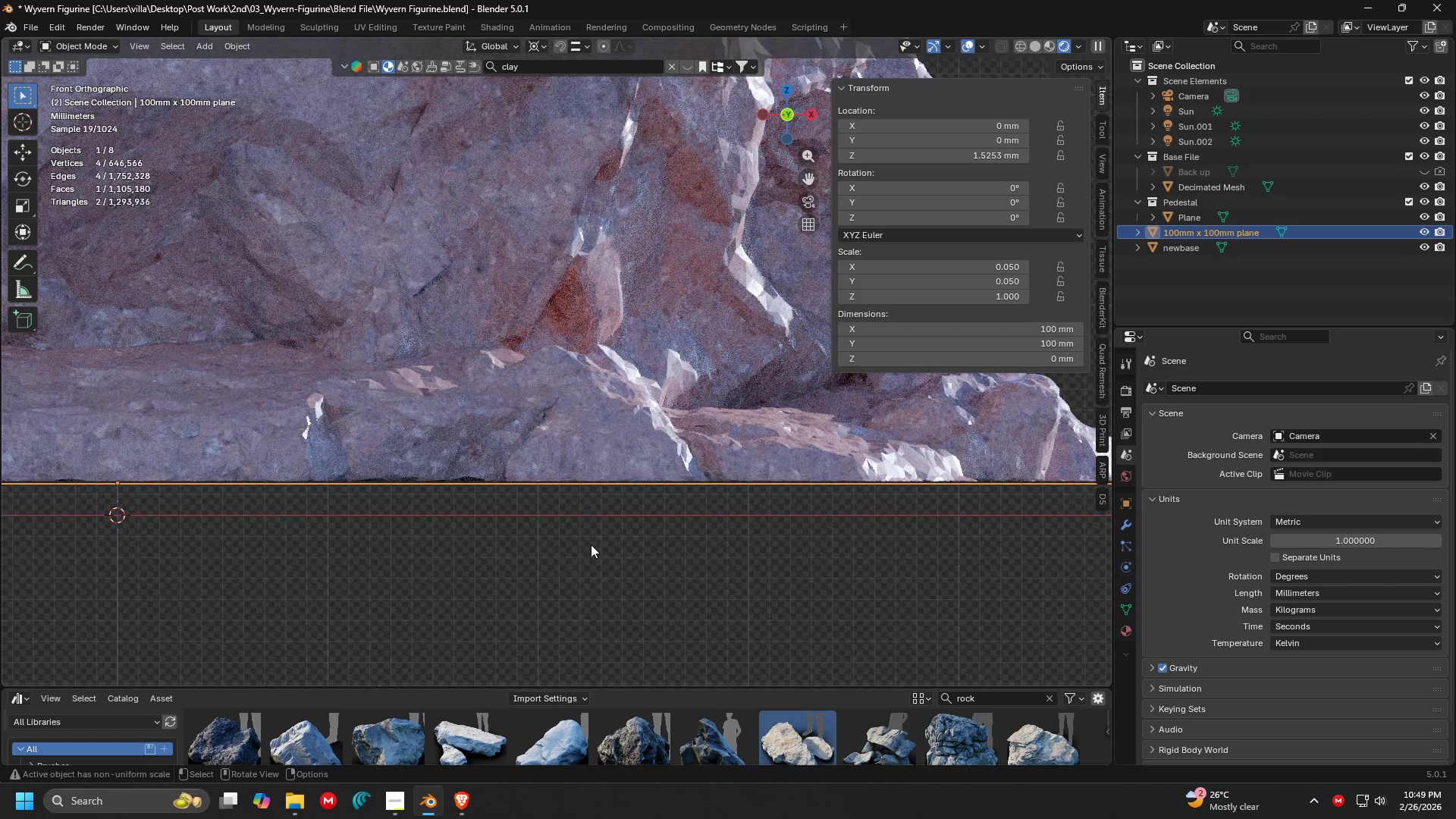 
key(G)
 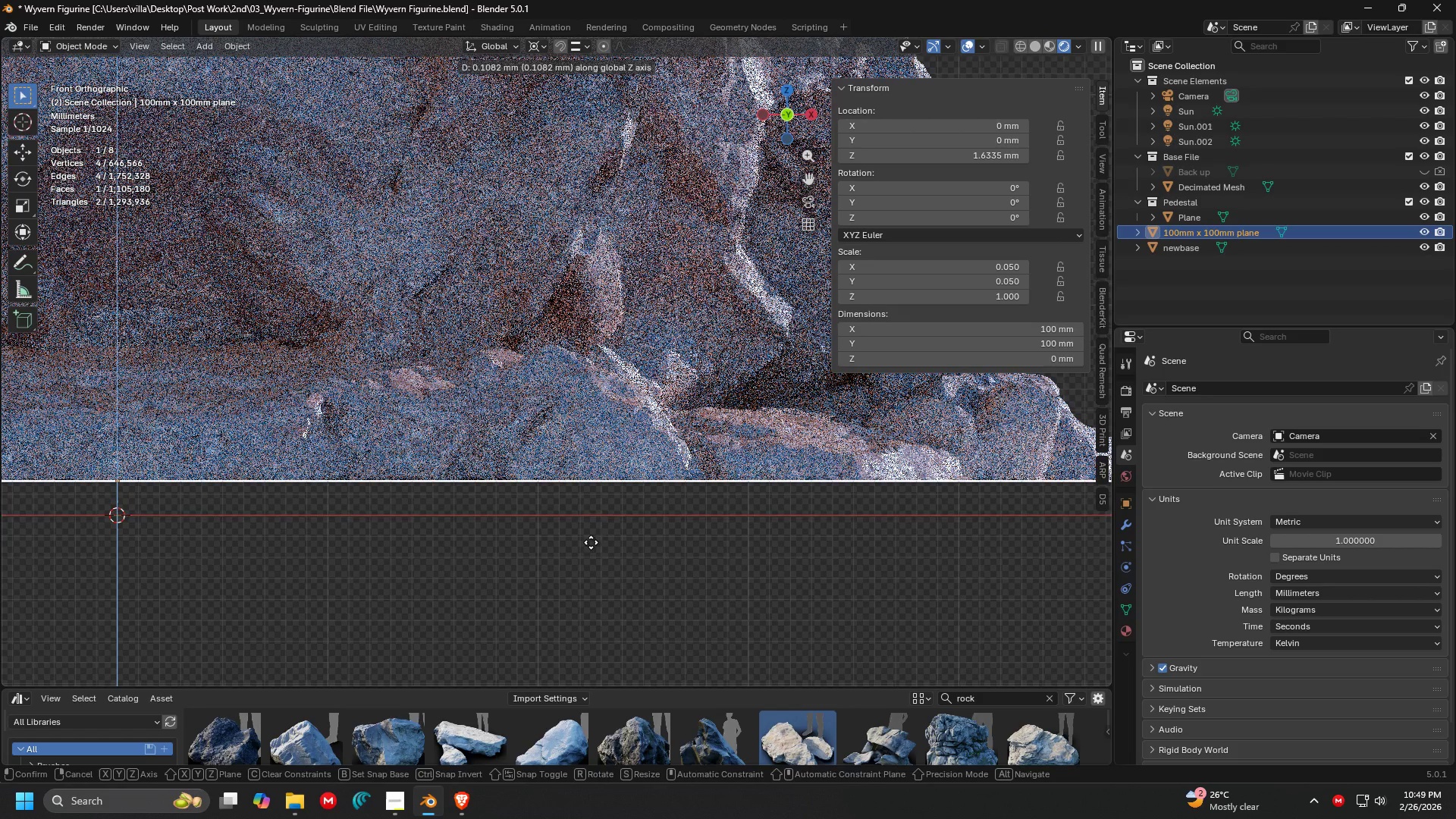 
left_click([591, 542])
 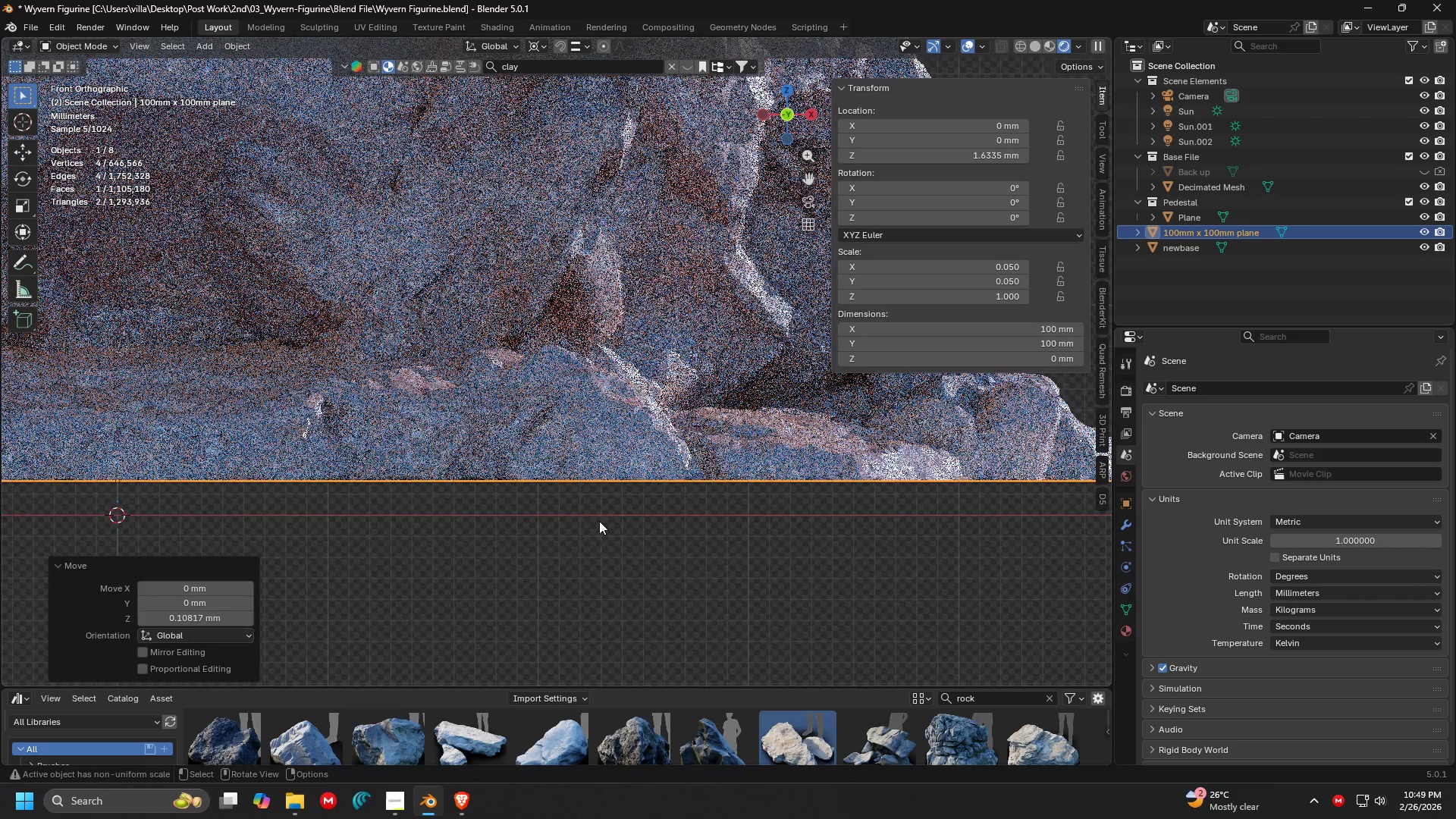 
key(Shift+ShiftLeft)
 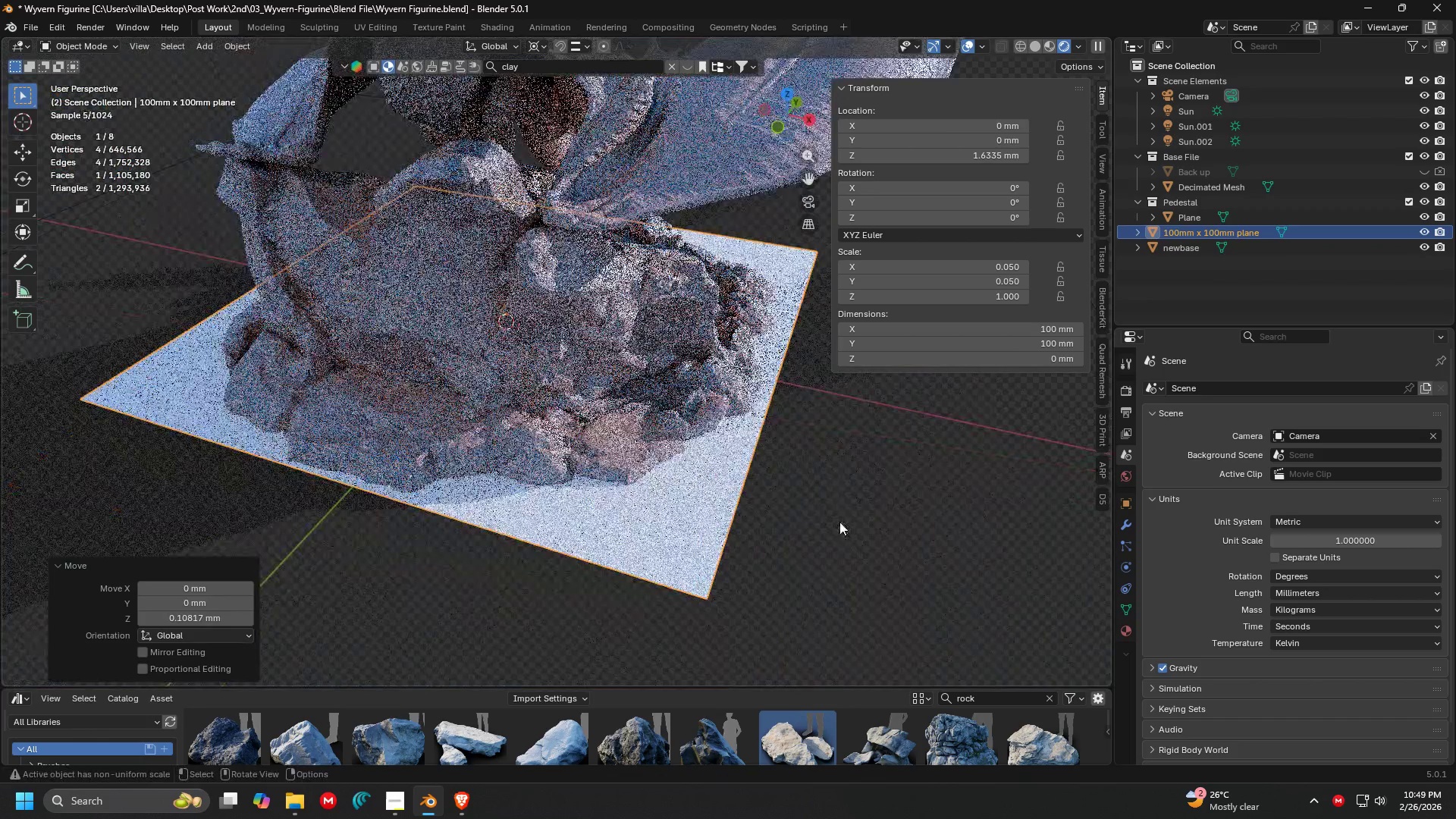 
scroll: coordinate [635, 521], scroll_direction: down, amount: 7.0
 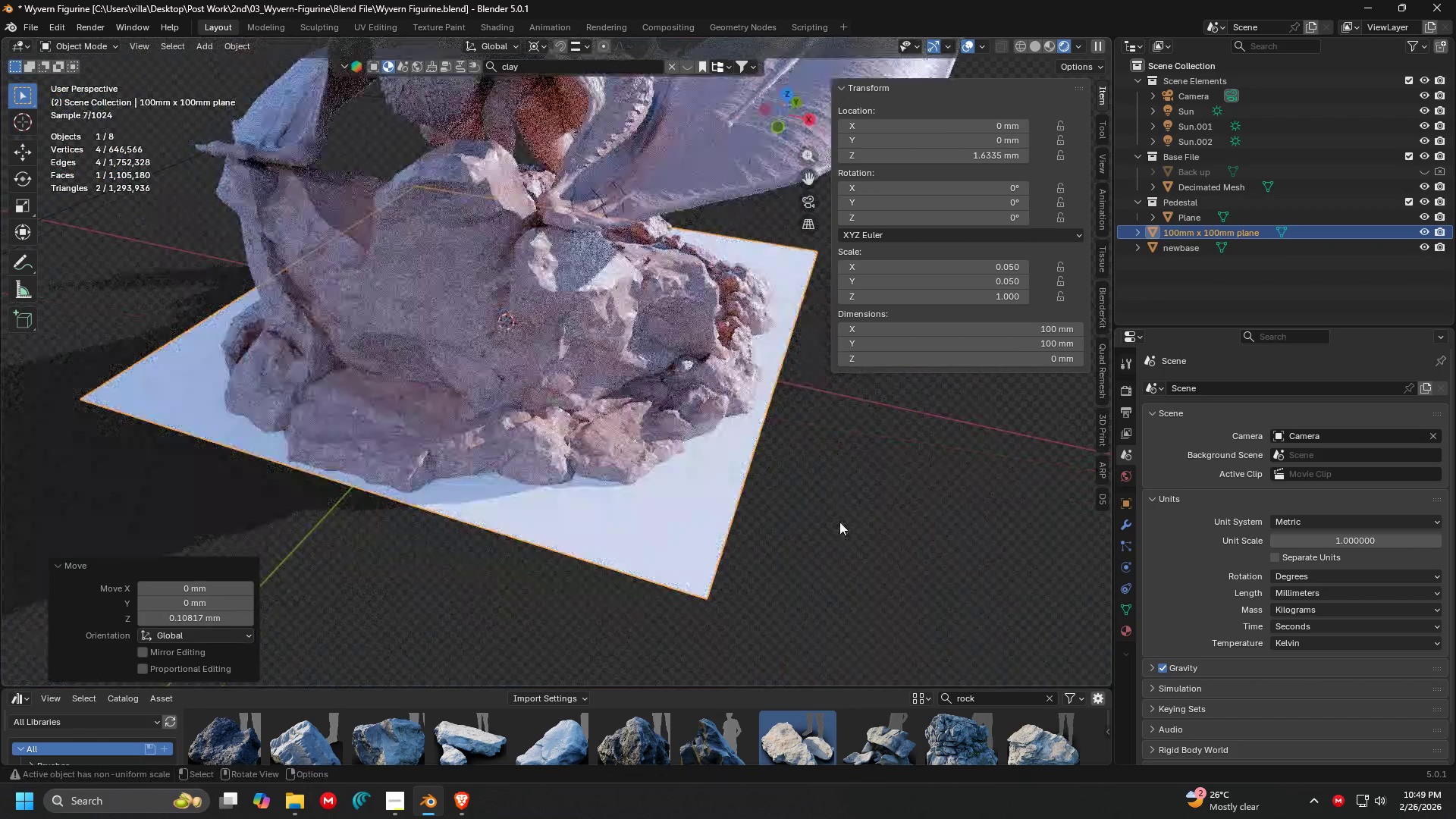 
key(Shift+ShiftLeft)
 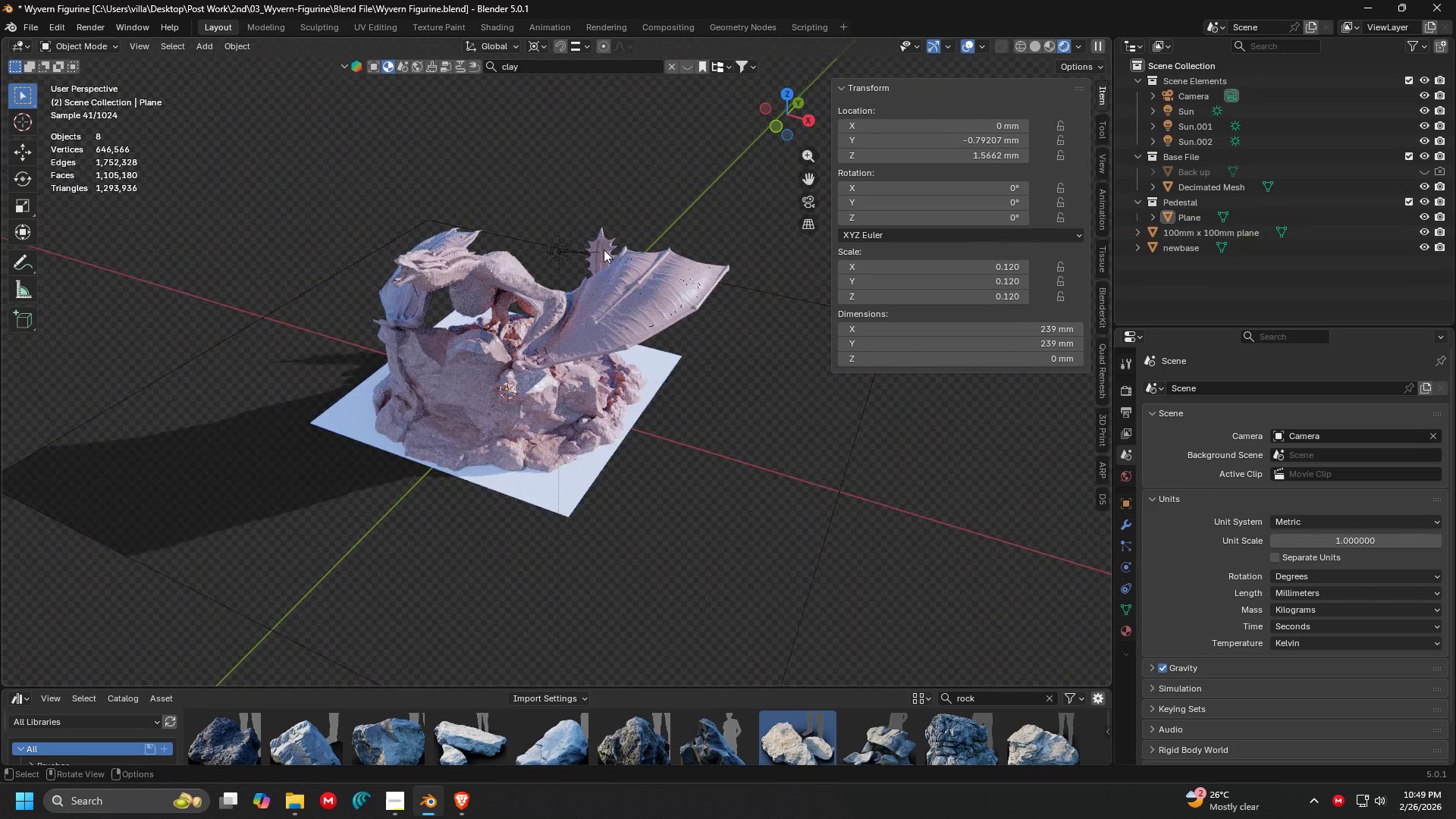 
scroll: coordinate [702, 473], scroll_direction: down, amount: 4.0
 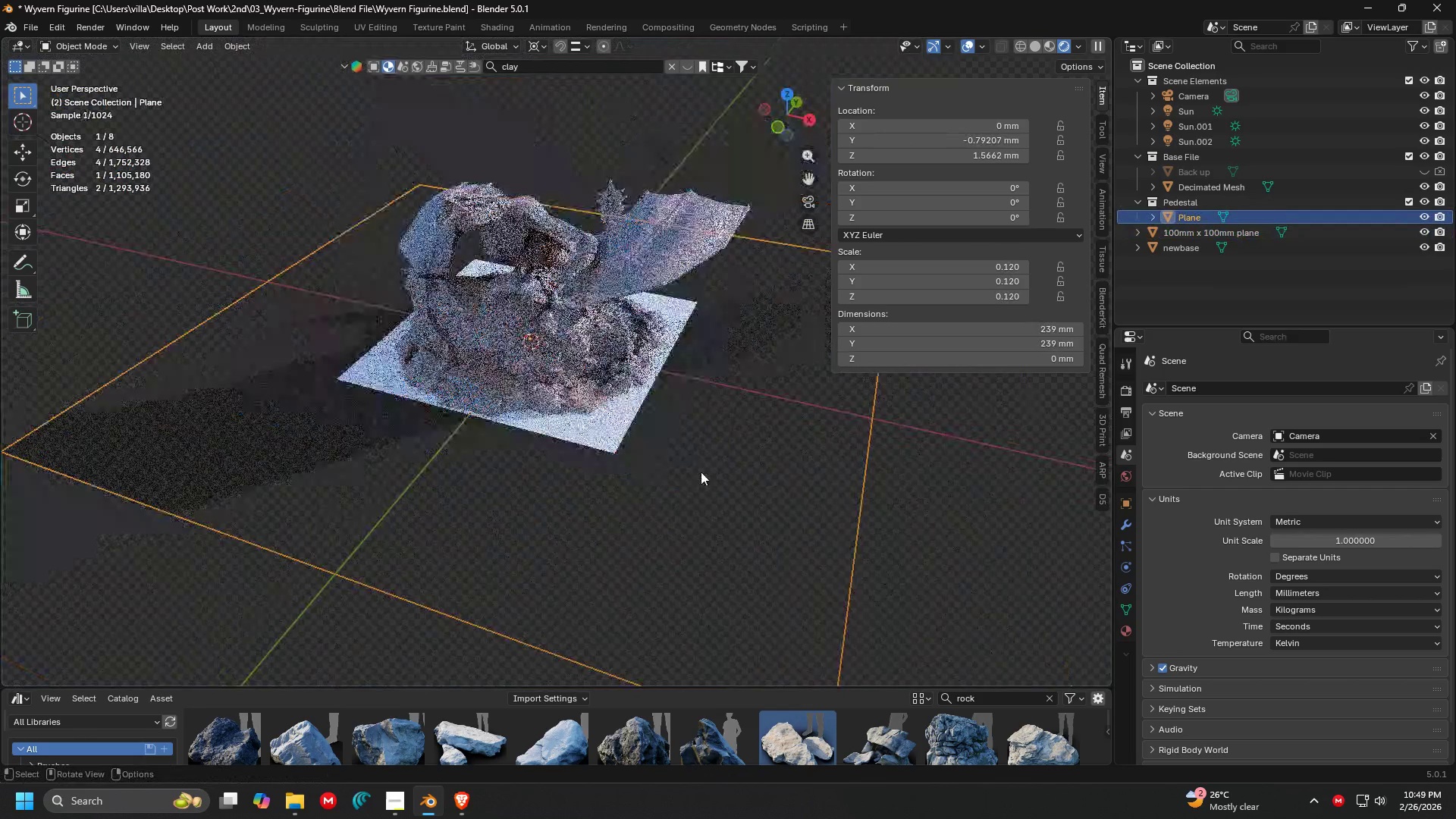 
key(Shift+ShiftLeft)
 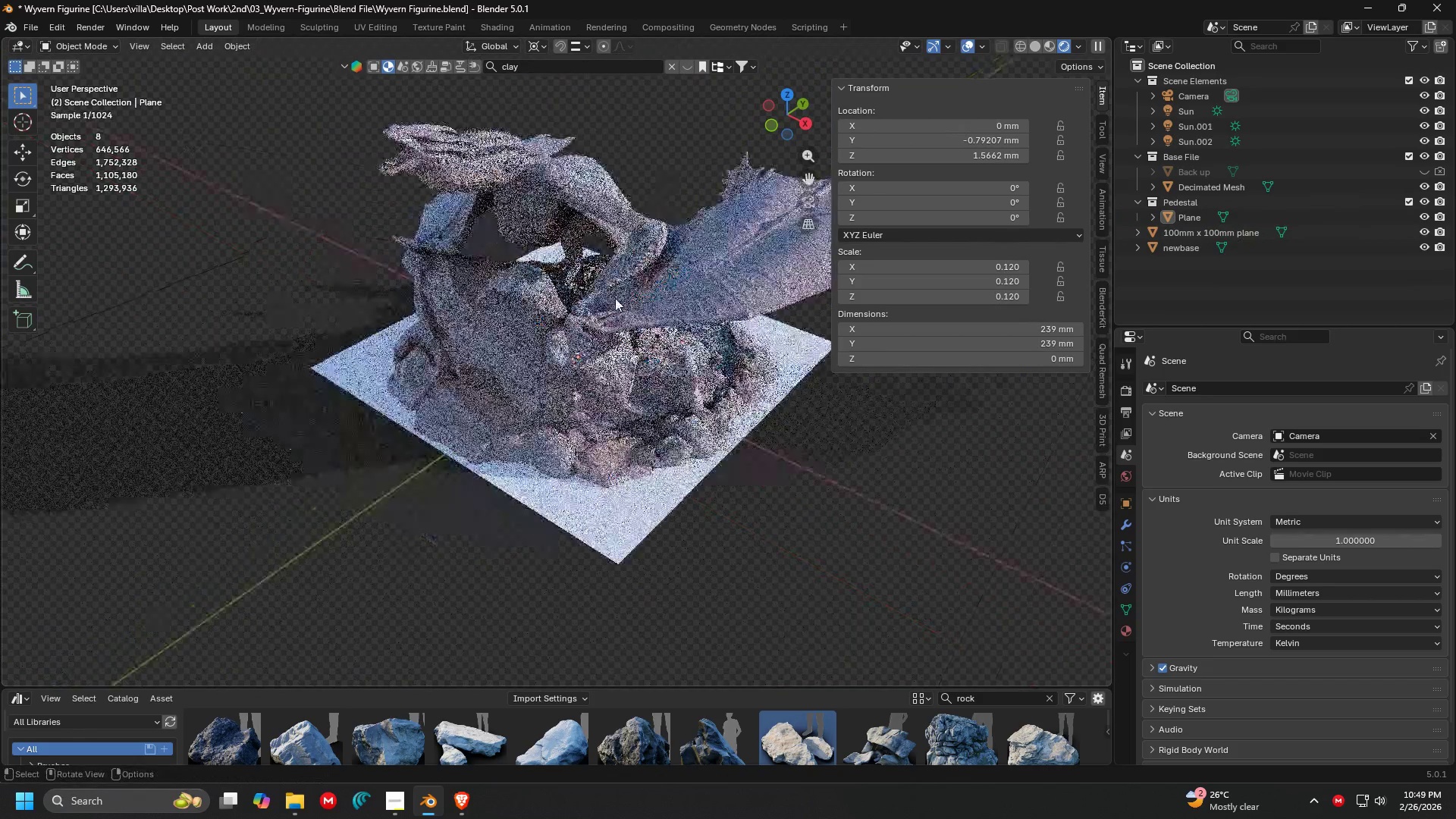 
scroll: coordinate [537, 276], scroll_direction: up, amount: 2.0
 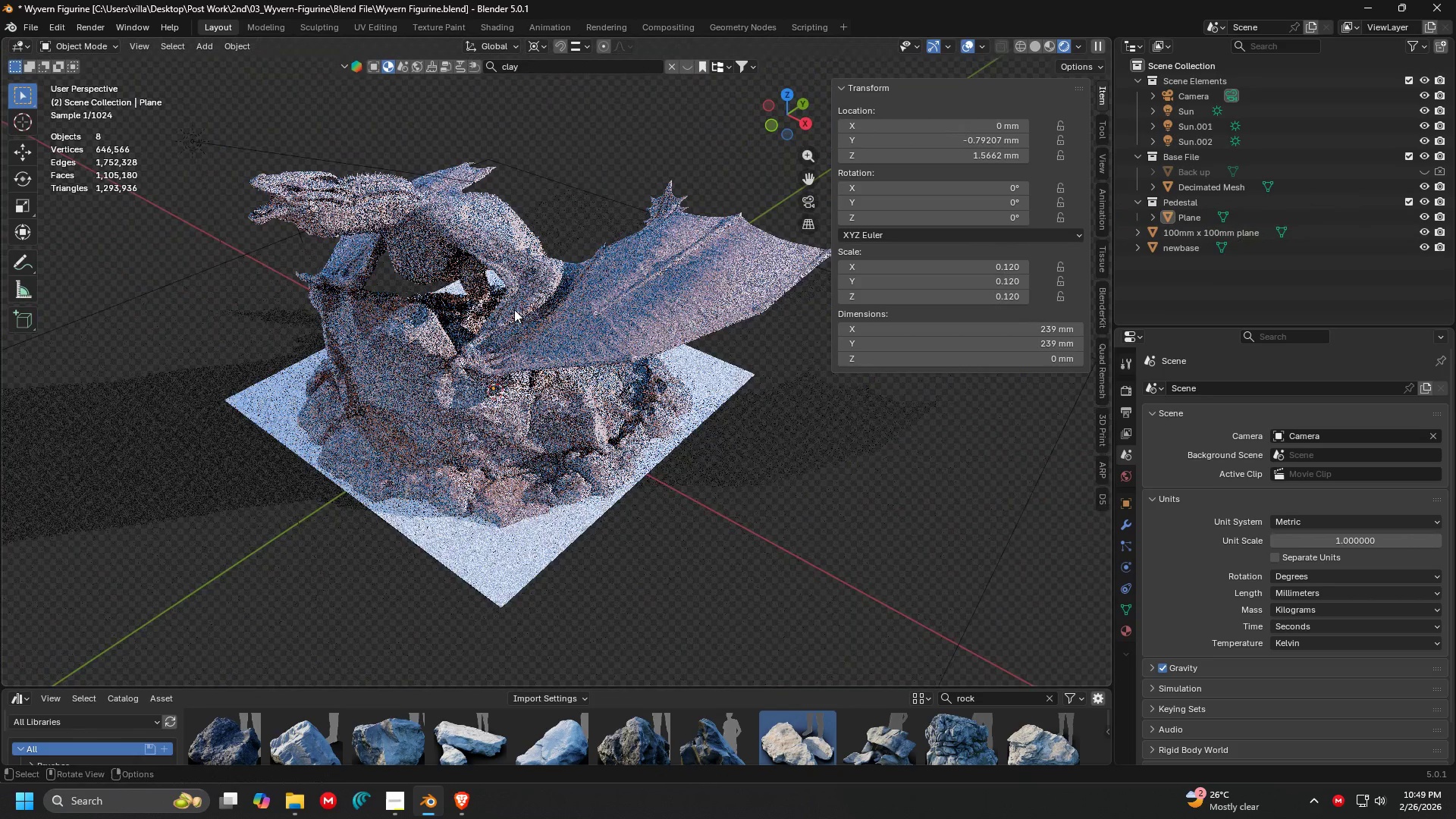 
left_click([282, 399])
 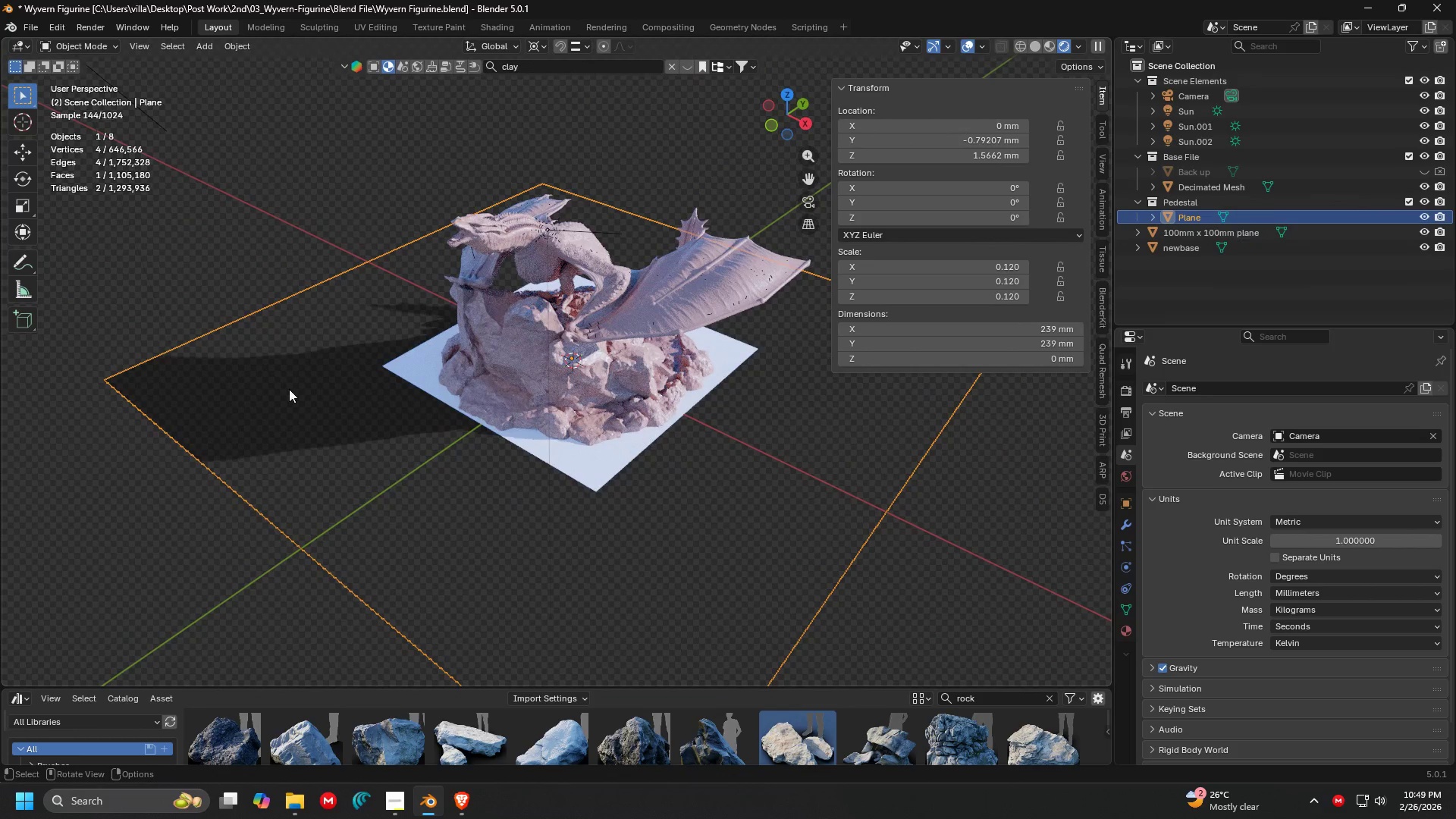 
scroll: coordinate [552, 331], scroll_direction: down, amount: 2.0
 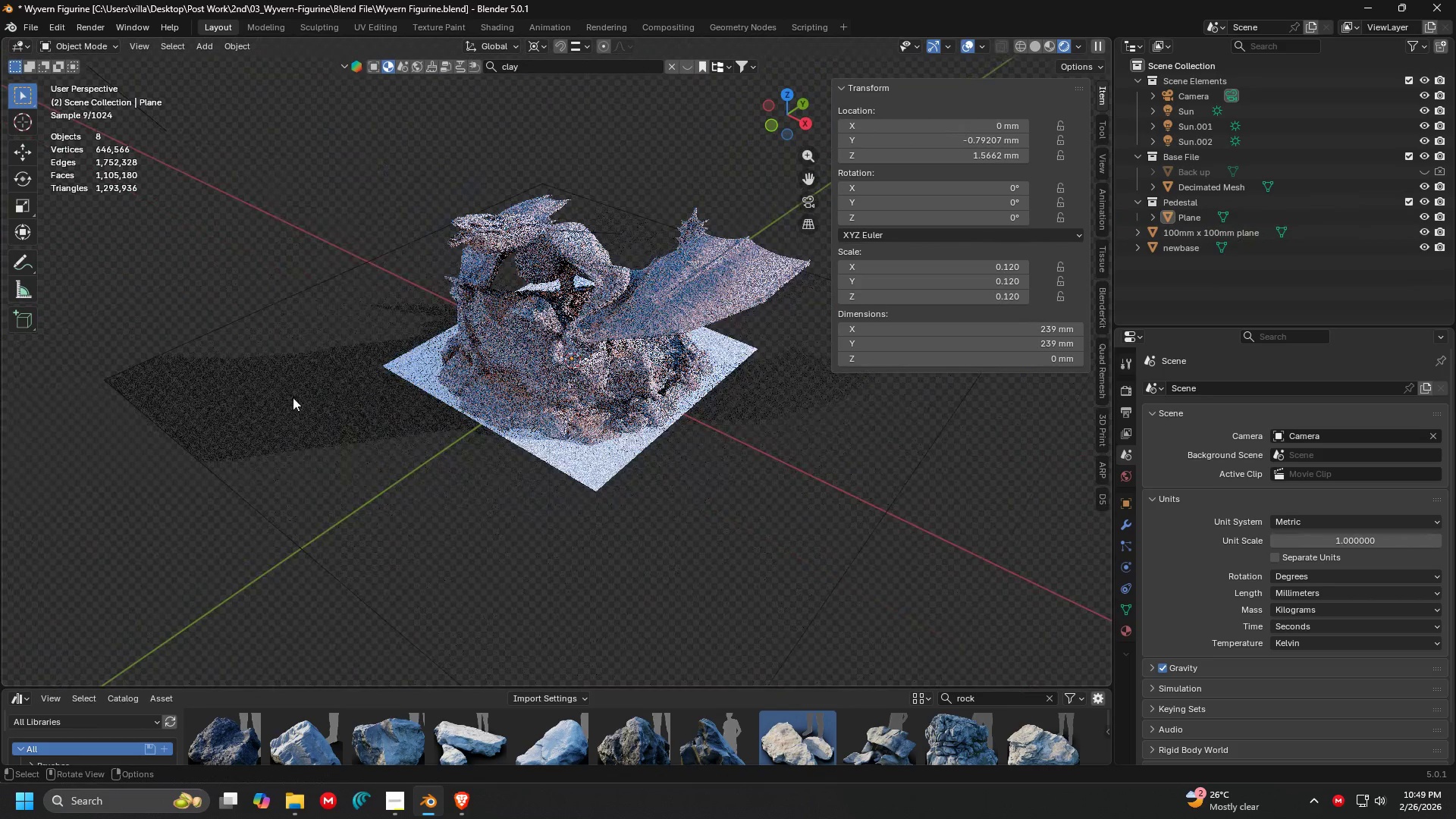 
key(G)
 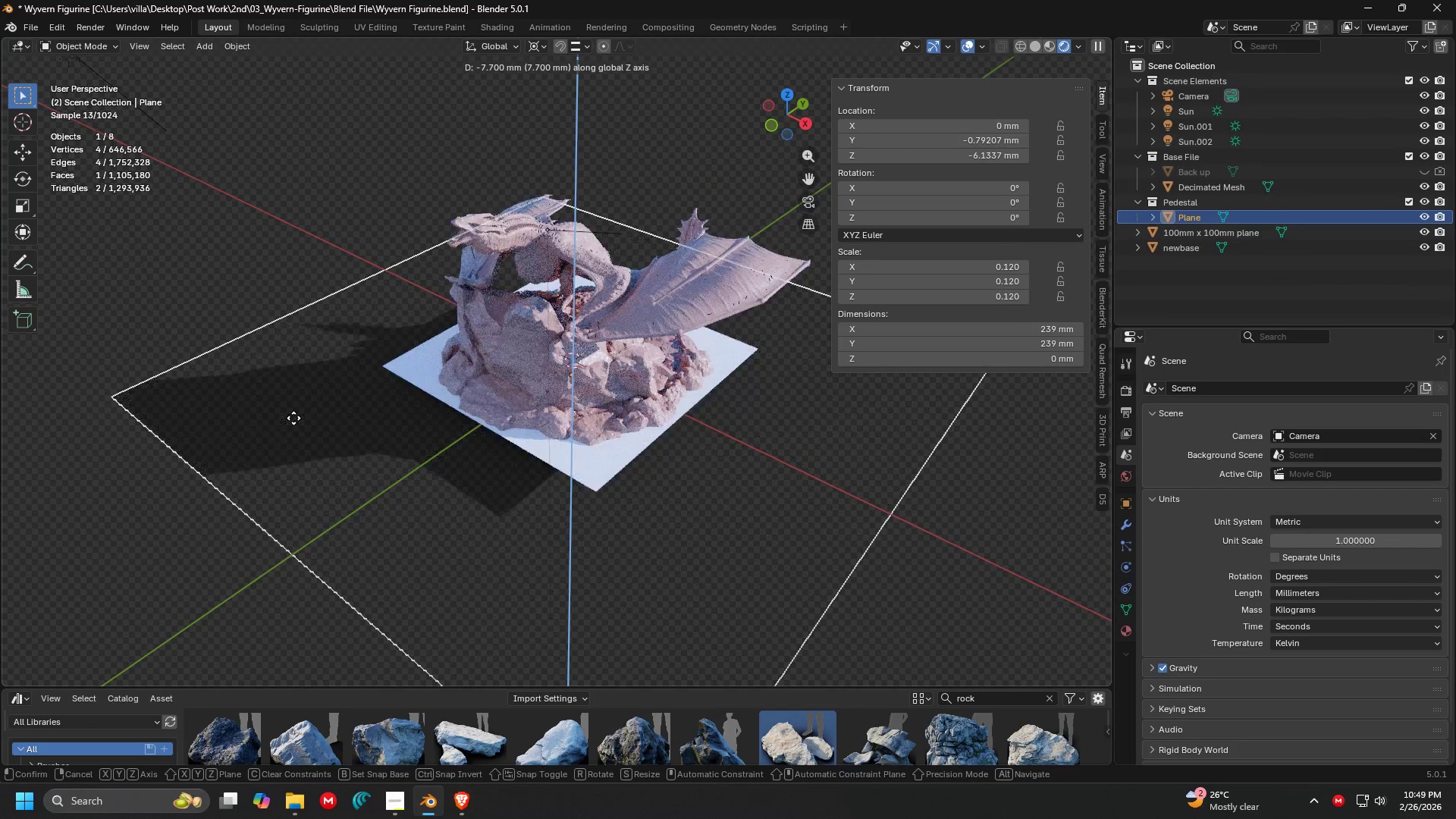 
key(Escape)
 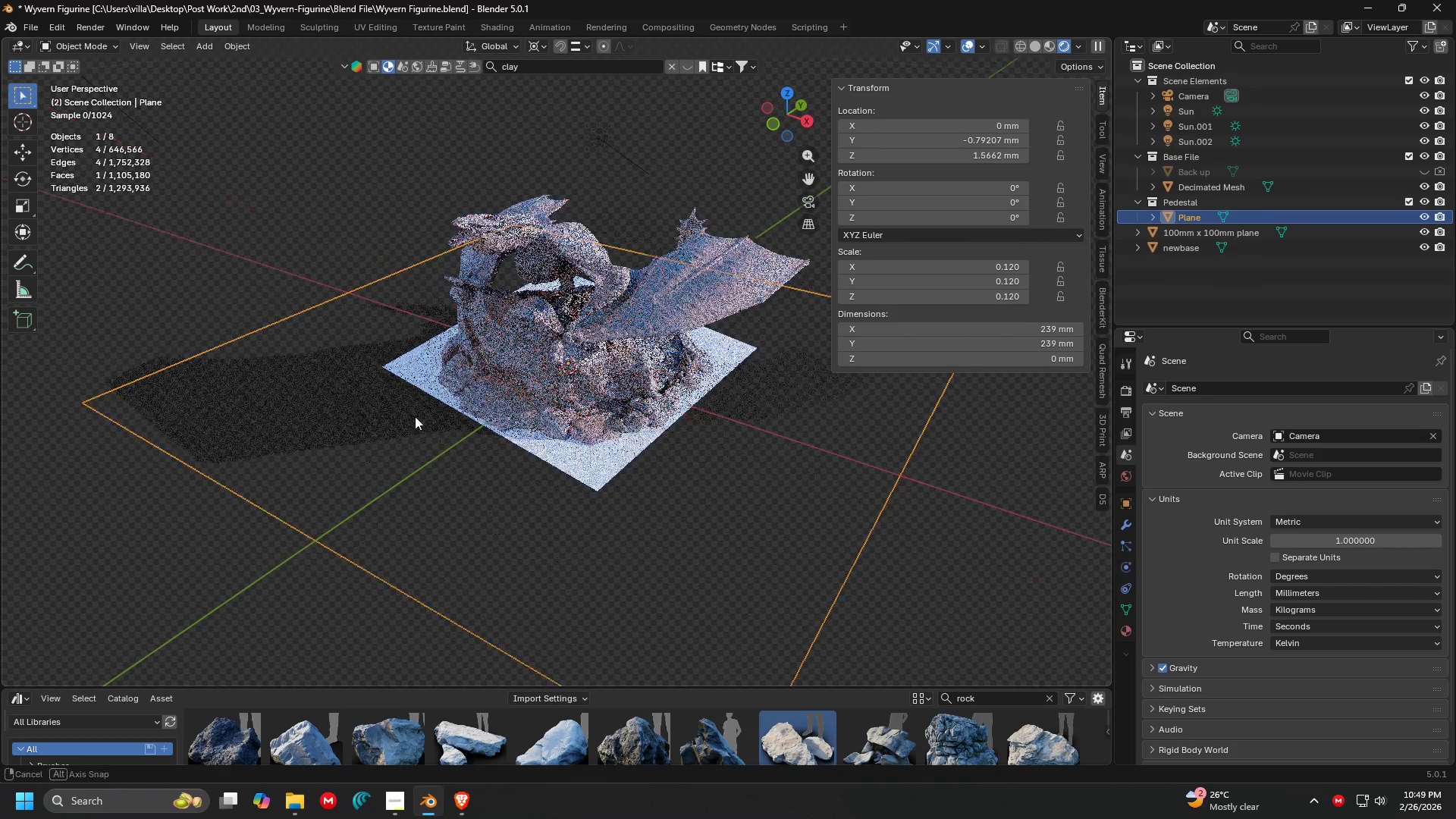 
key(1)
 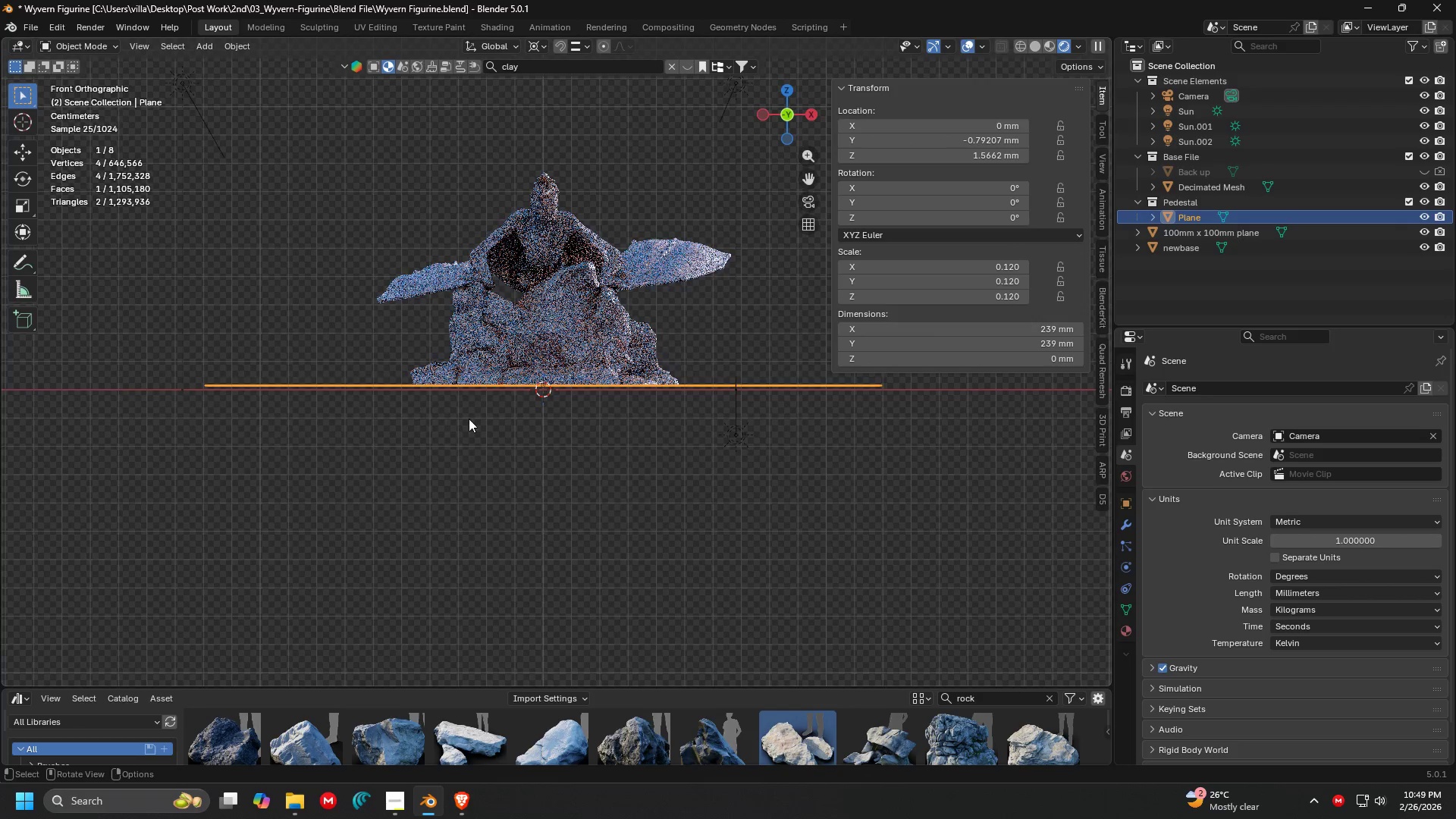 
scroll: coordinate [472, 437], scroll_direction: down, amount: 1.0
 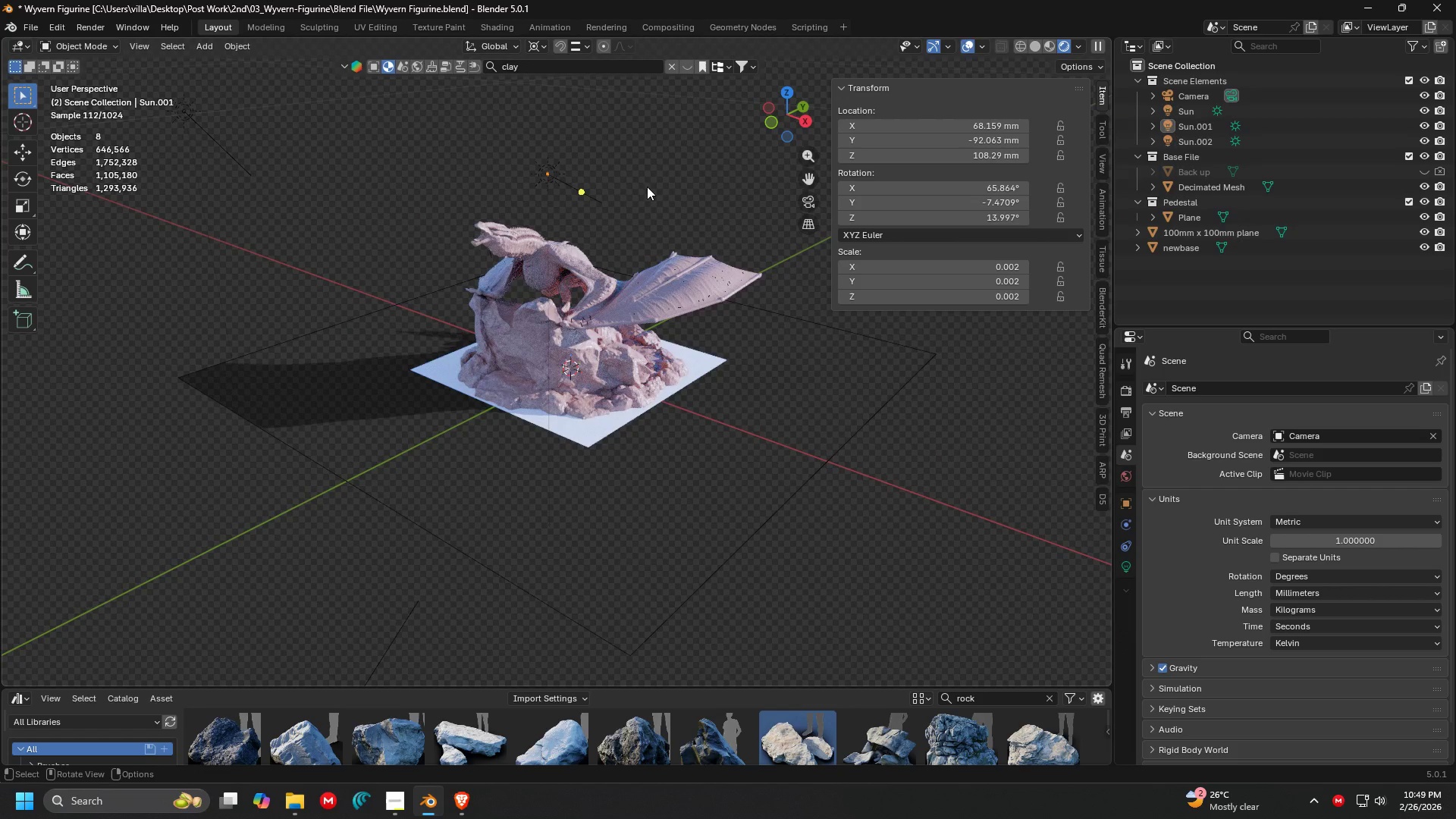 
key(Shift+ShiftLeft)
 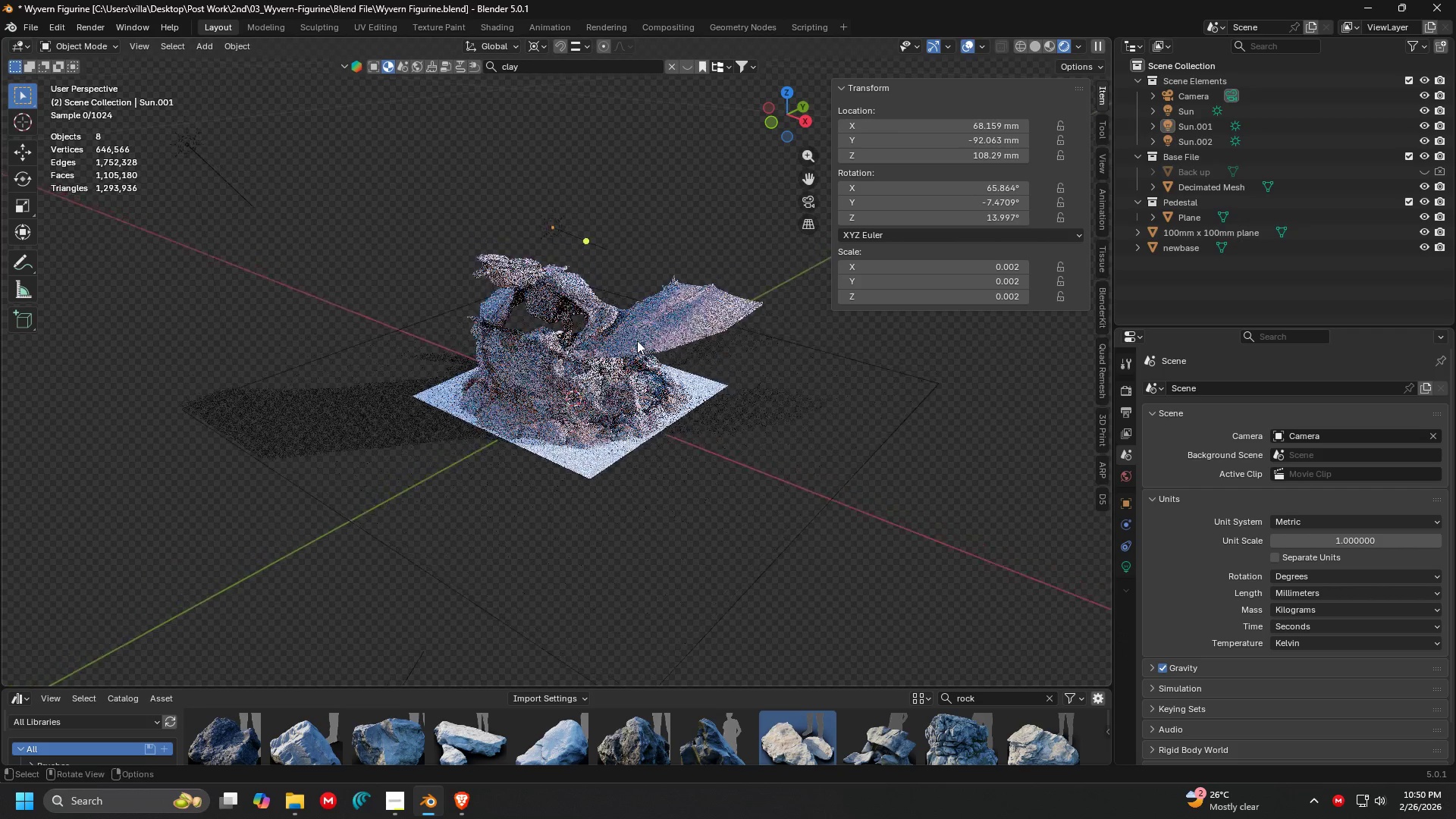 
key(Shift+ShiftLeft)
 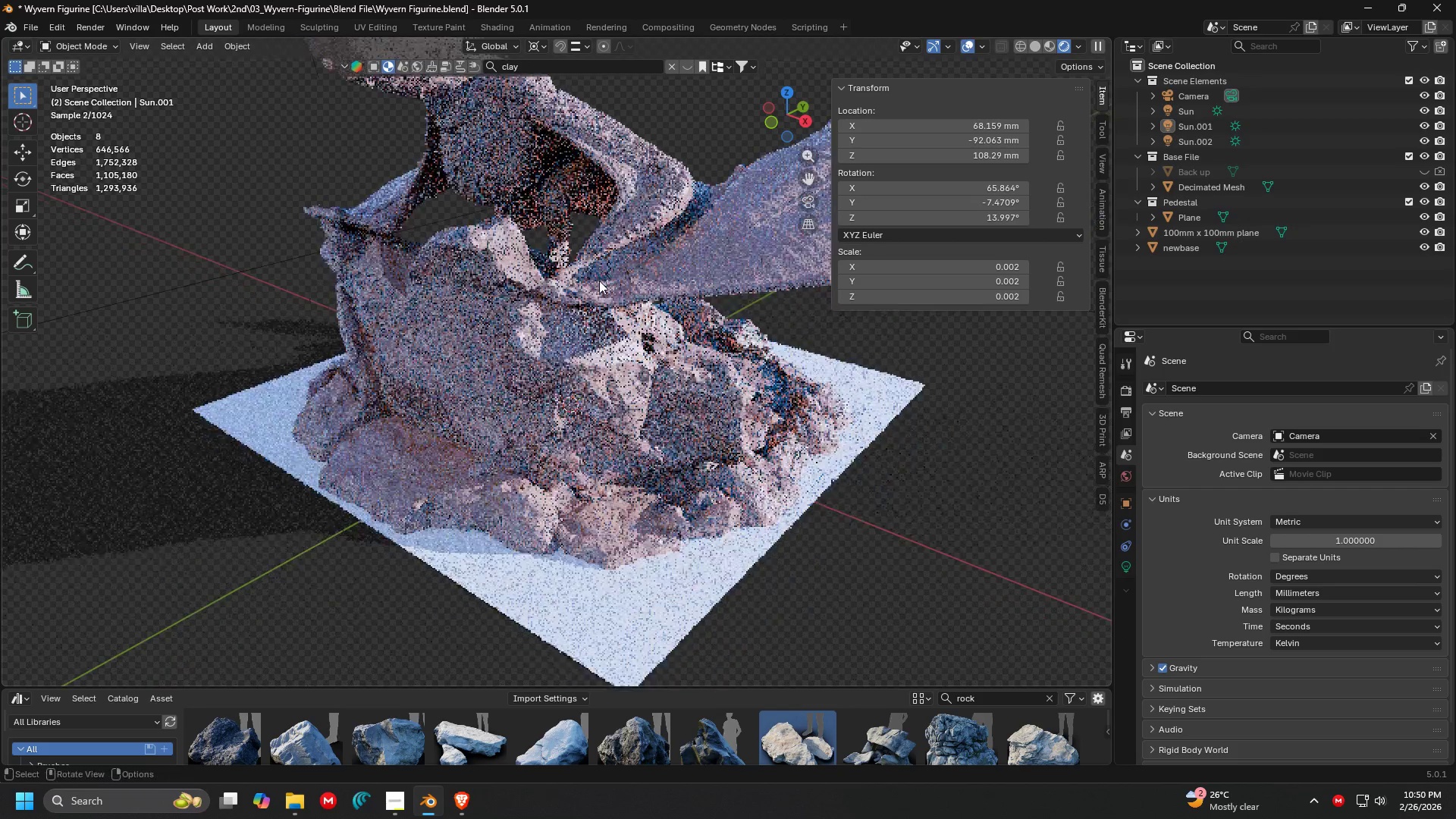 
scroll: coordinate [638, 341], scroll_direction: up, amount: 5.0
 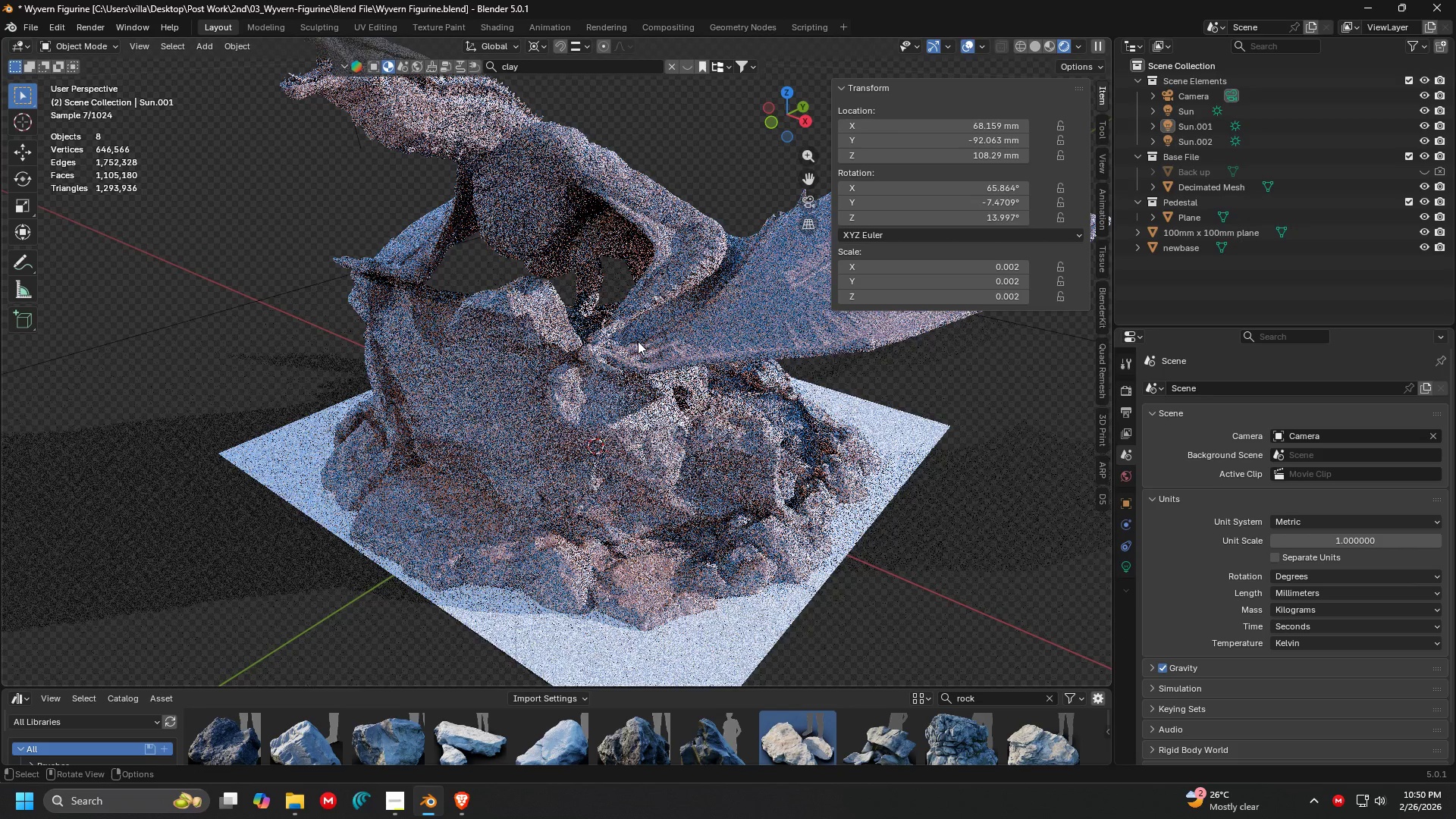 
scroll: coordinate [599, 281], scroll_direction: down, amount: 4.0
 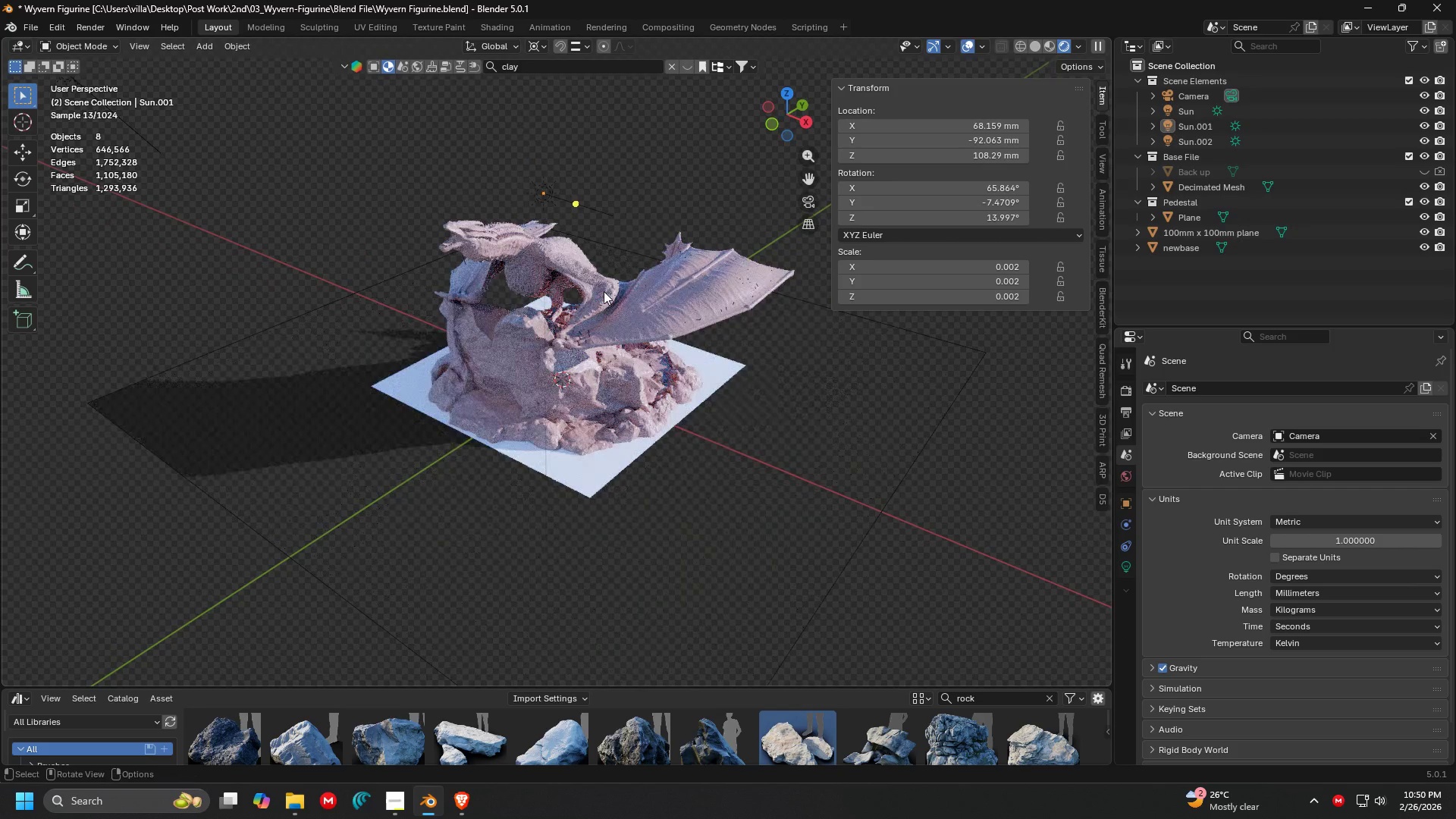 
key(N)
 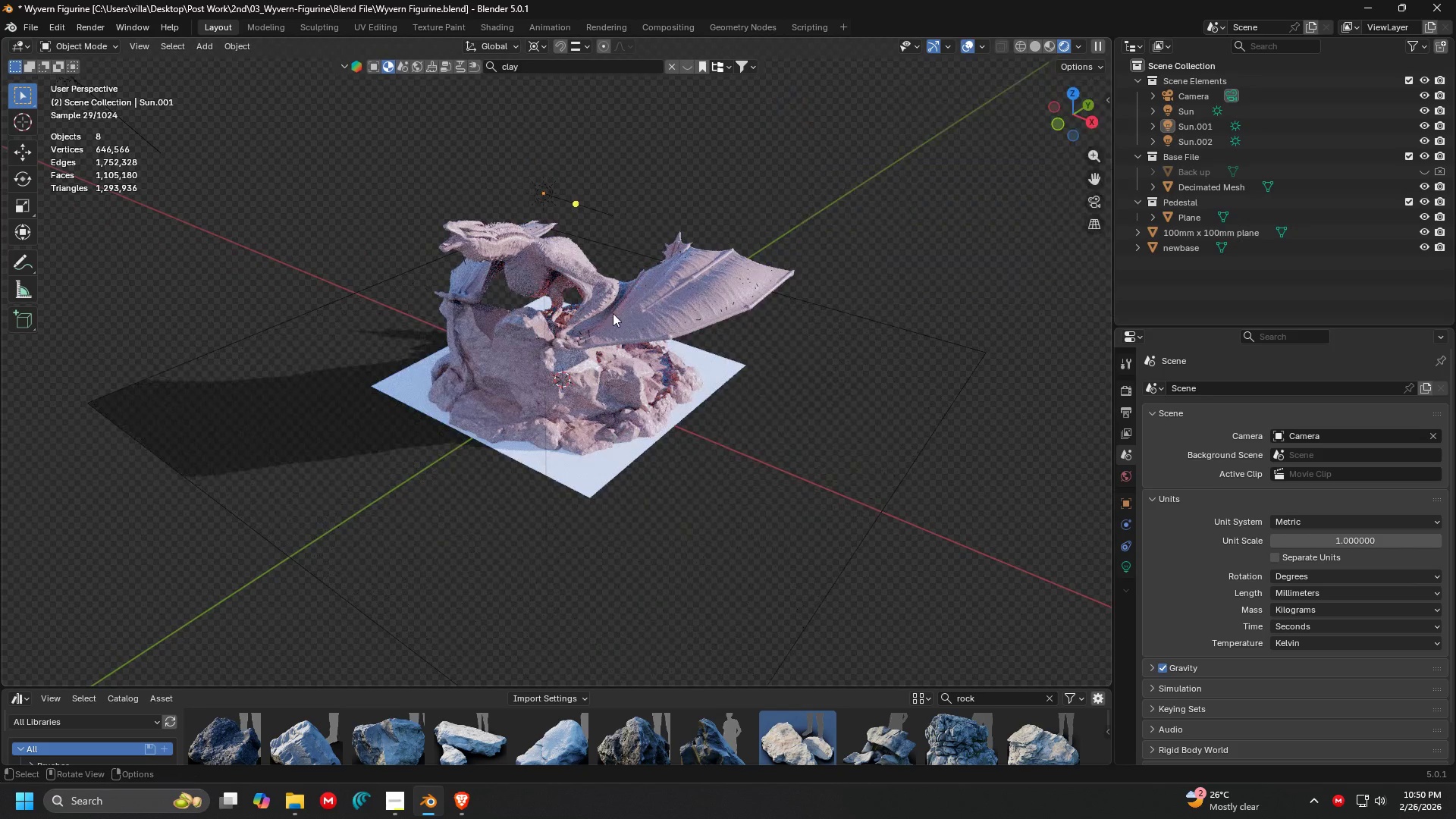 
key(Shift+ShiftLeft)
 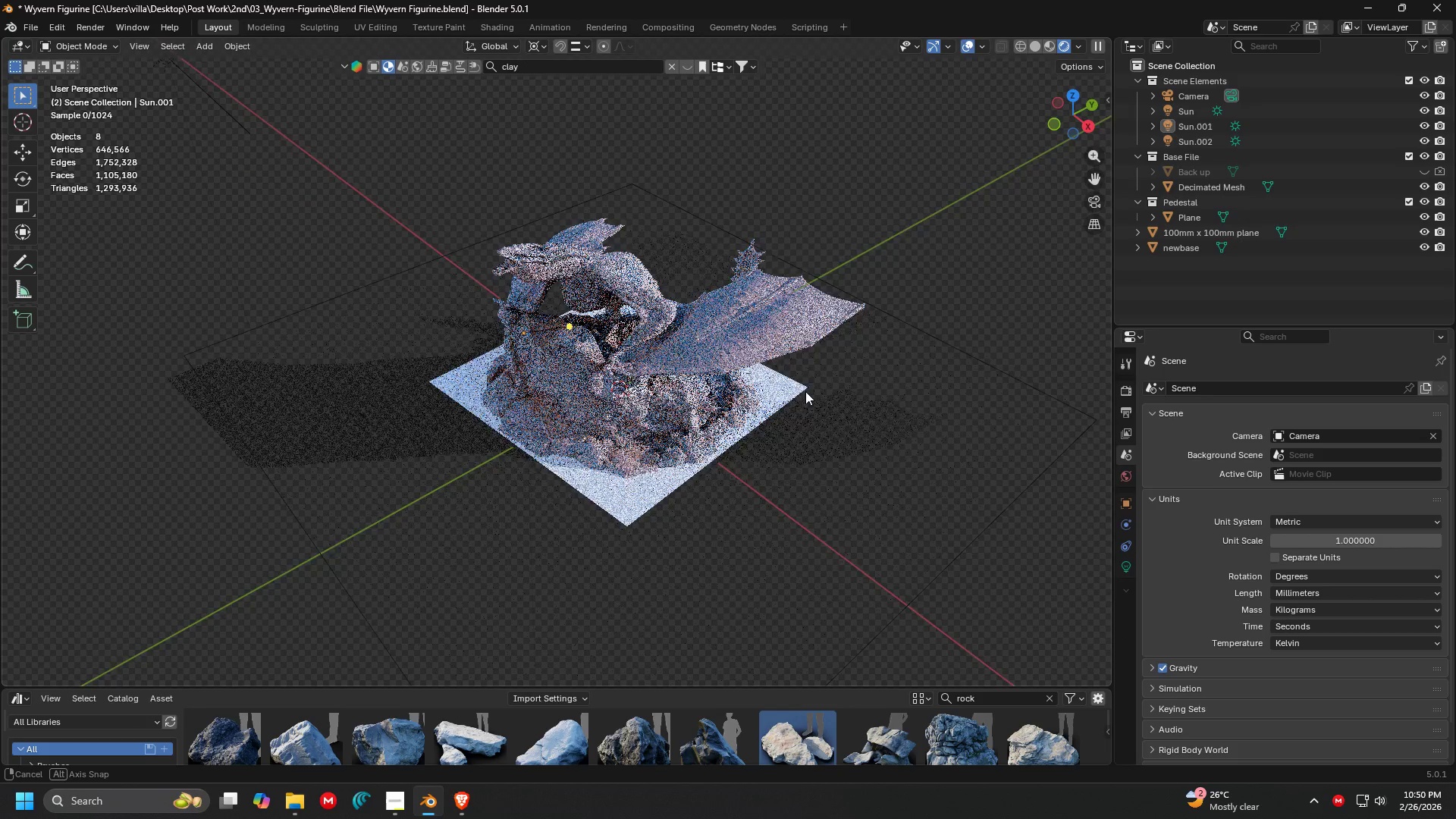 
scroll: coordinate [784, 369], scroll_direction: up, amount: 6.0
 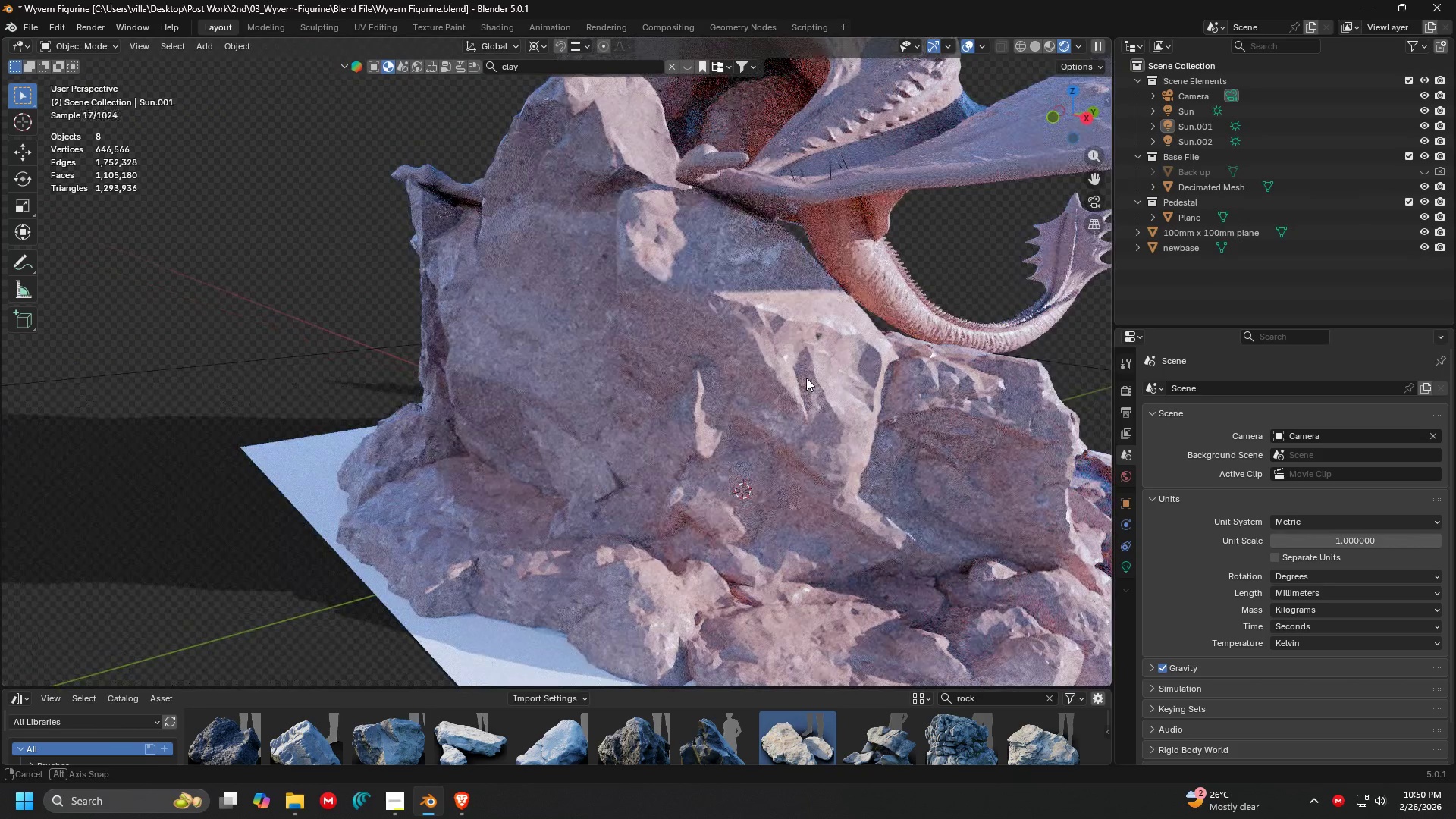 
scroll: coordinate [748, 423], scroll_direction: down, amount: 3.0
 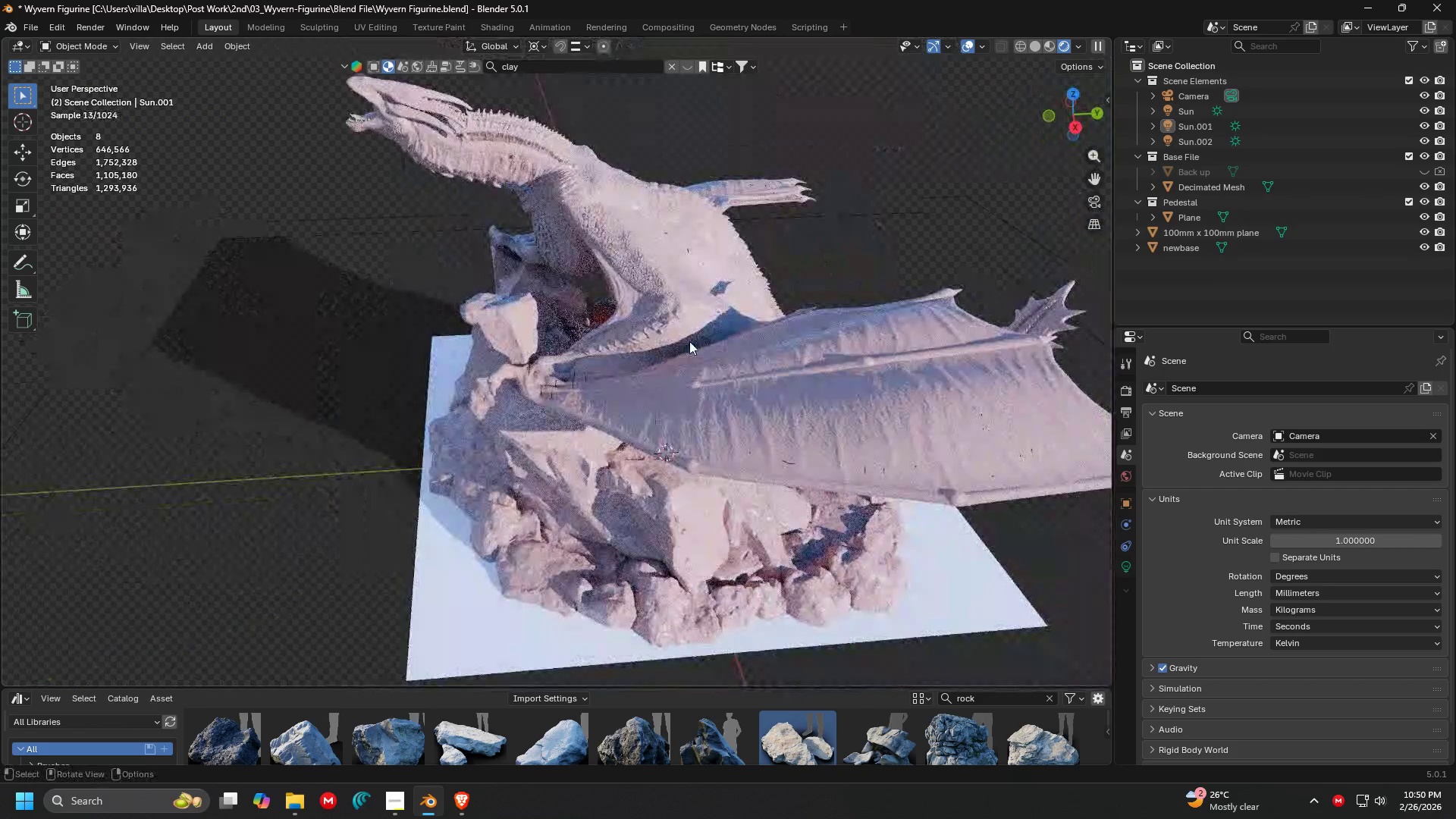 
left_click([677, 338])
 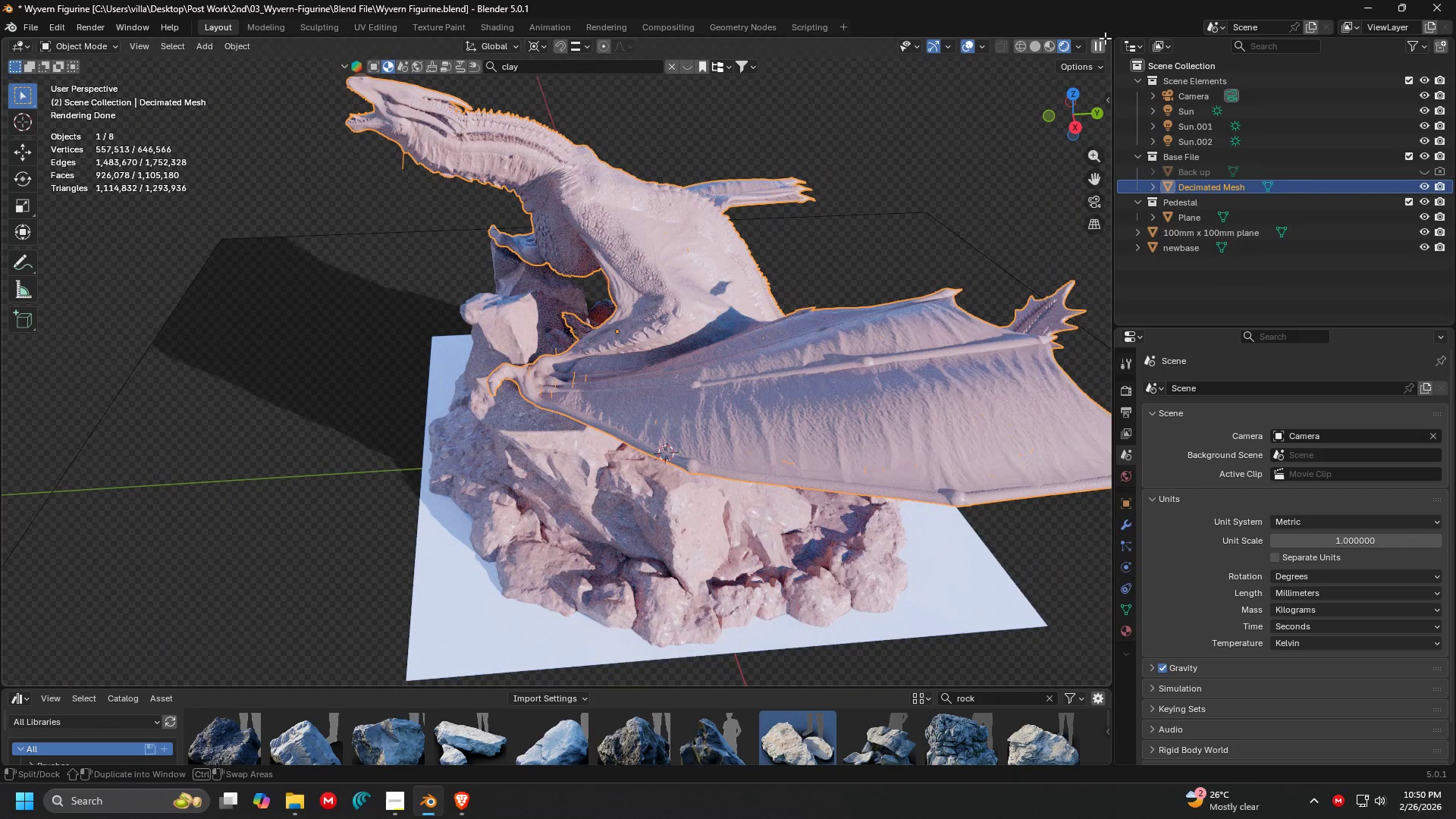 
left_click_drag(start_coordinate=[1106, 39], to_coordinate=[737, 77])
 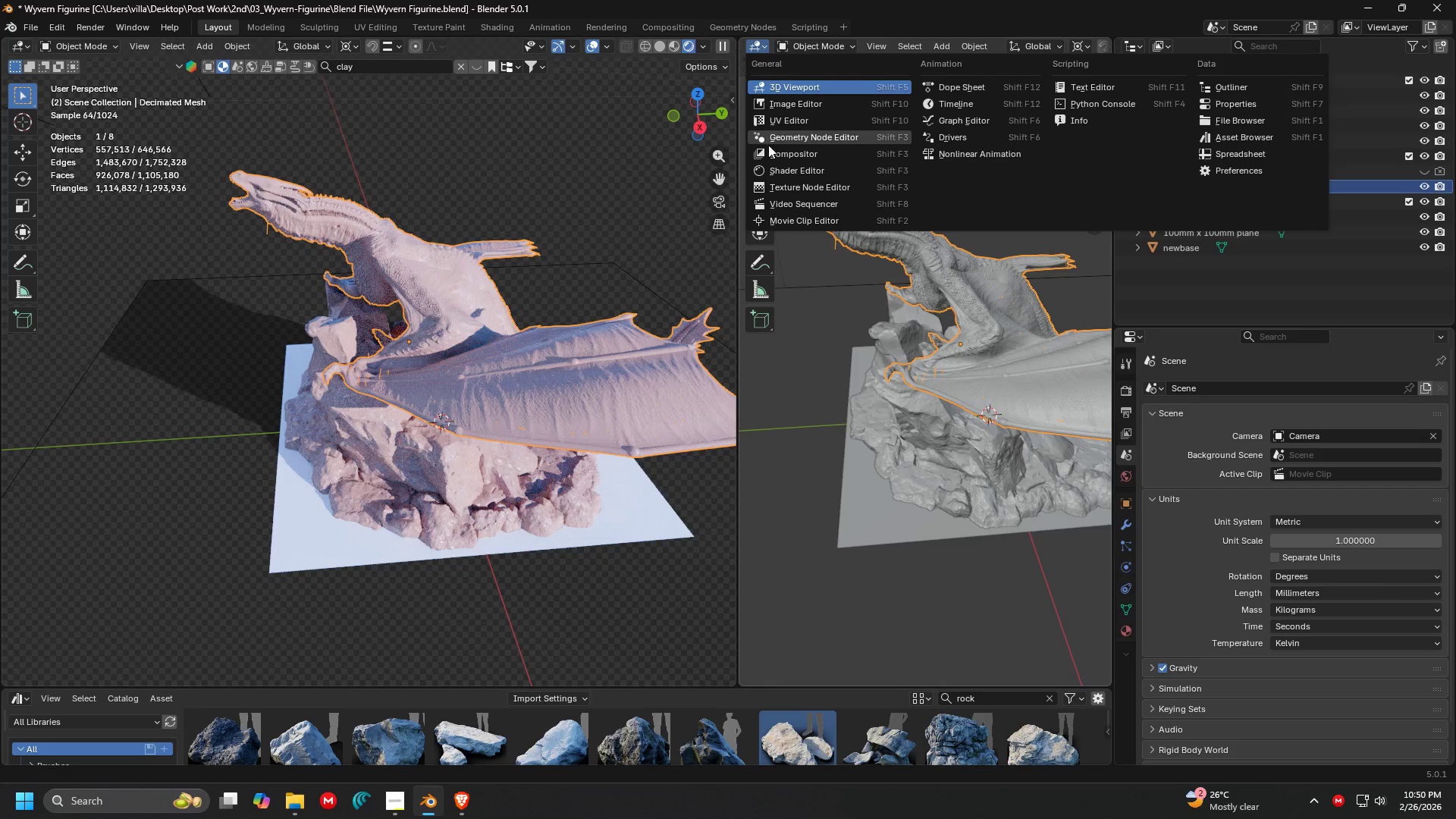 
left_click([778, 166])
 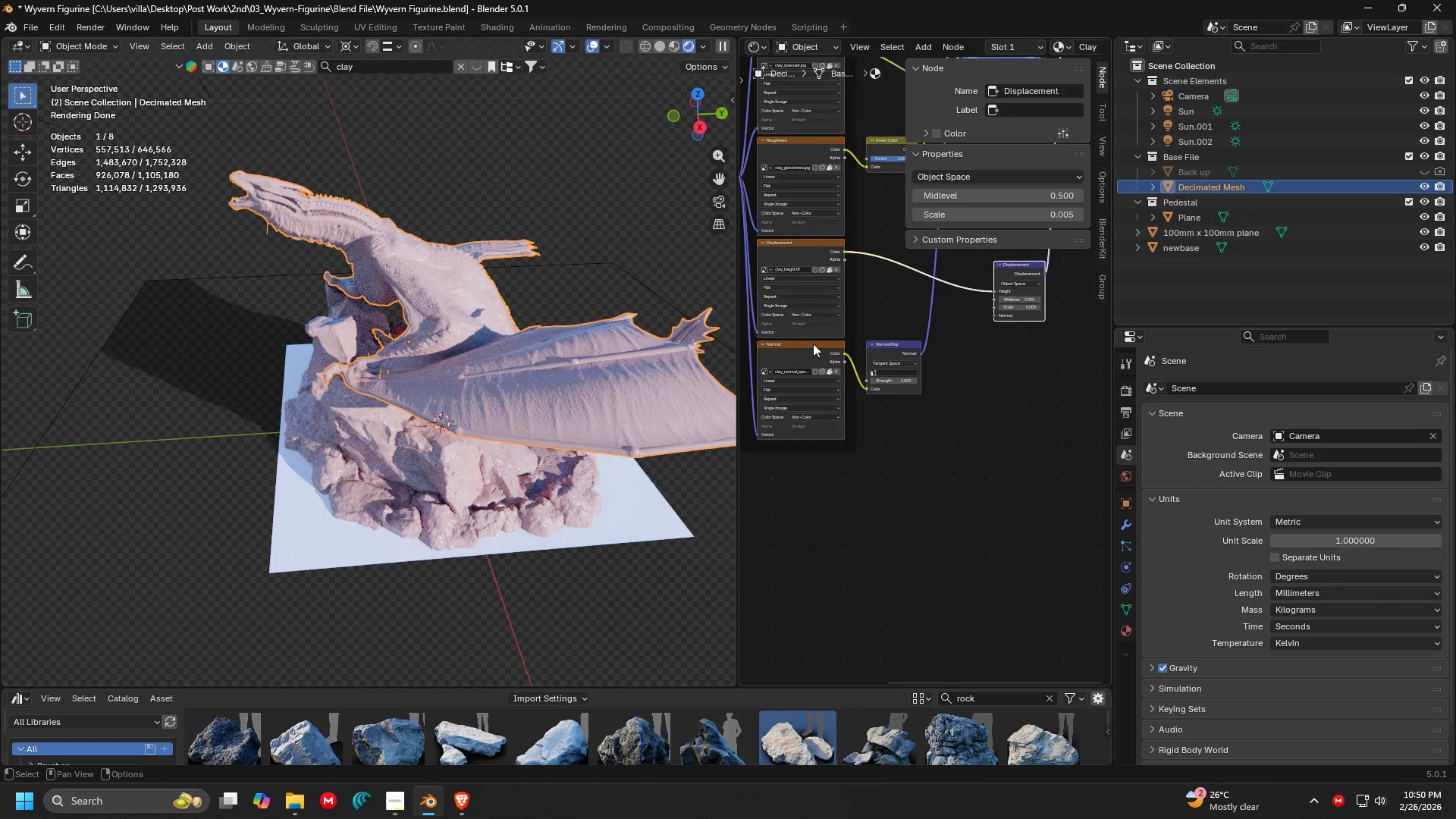 
scroll: coordinate [861, 371], scroll_direction: up, amount: 4.0
 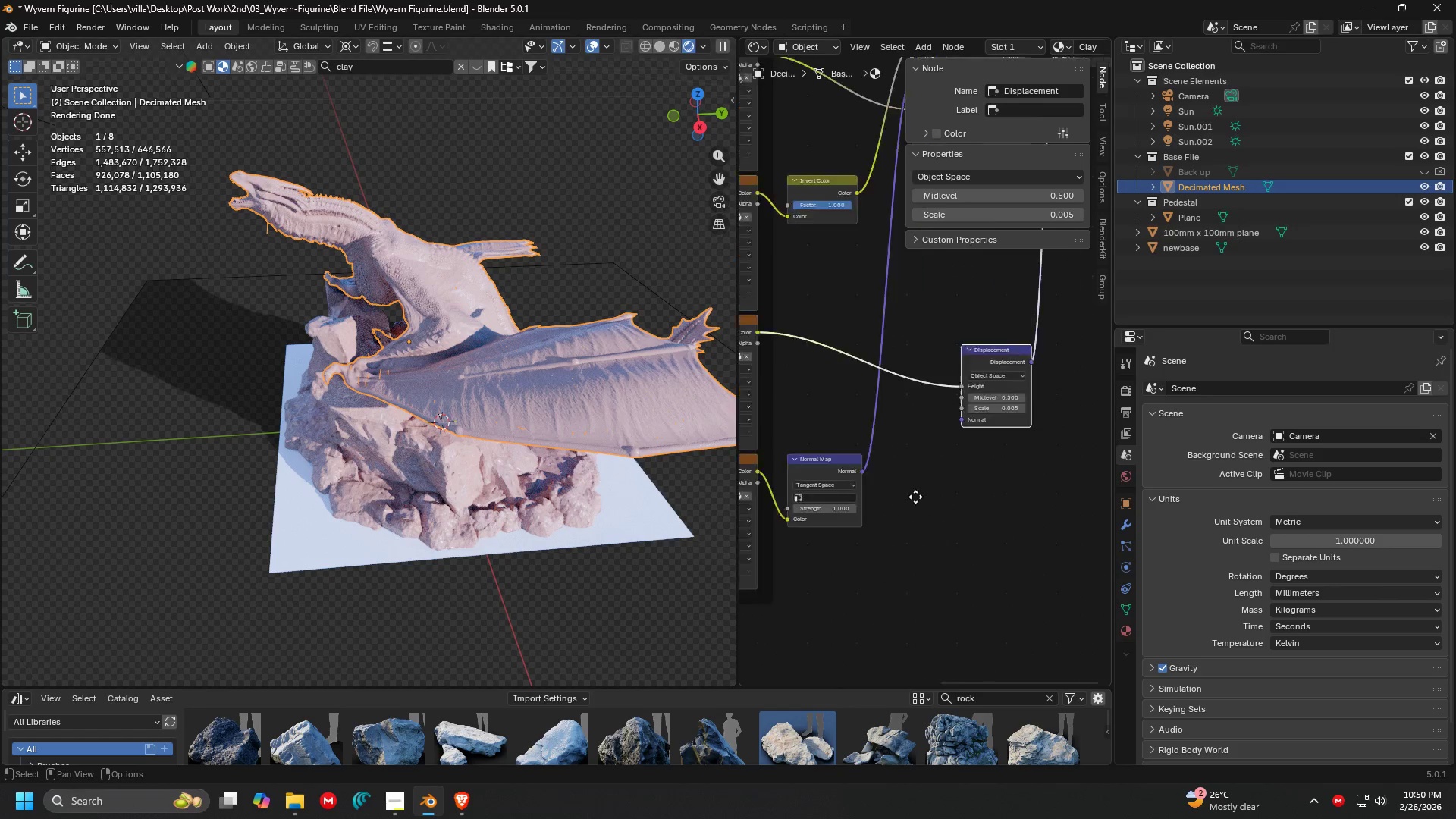 
scroll: coordinate [868, 552], scroll_direction: down, amount: 2.0
 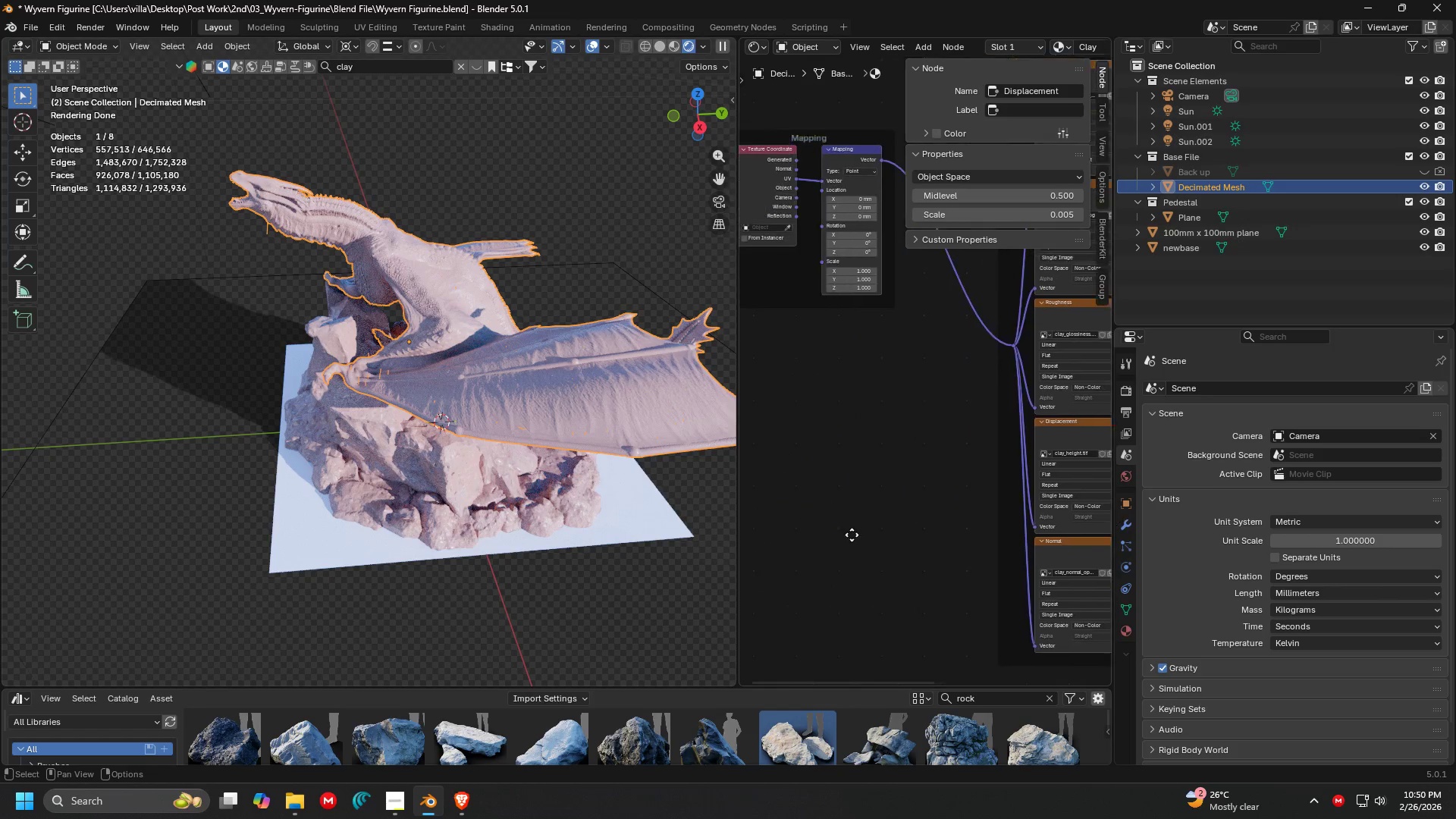 
left_click_drag(start_coordinate=[899, 413], to_coordinate=[896, 459])
 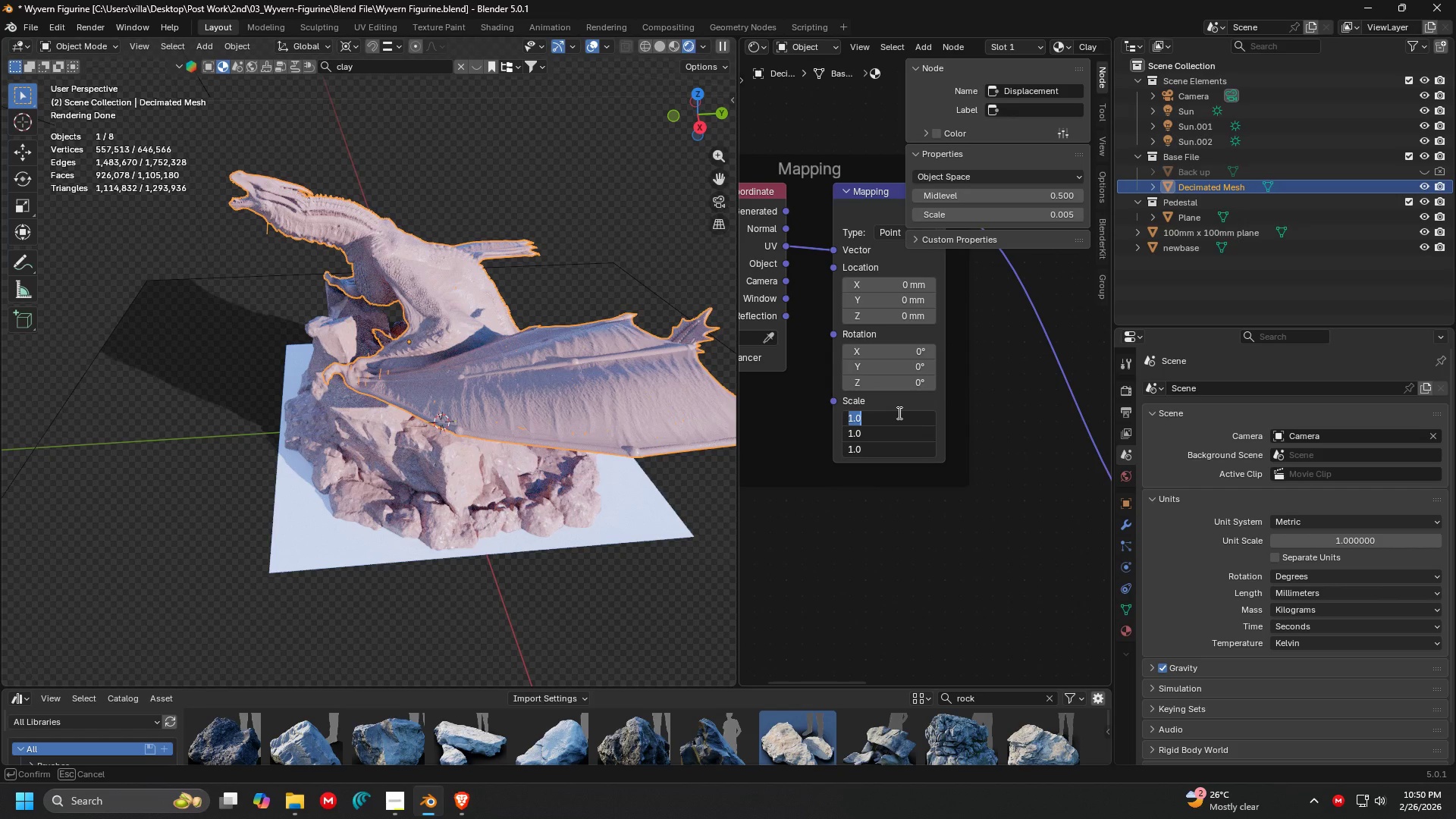 
scroll: coordinate [902, 480], scroll_direction: up, amount: 8.0
 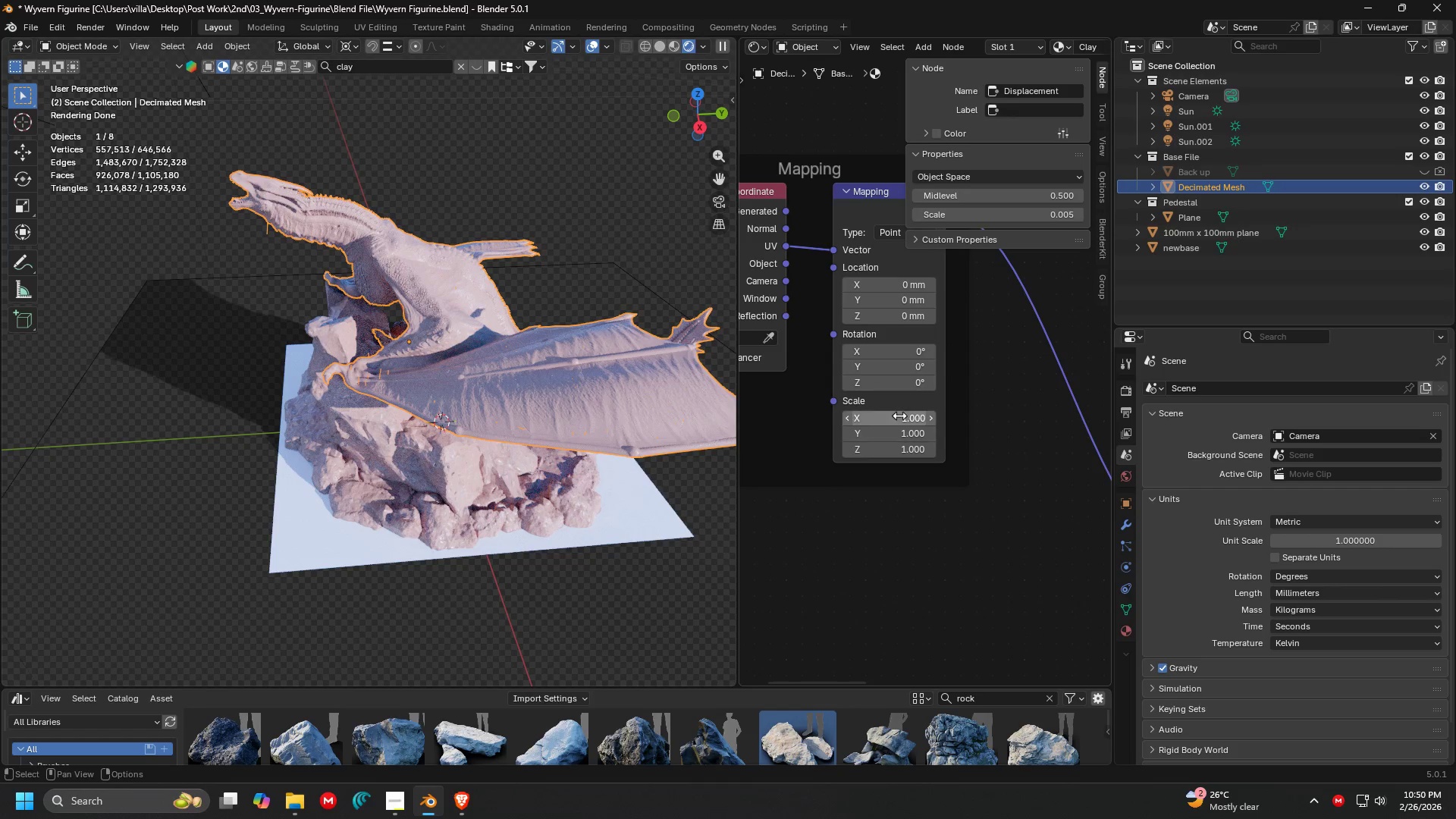 
key(5)
 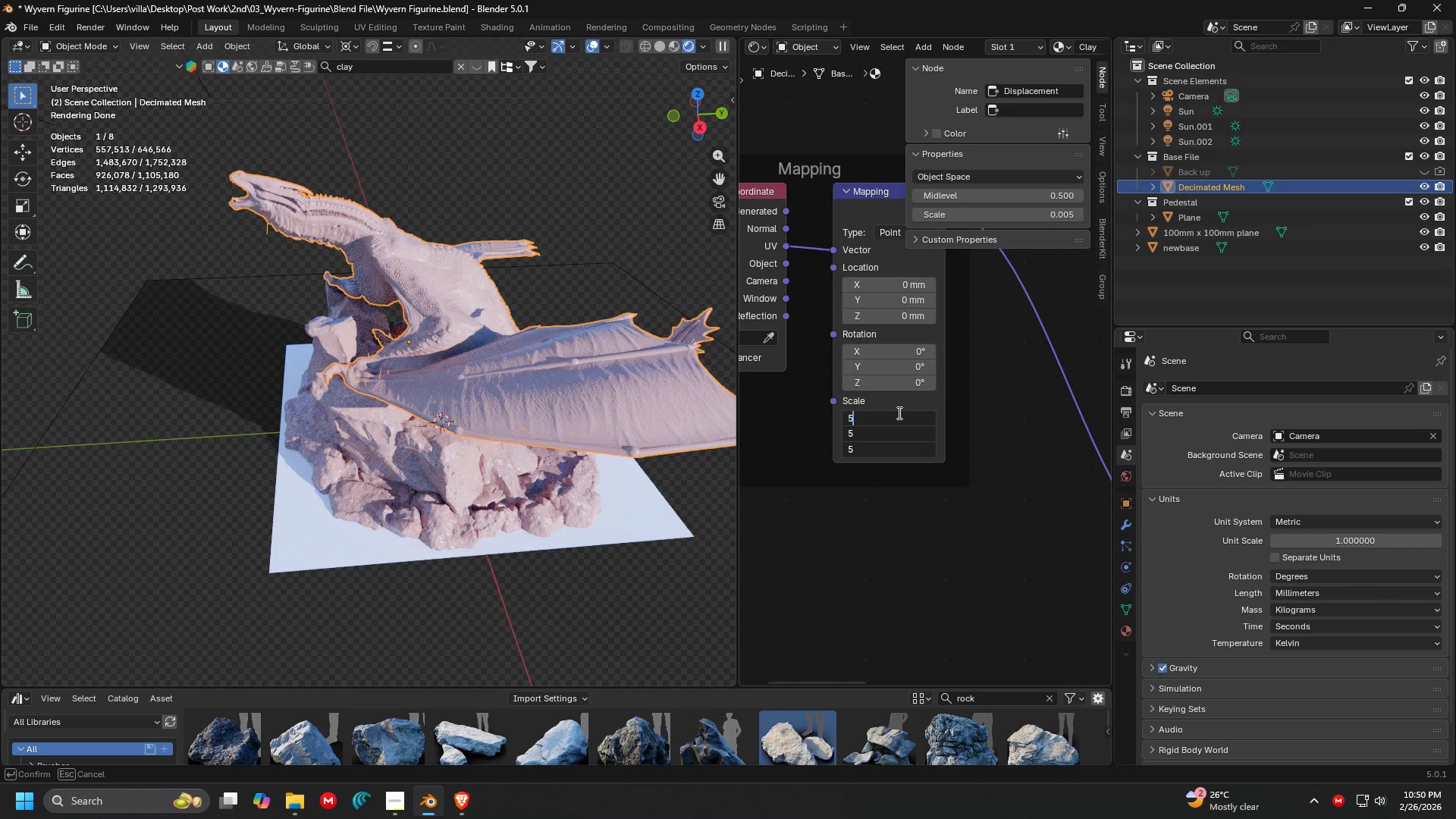 
key(Enter)
 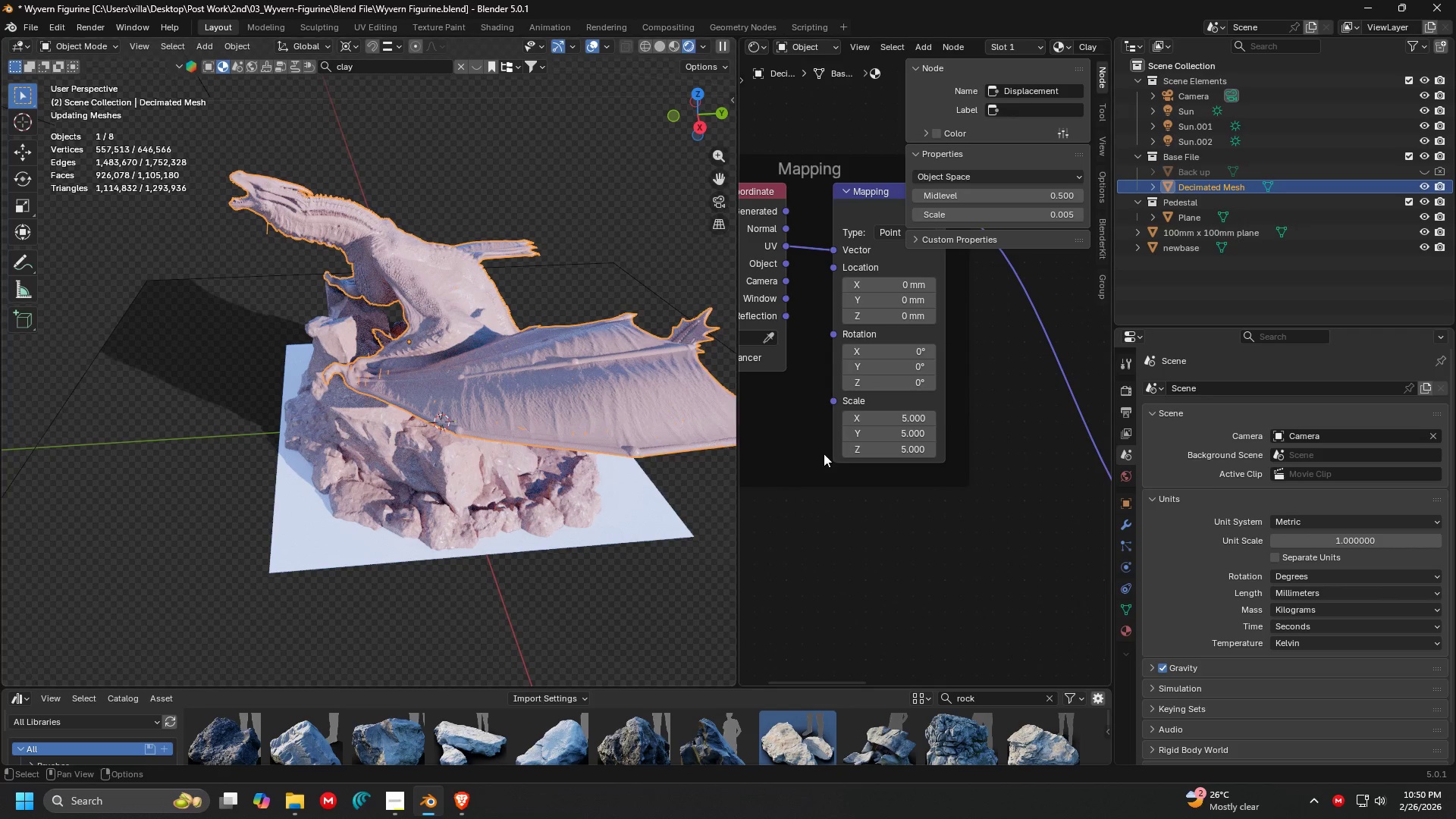 
key(Shift+ShiftLeft)
 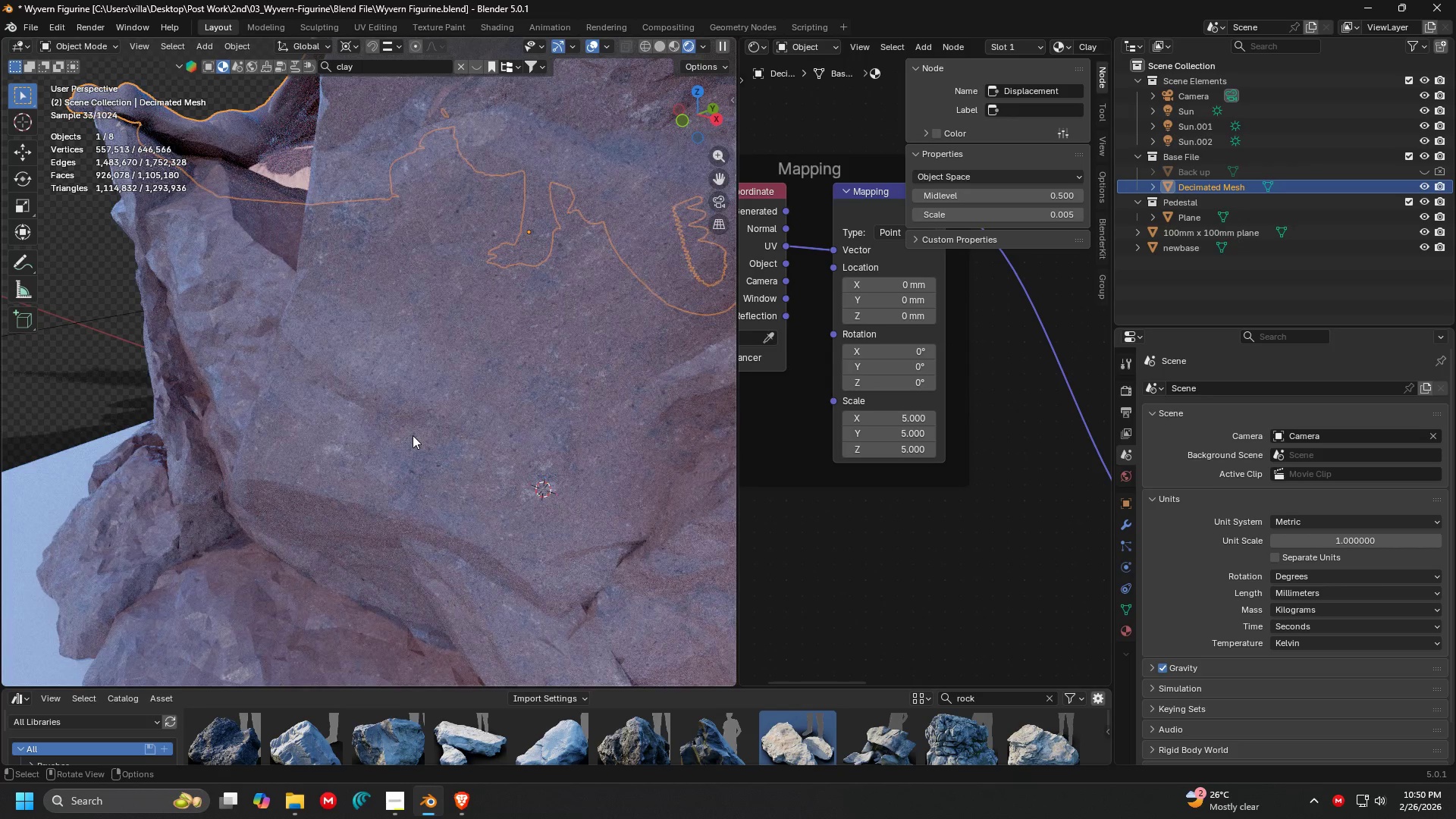 
scroll: coordinate [419, 429], scroll_direction: up, amount: 8.0
 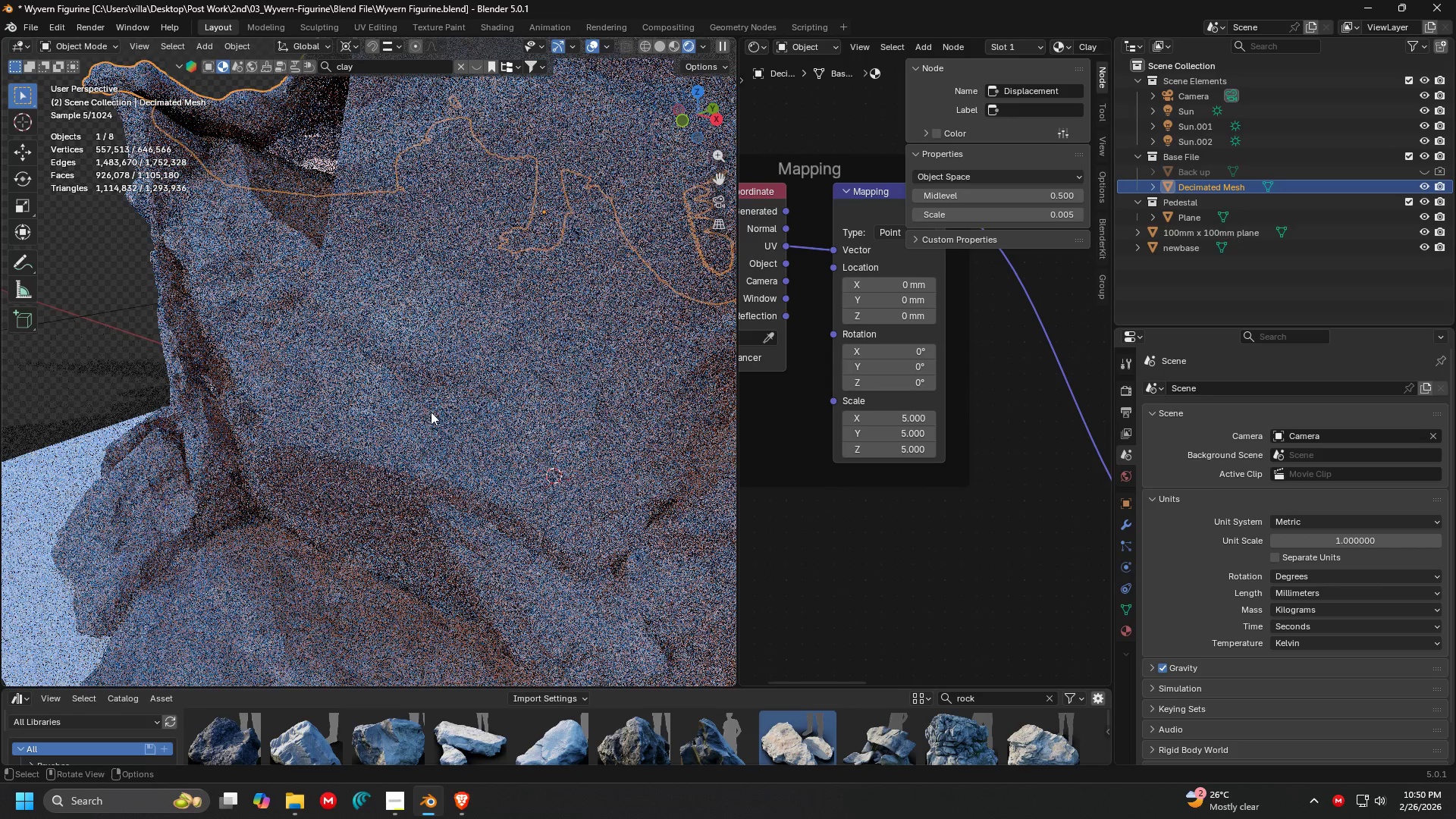 
scroll: coordinate [413, 435], scroll_direction: down, amount: 5.0
 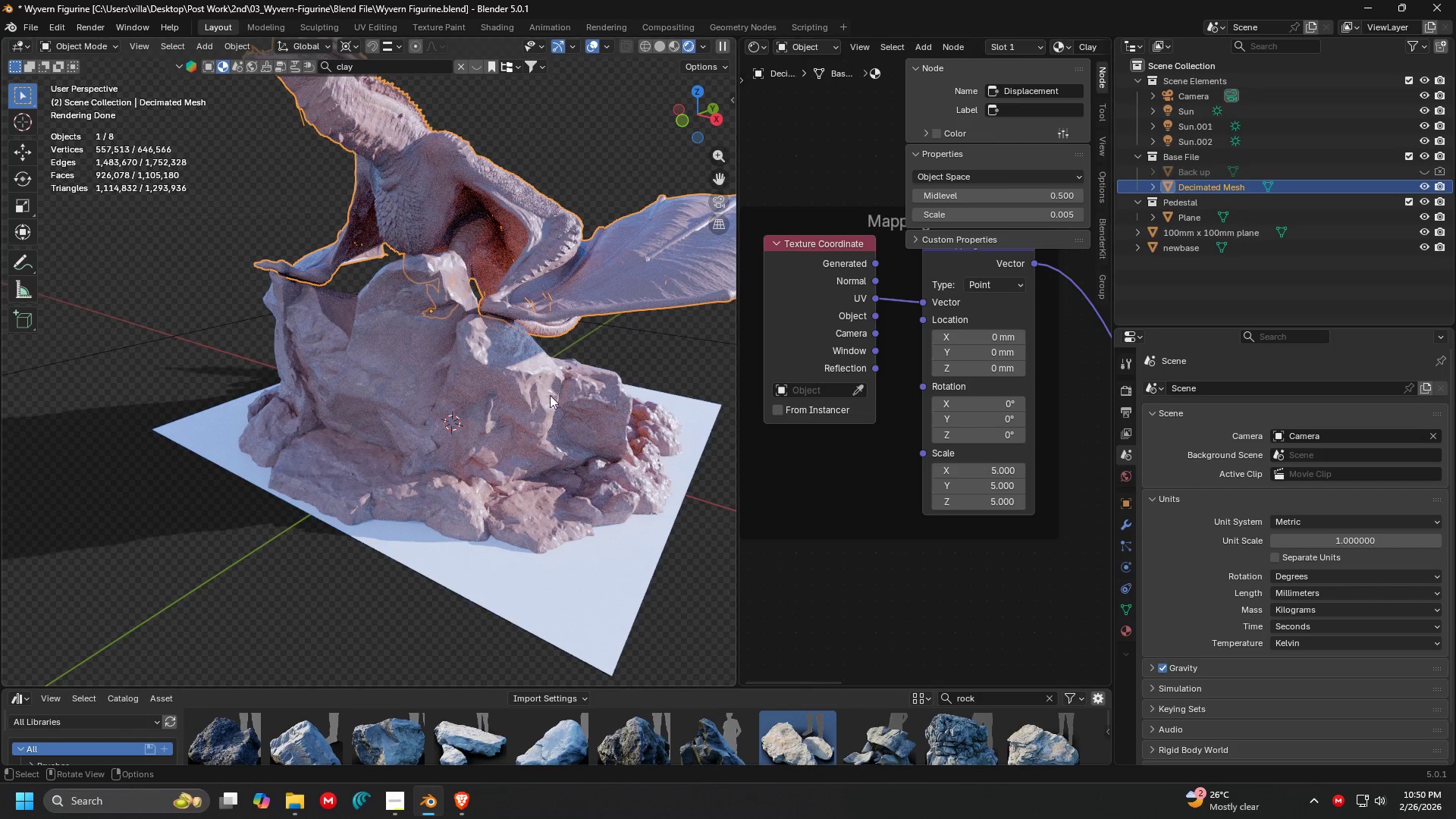 
left_click([647, 353])
 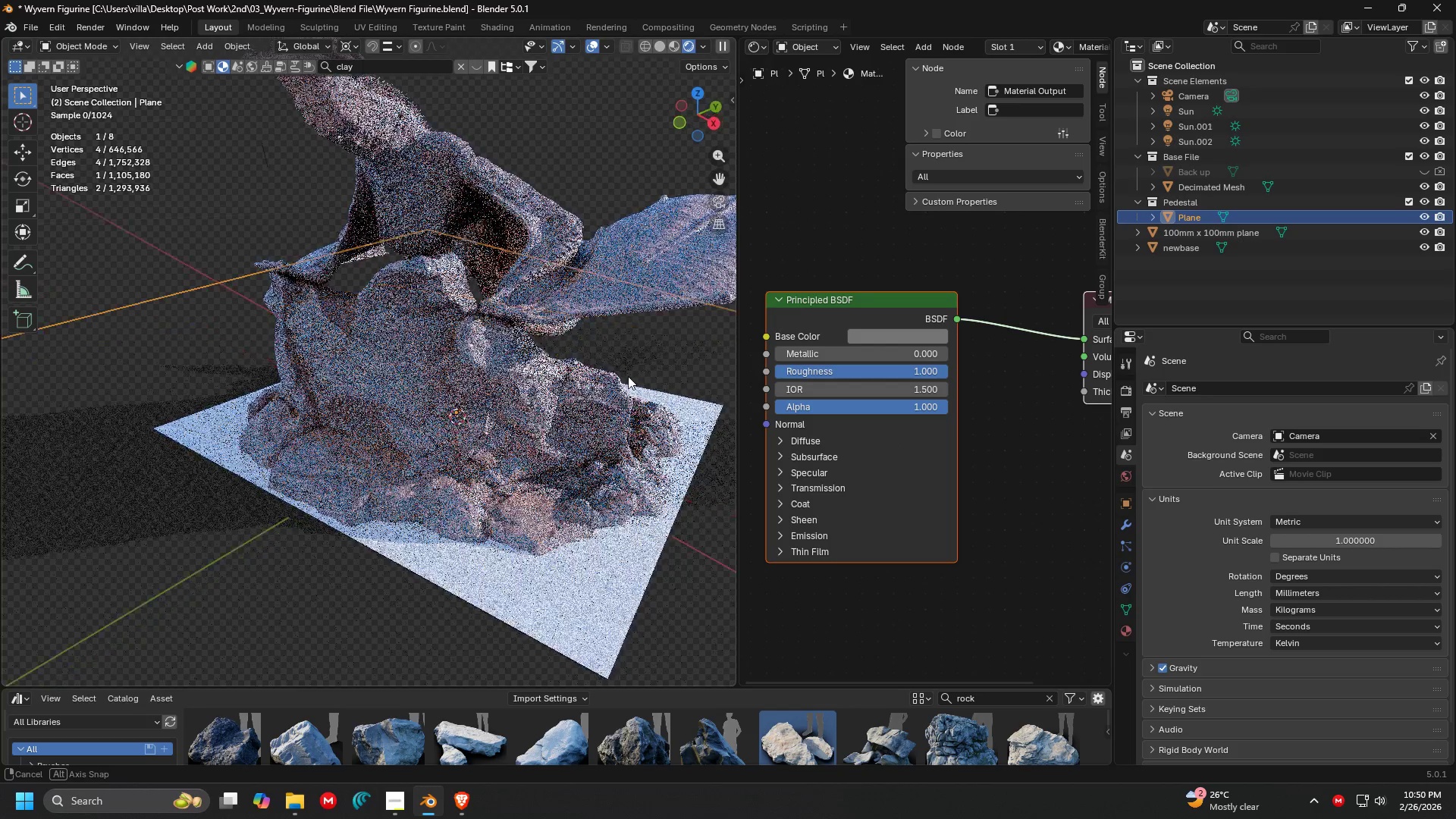 
scroll: coordinate [564, 367], scroll_direction: up, amount: 5.0
 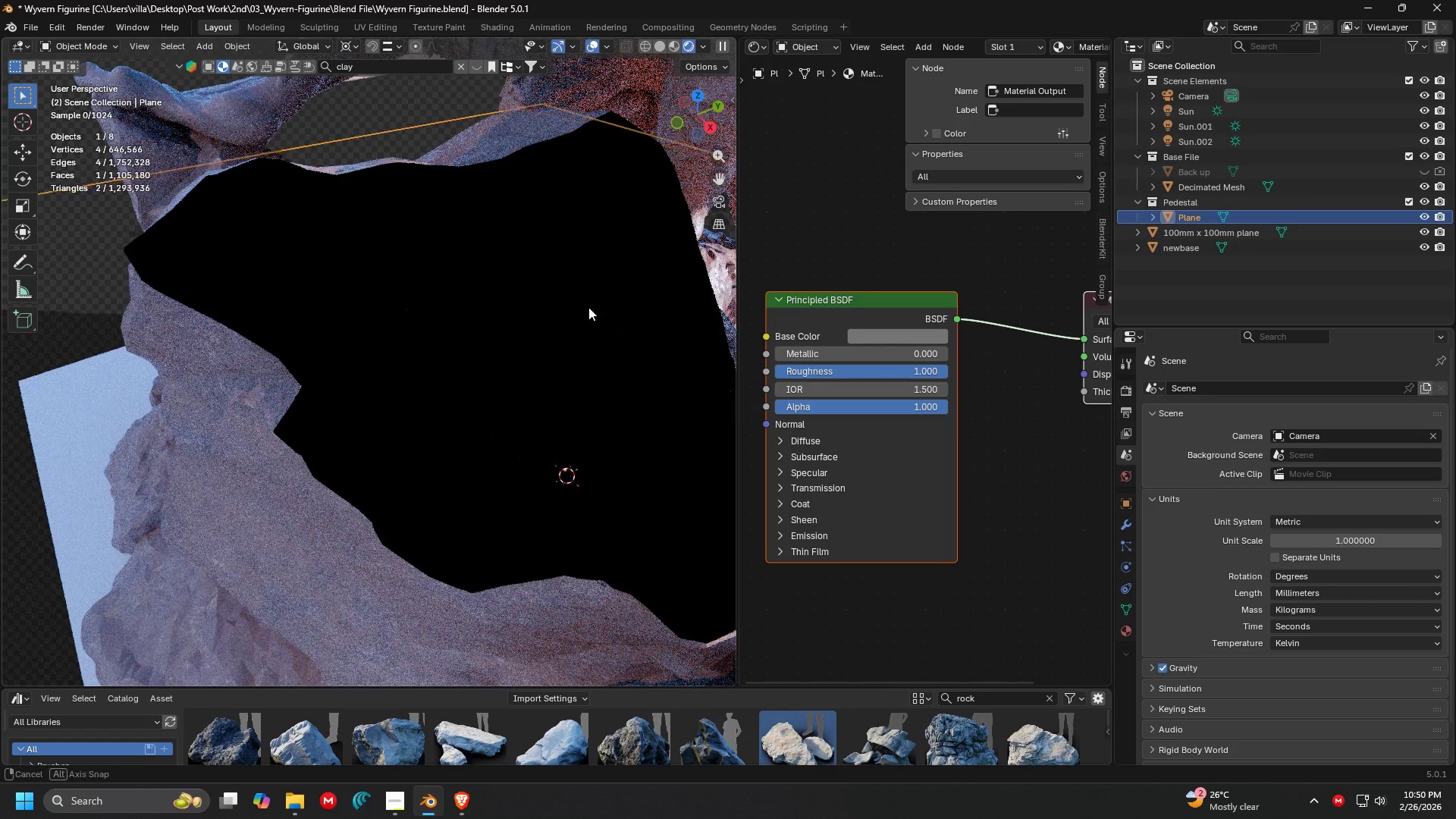 
scroll: coordinate [519, 251], scroll_direction: down, amount: 6.0
 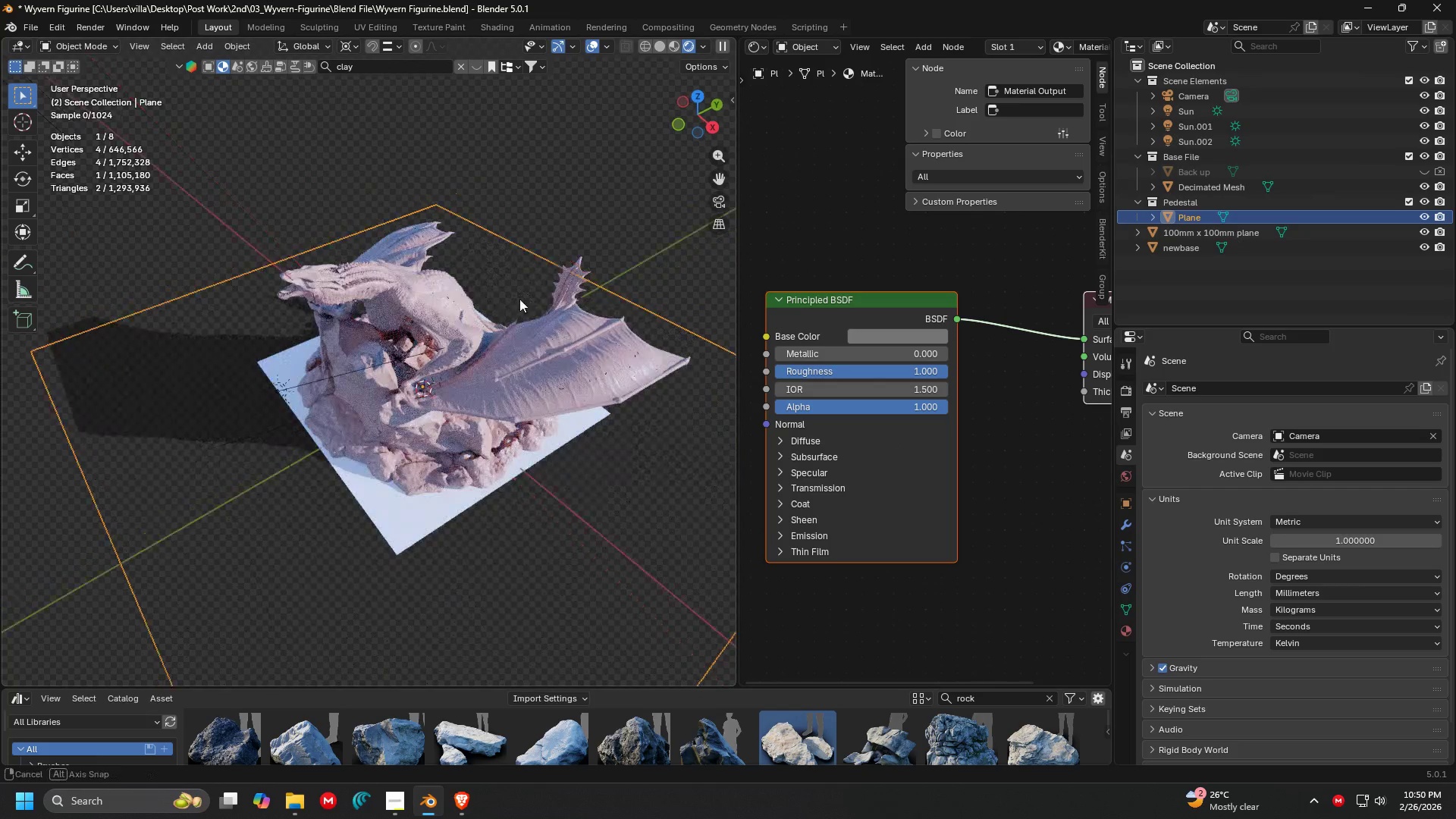 
scroll: coordinate [552, 264], scroll_direction: up, amount: 2.0
 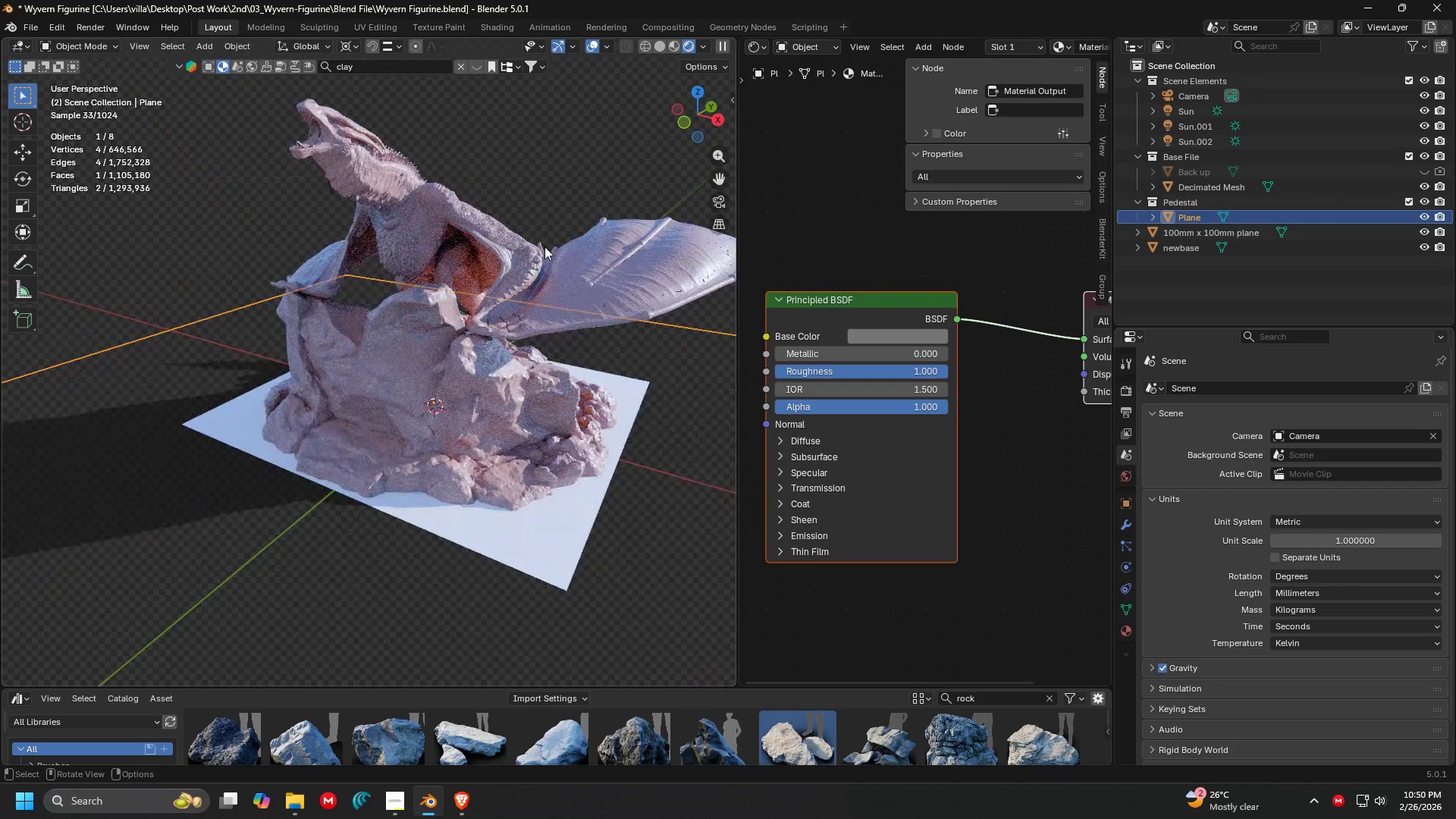 
key(Z)
 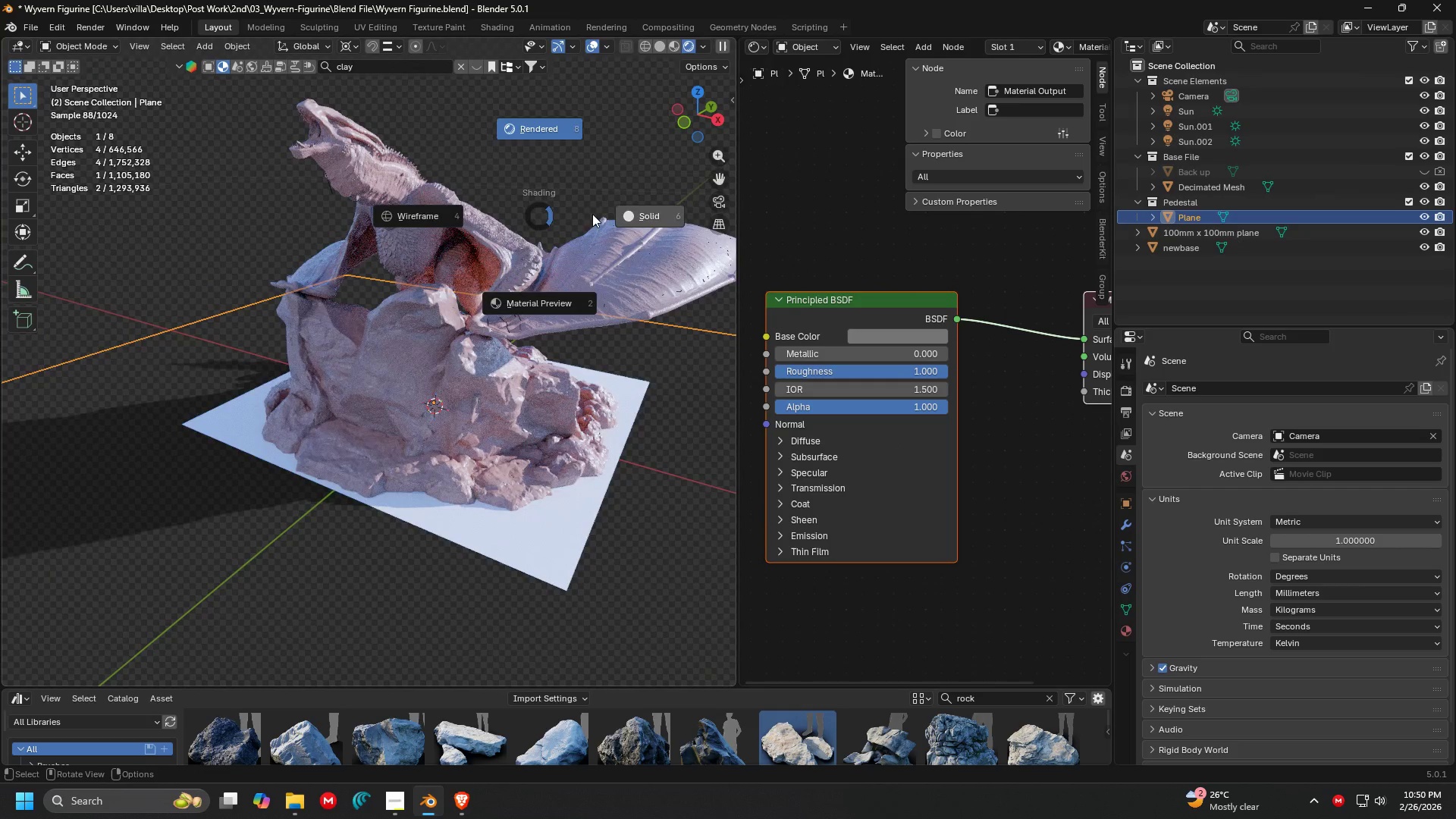 
left_click([655, 213])
 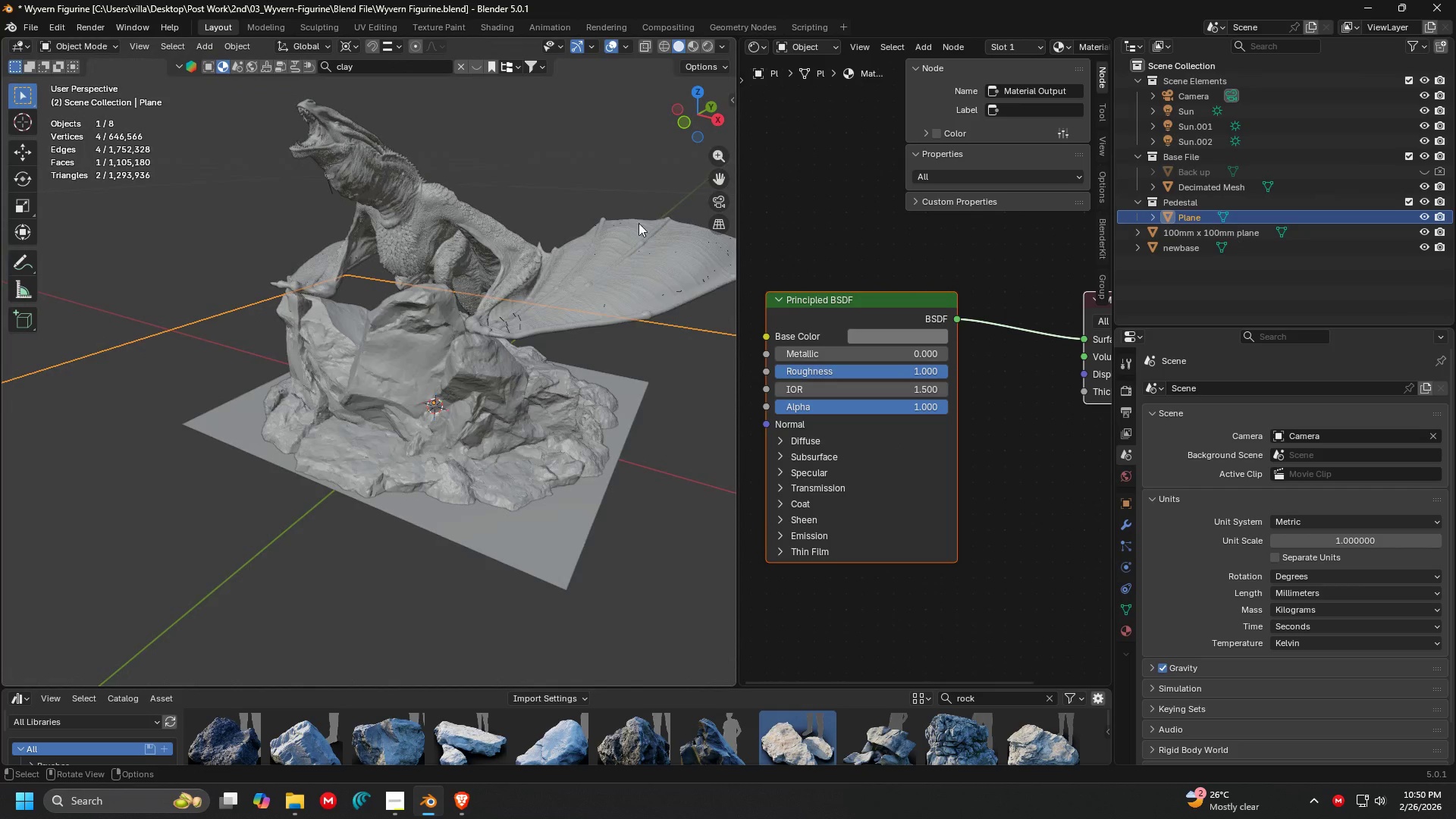 
key(Shift+ShiftLeft)
 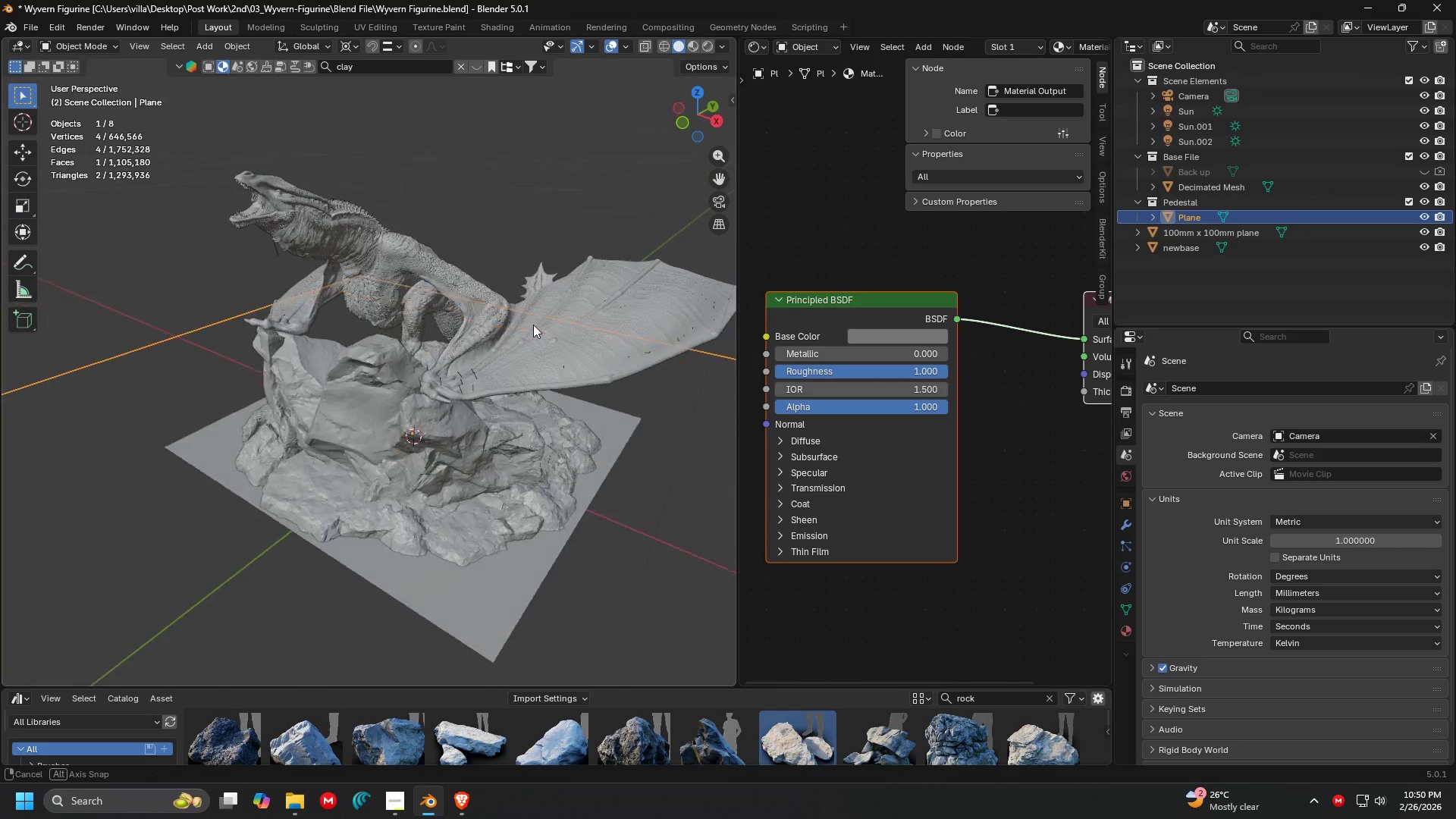 
key(Shift+ShiftLeft)
 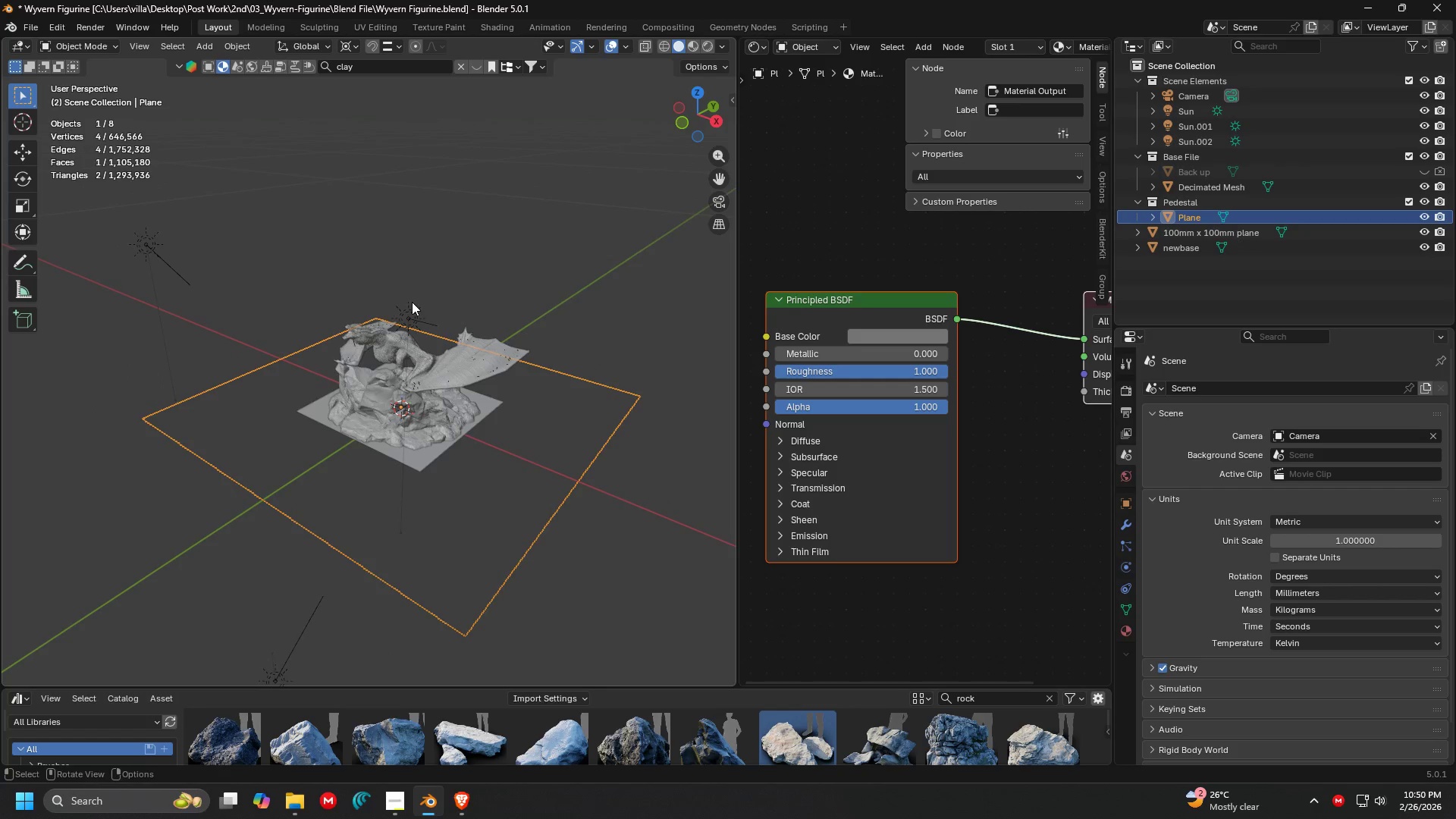 
scroll: coordinate [531, 325], scroll_direction: down, amount: 5.0
 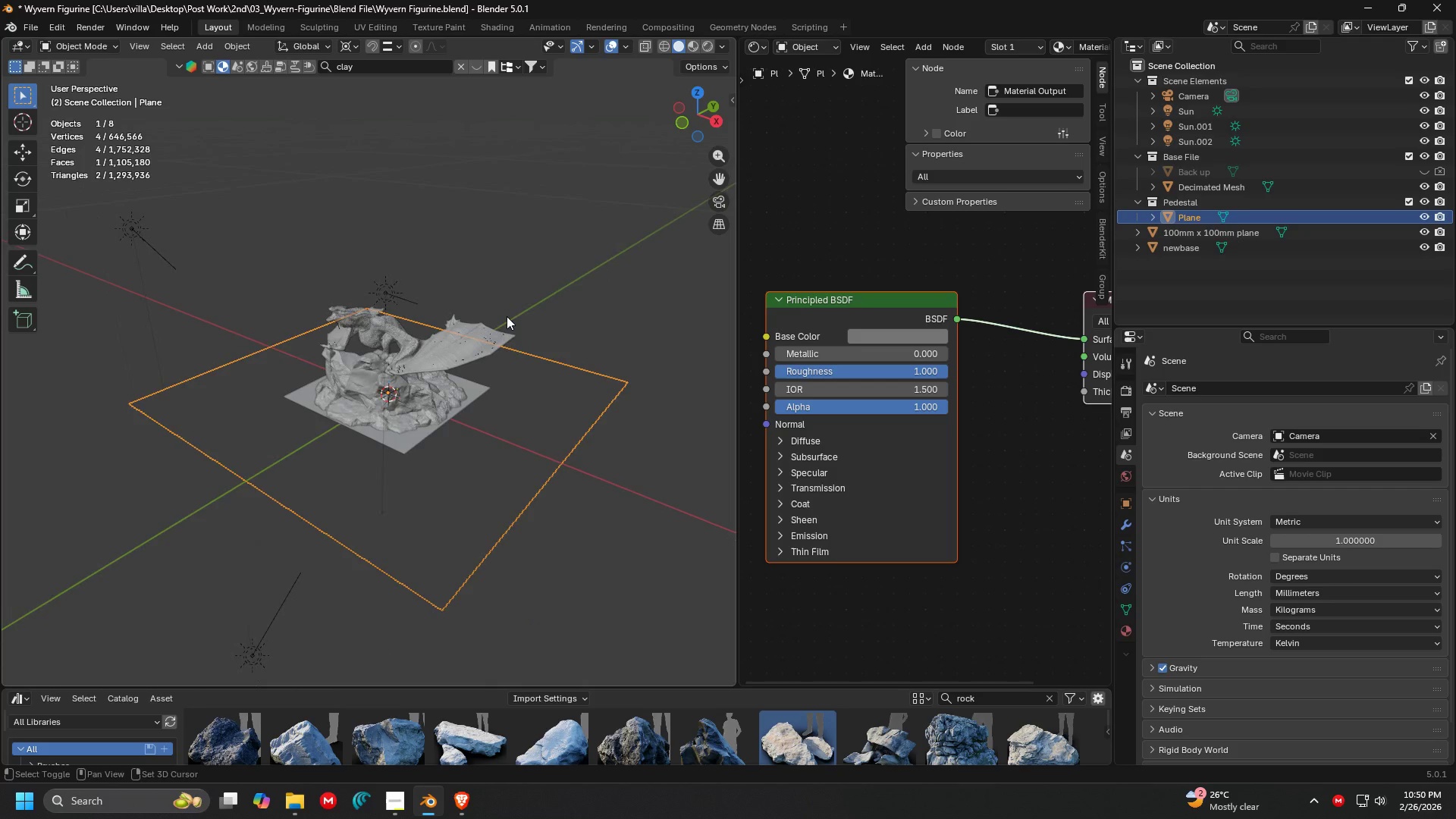 
left_click([415, 304])
 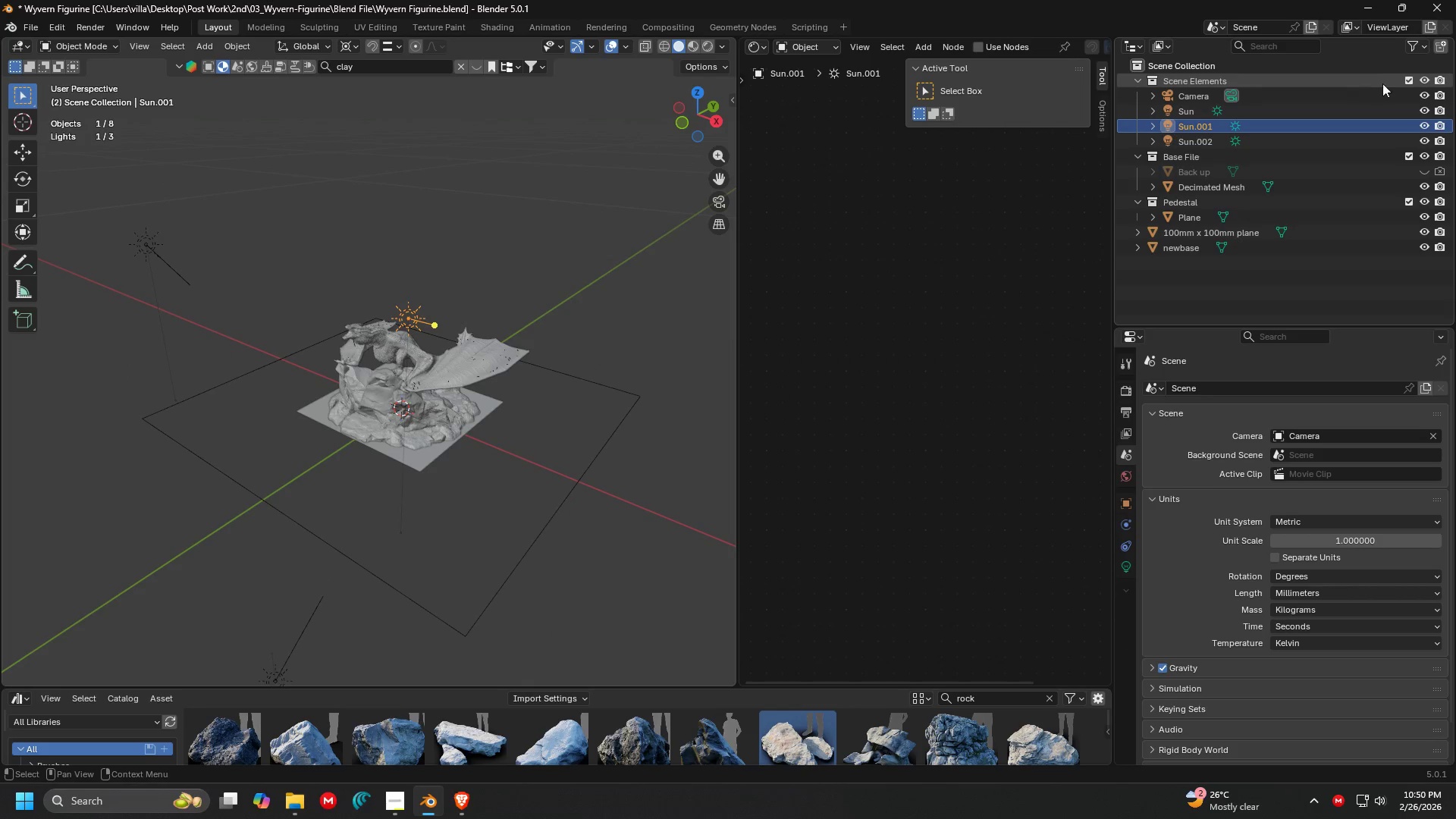 
left_click([1410, 81])
 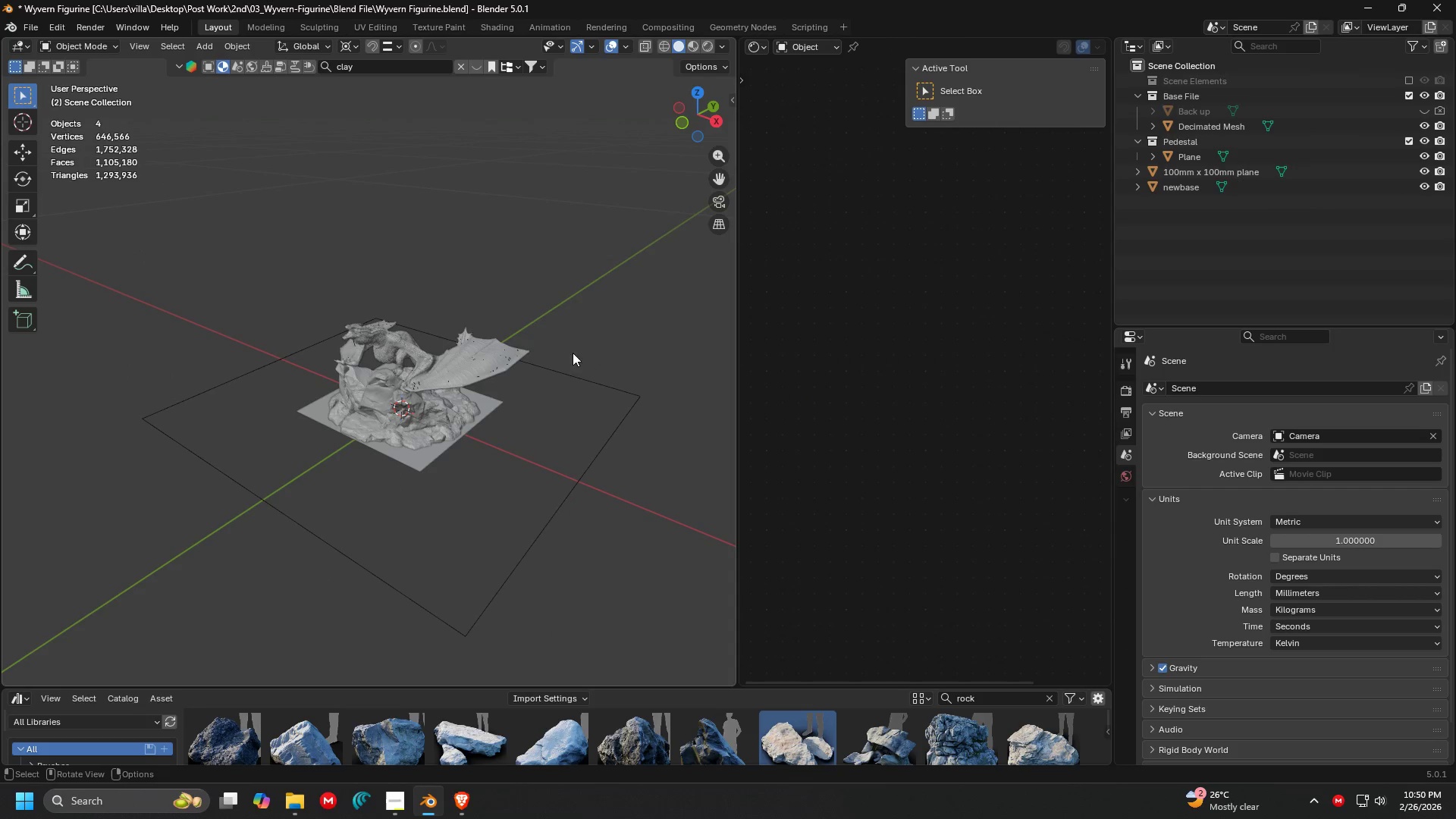 
key(Z)
 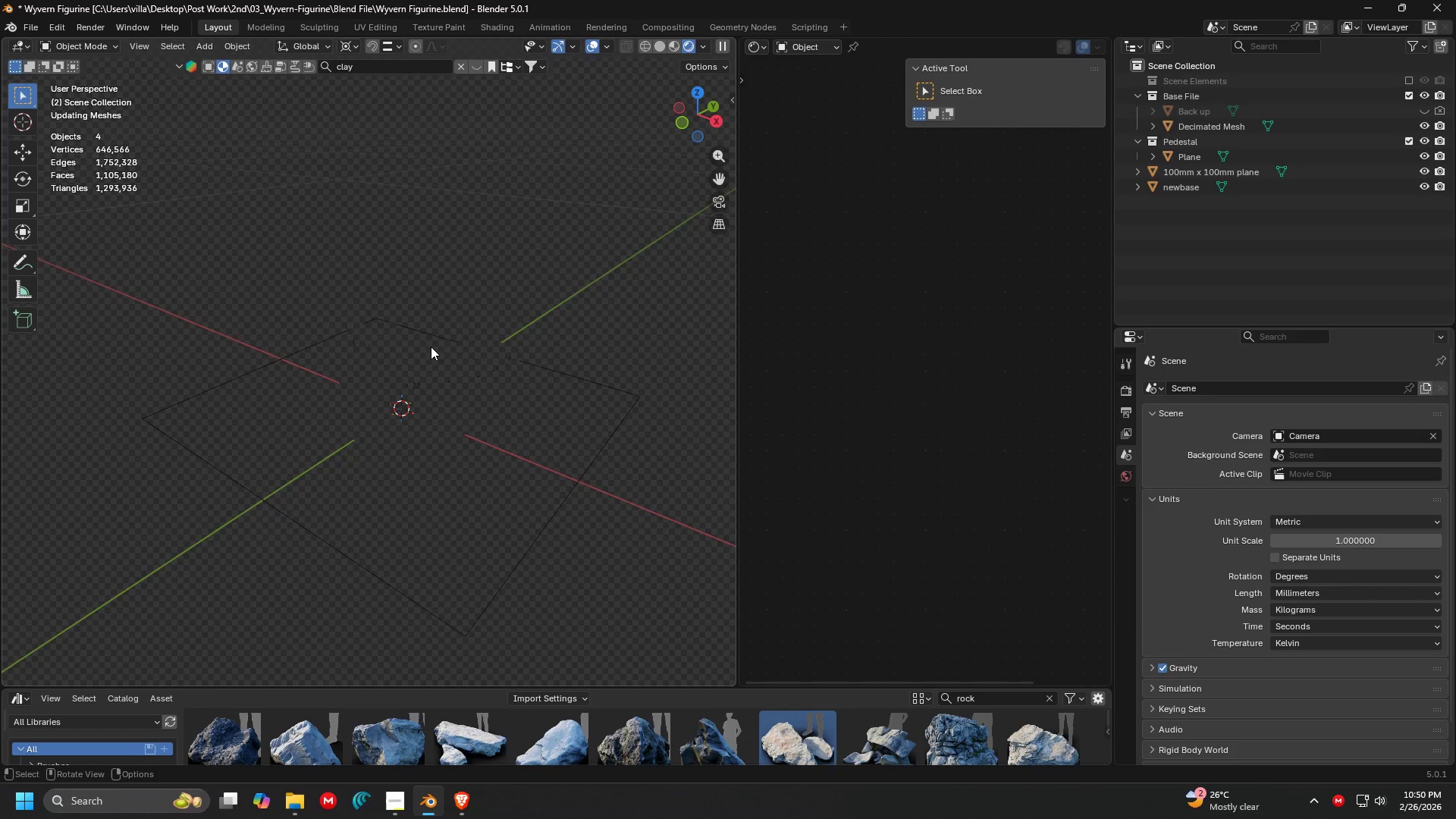 
key(Shift+ShiftLeft)
 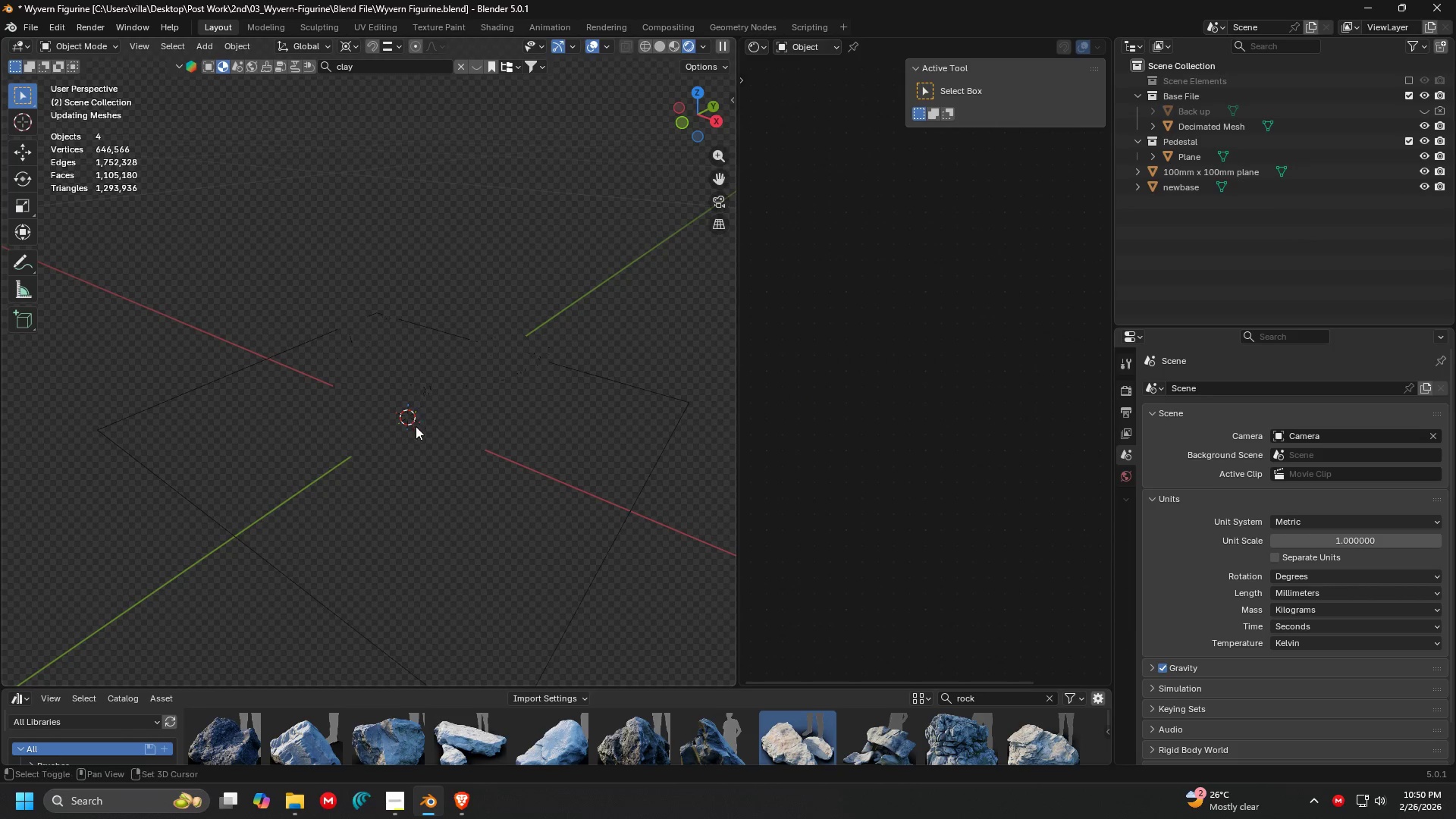 
key(Shift+A)
 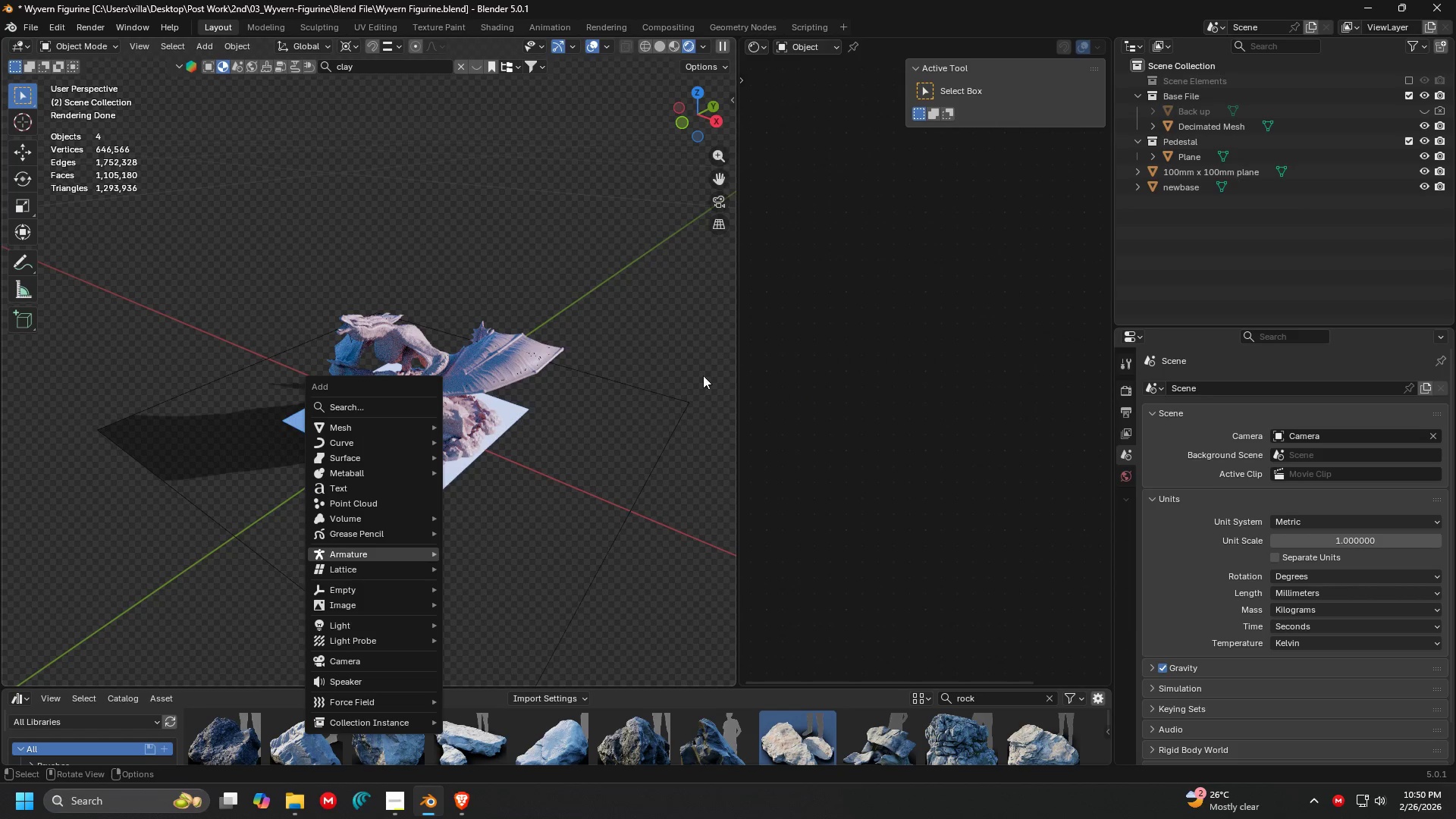 
scroll: coordinate [428, 350], scroll_direction: up, amount: 1.0
 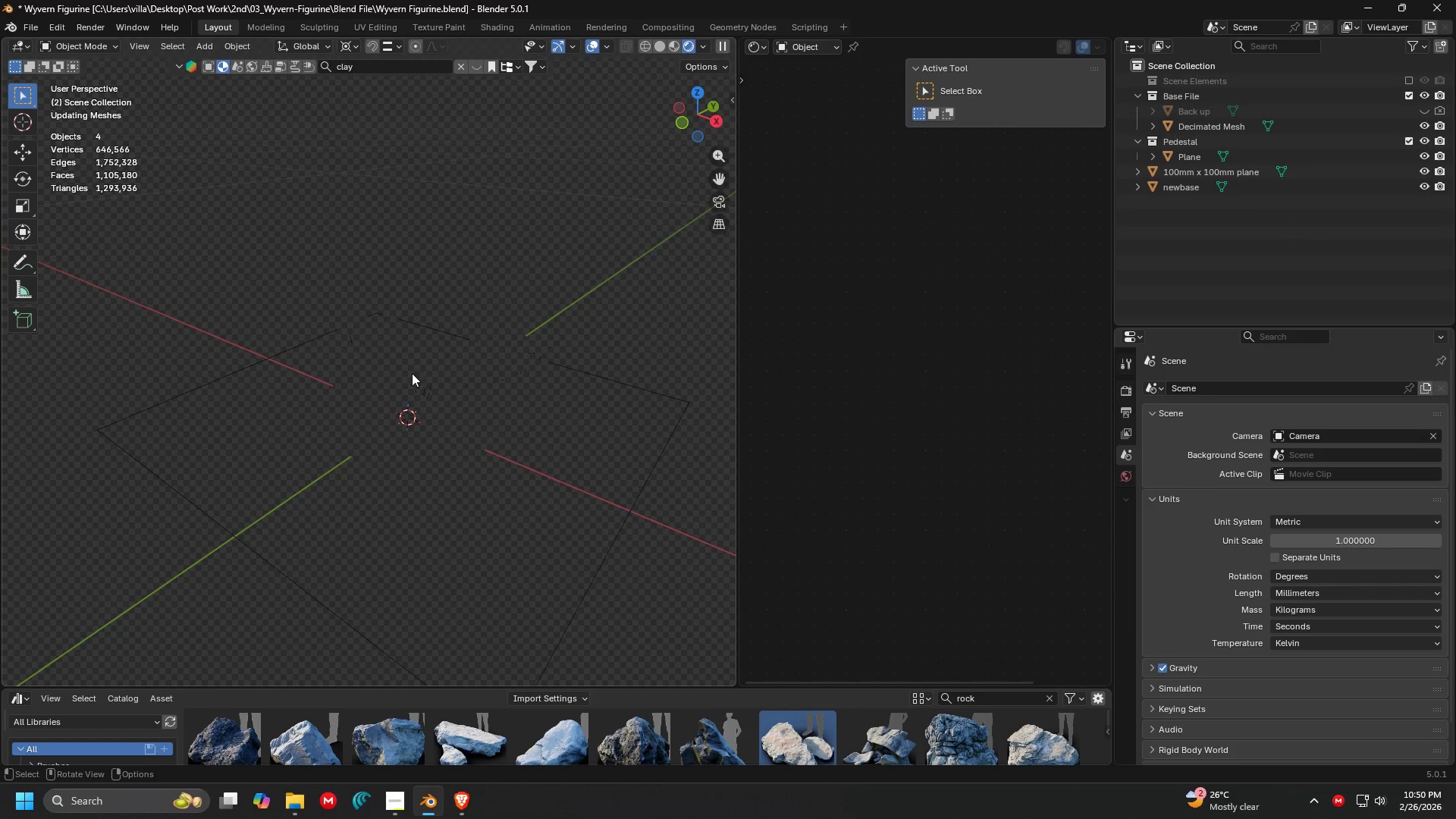 
left_click([814, 48])
 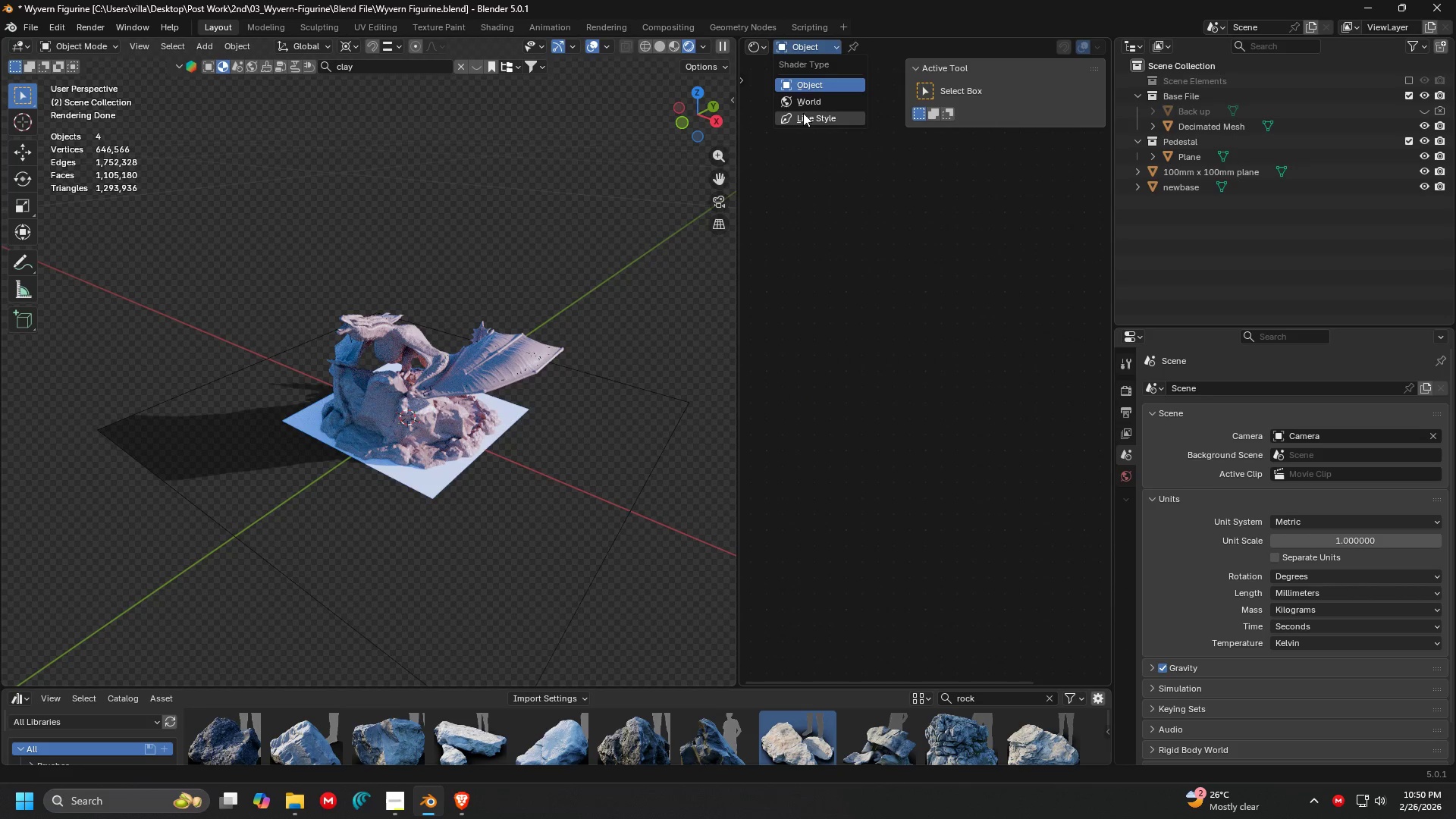 
left_click([809, 97])
 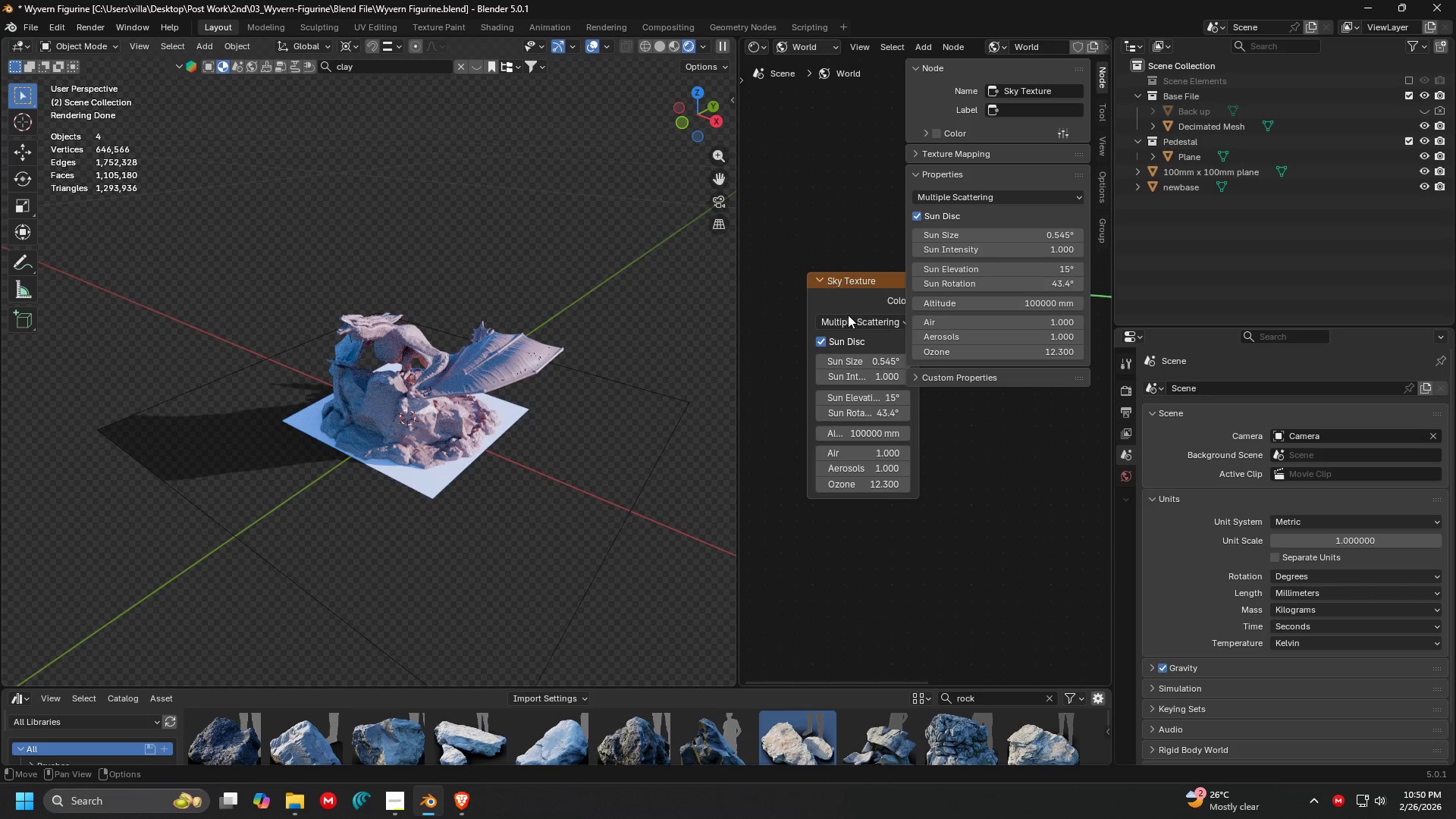 
double_click([852, 290])
 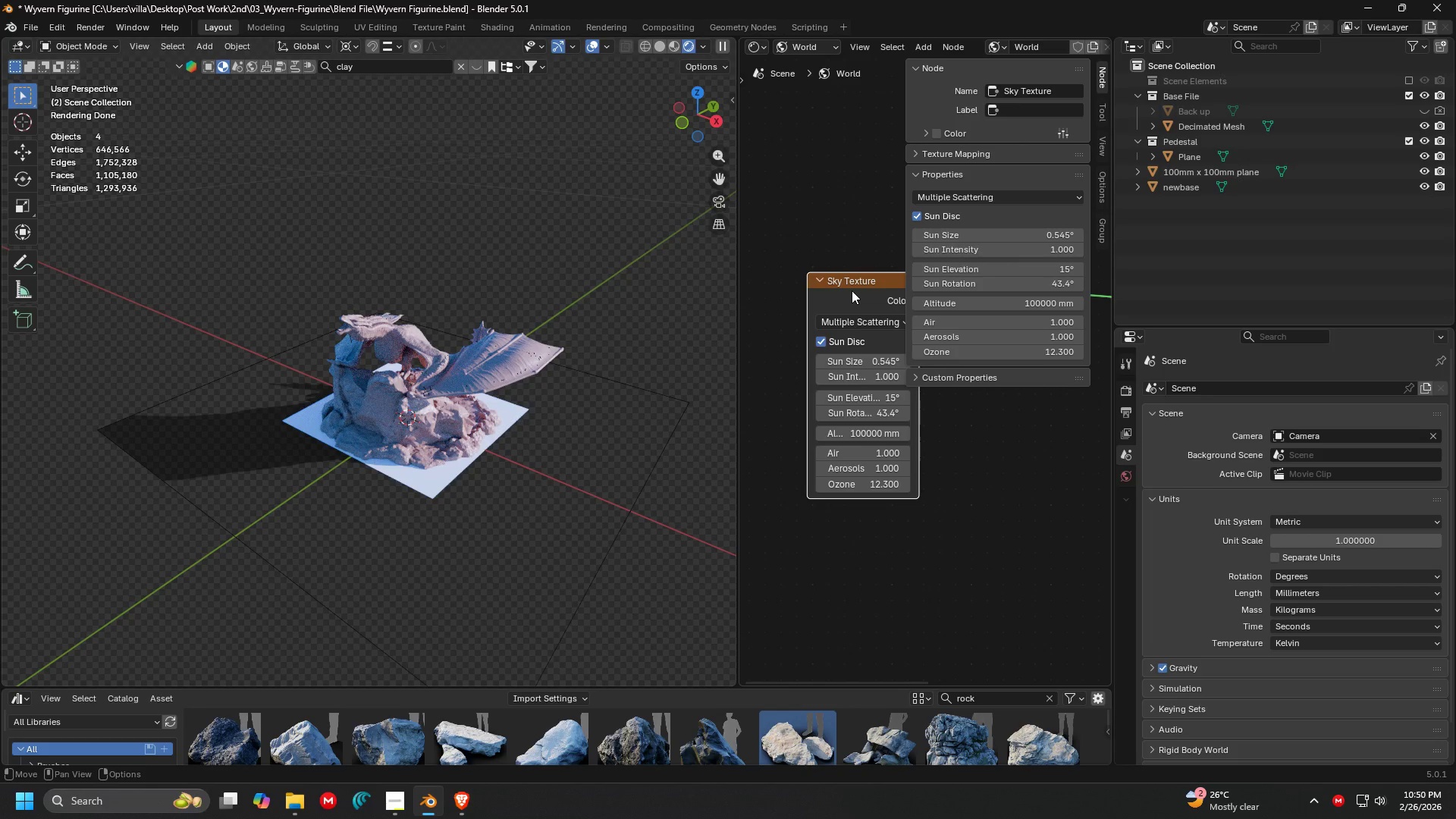 
key(N)
 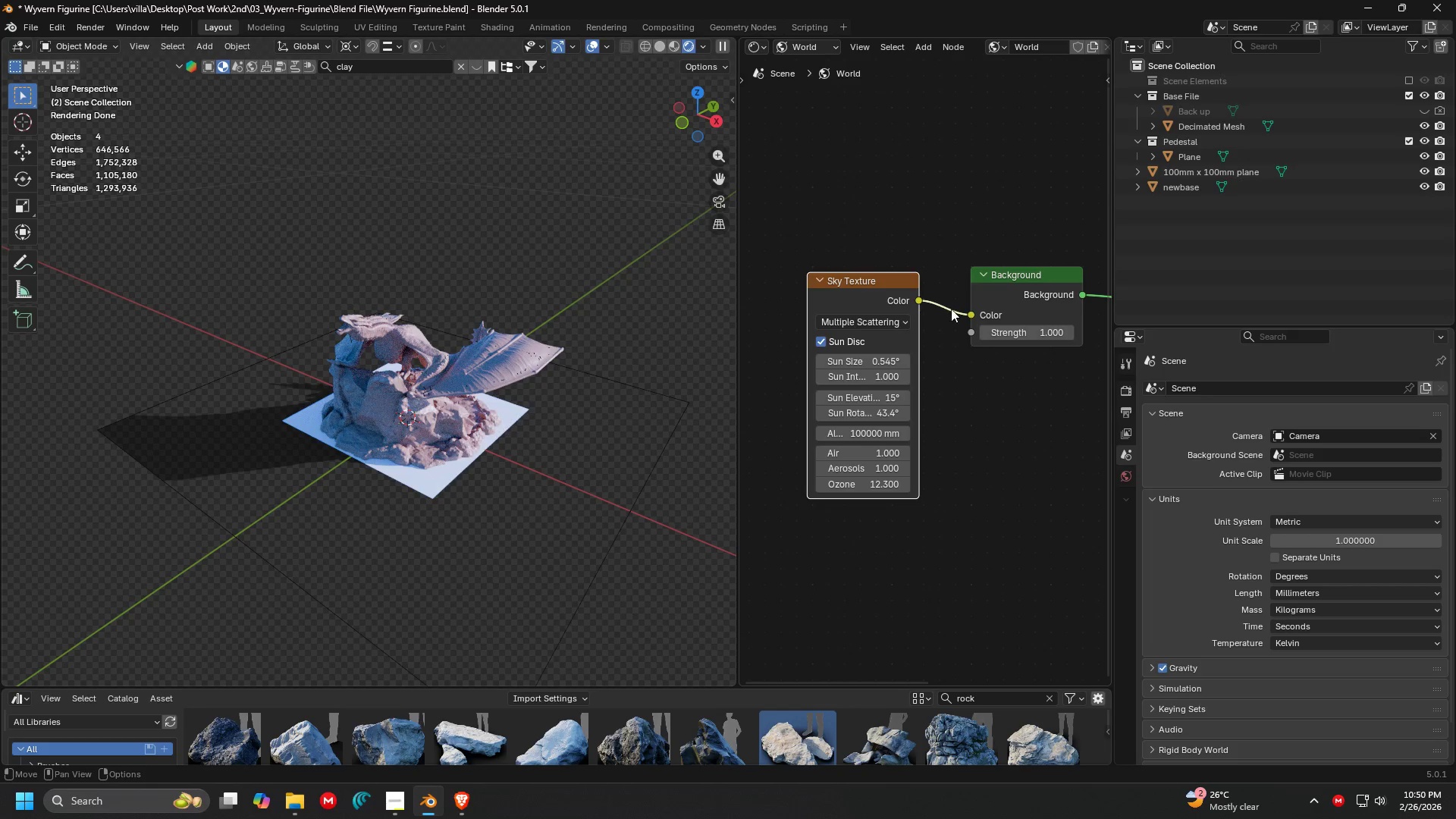 
left_click_drag(start_coordinate=[968, 311], to_coordinate=[924, 344])
 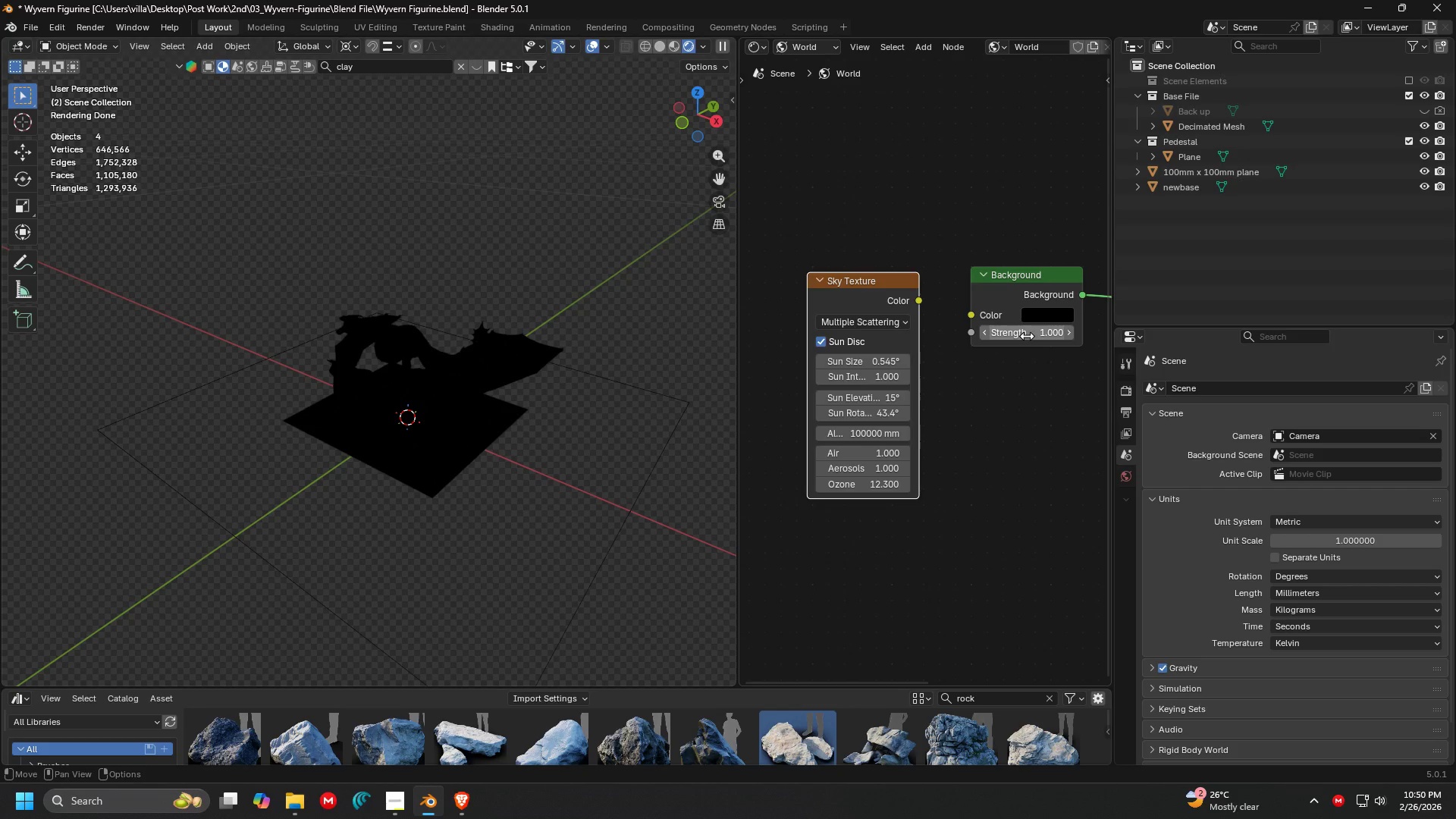 
left_click_drag(start_coordinate=[1022, 337], to_coordinate=[1147, 327])
 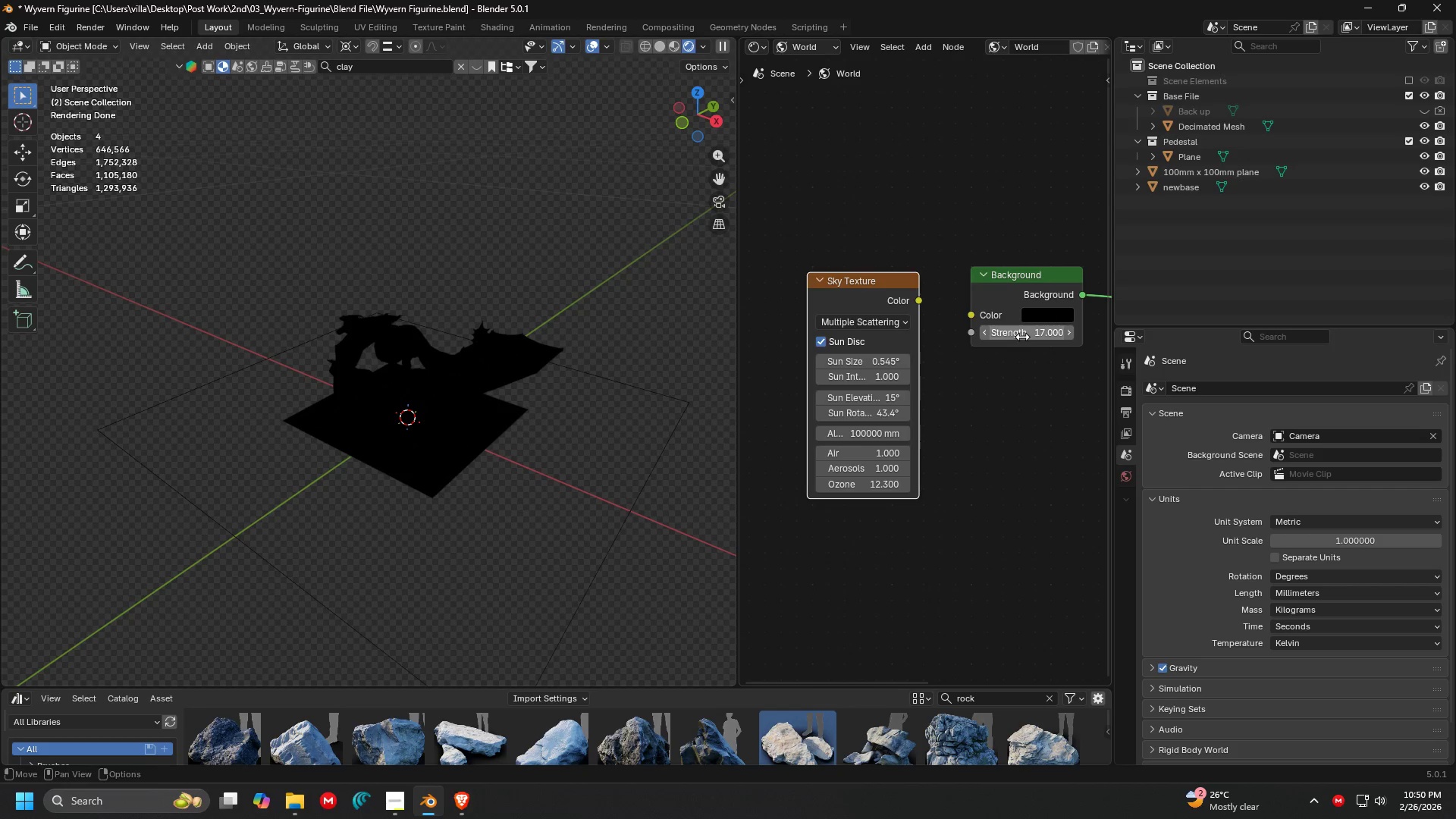 
left_click([1022, 337])
 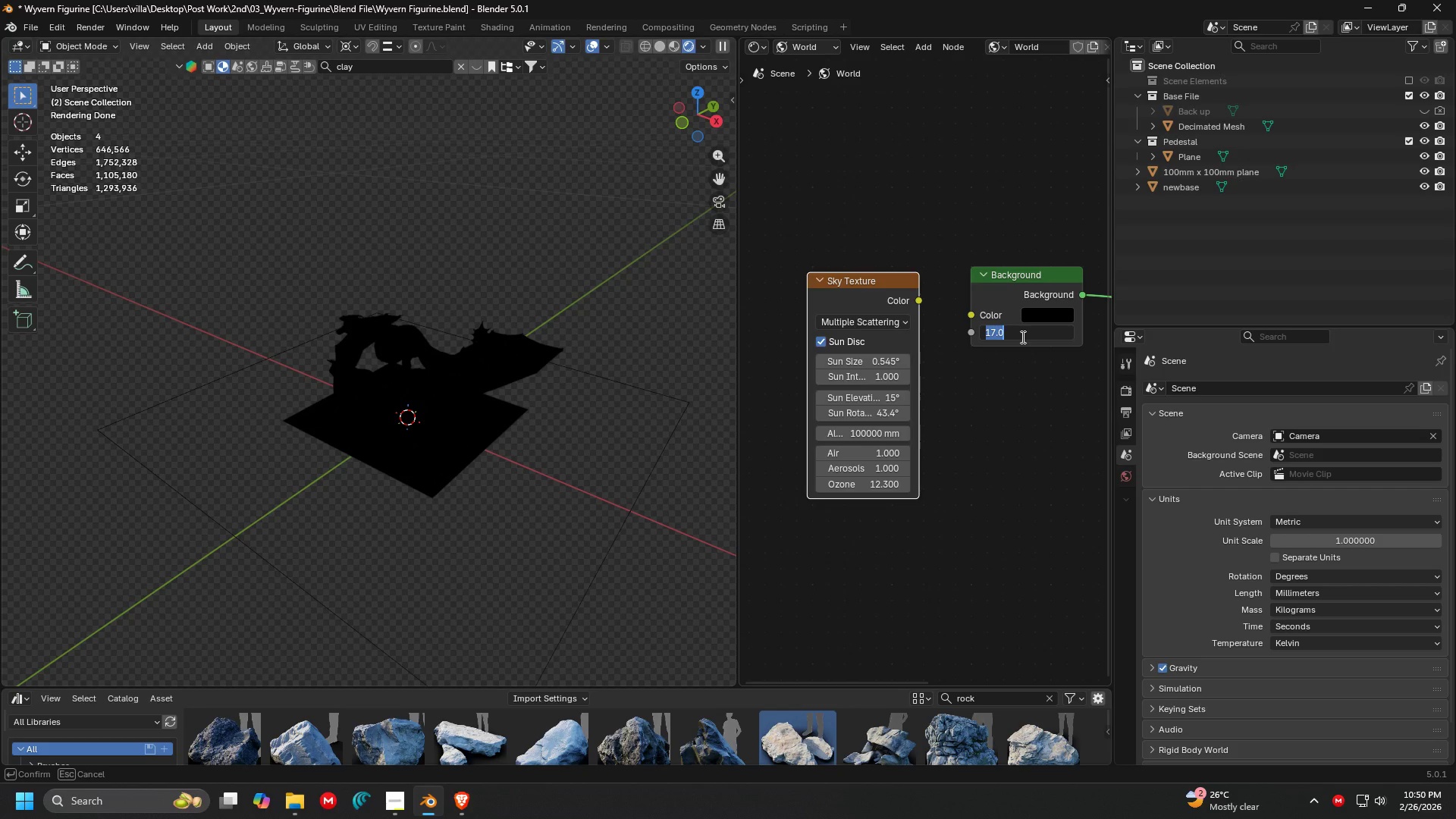 
key(1)
 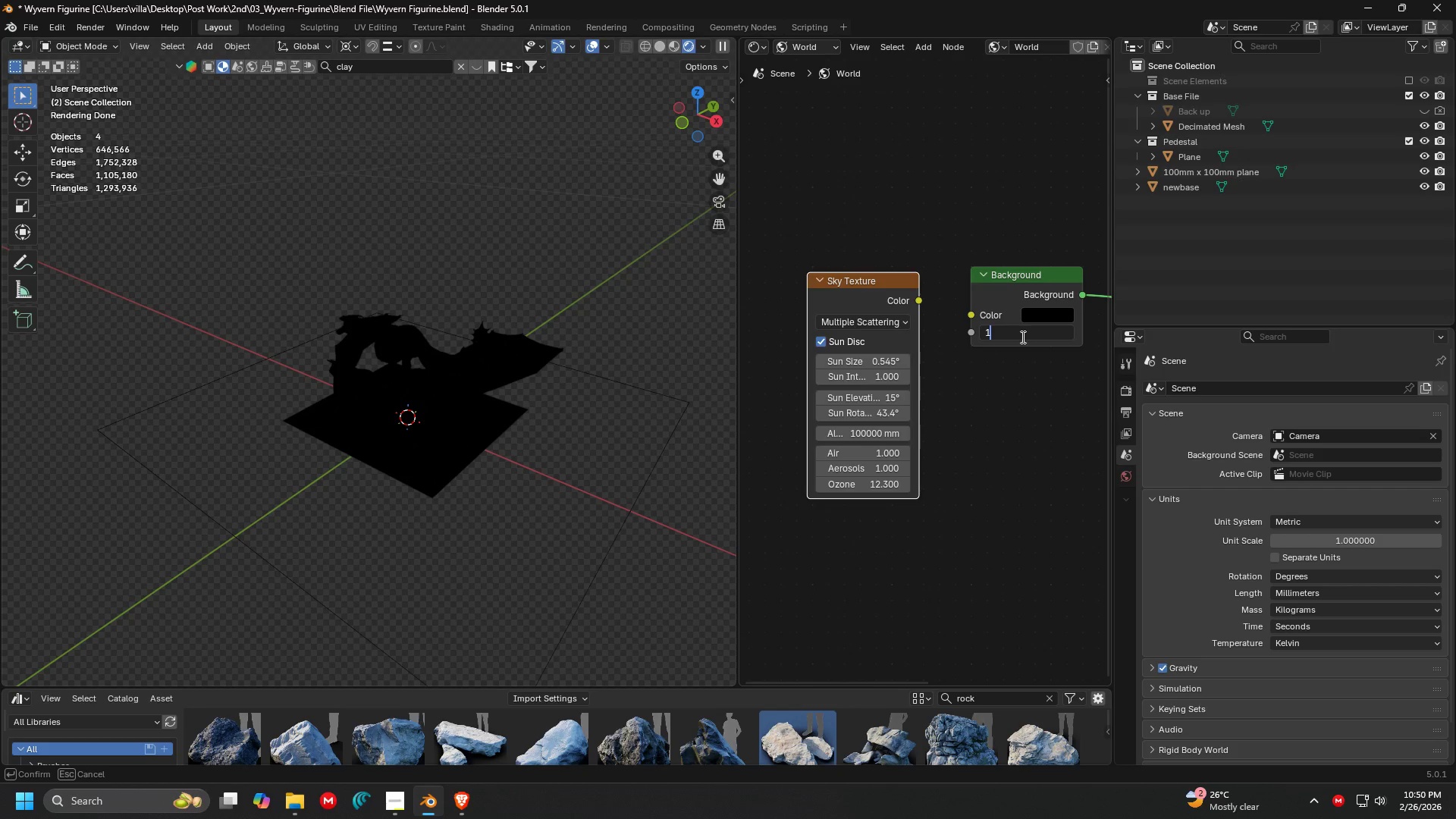 
key(Enter)
 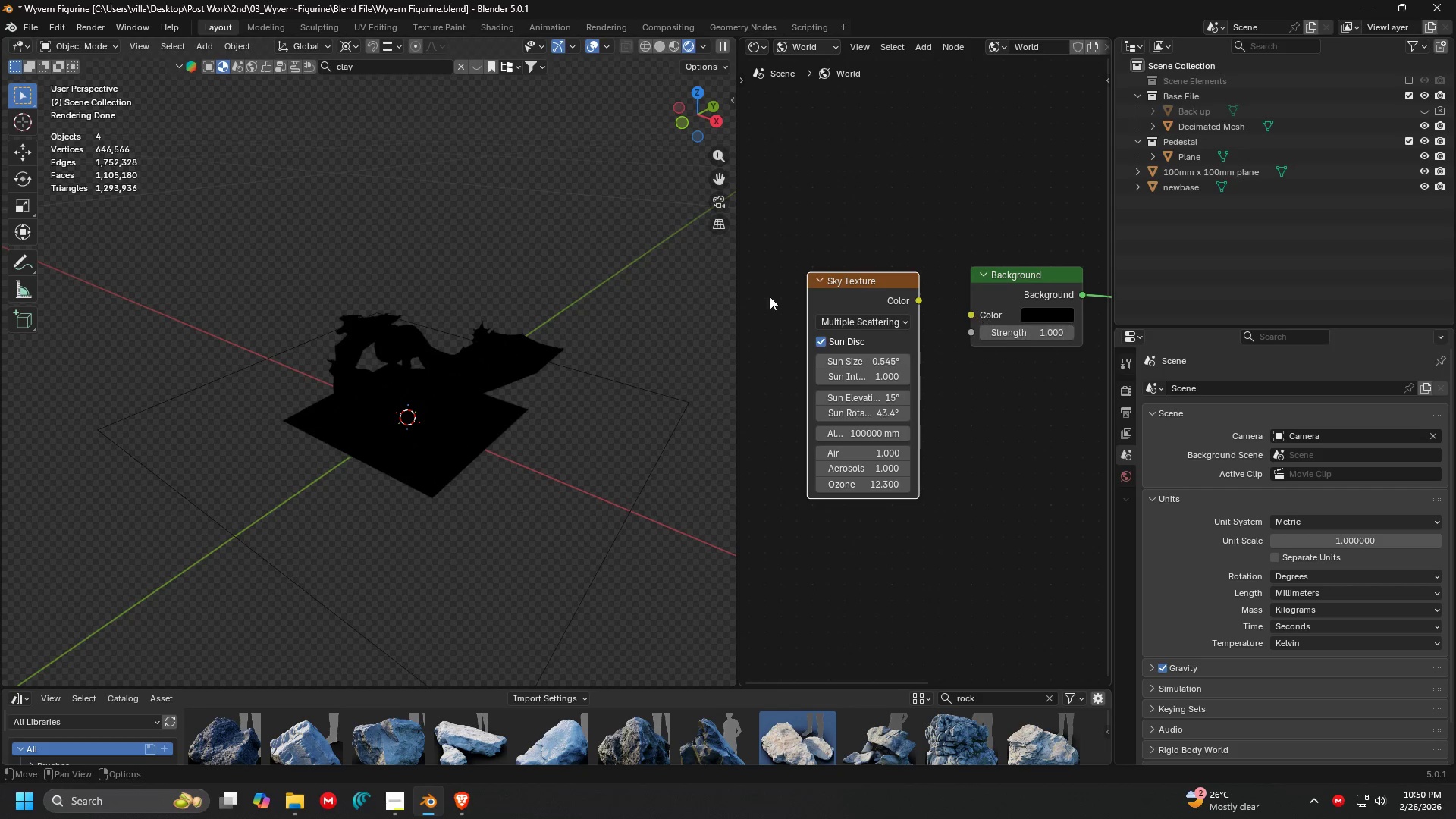 
left_click([353, 273])
 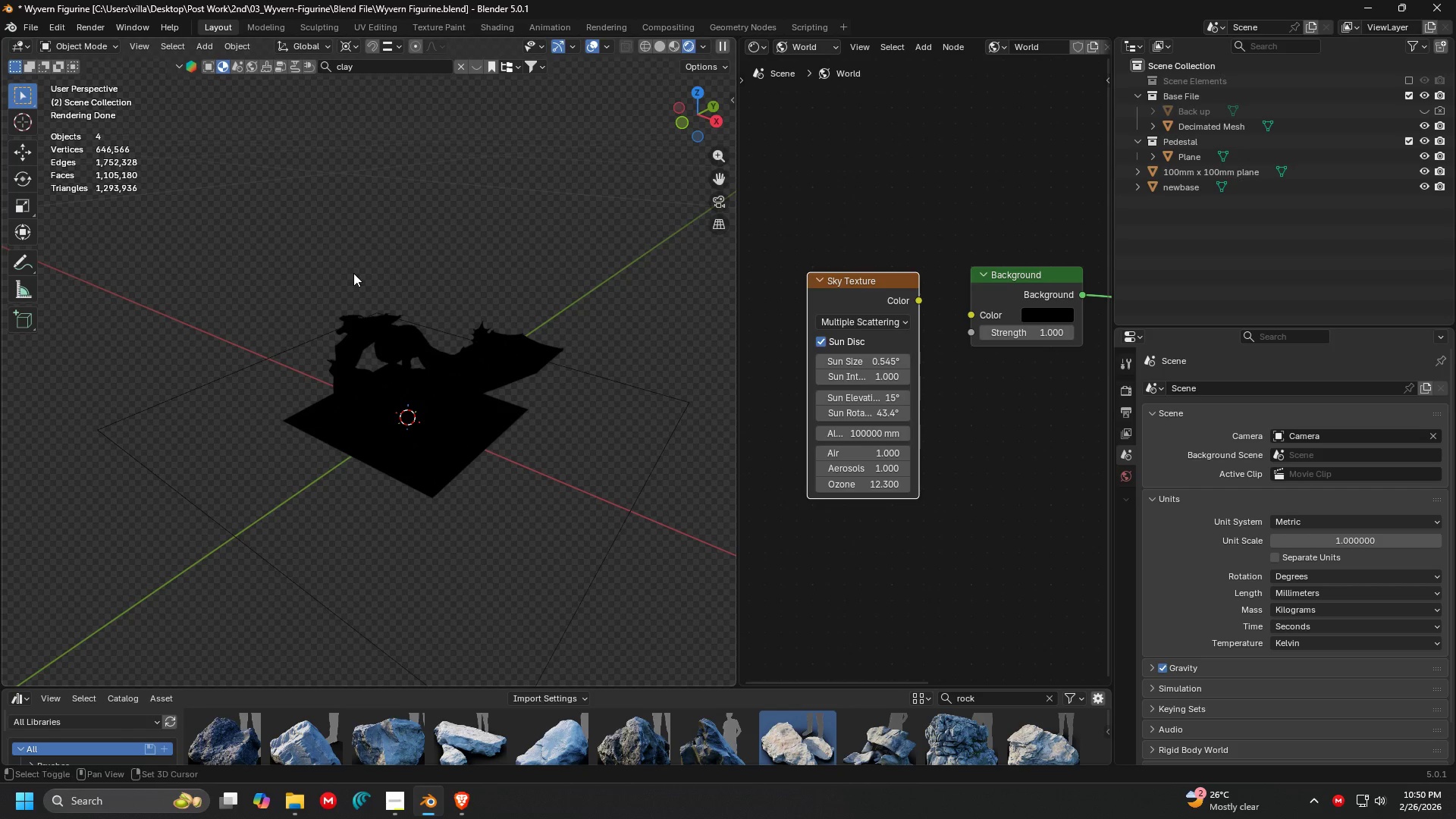 
key(Shift+ShiftLeft)
 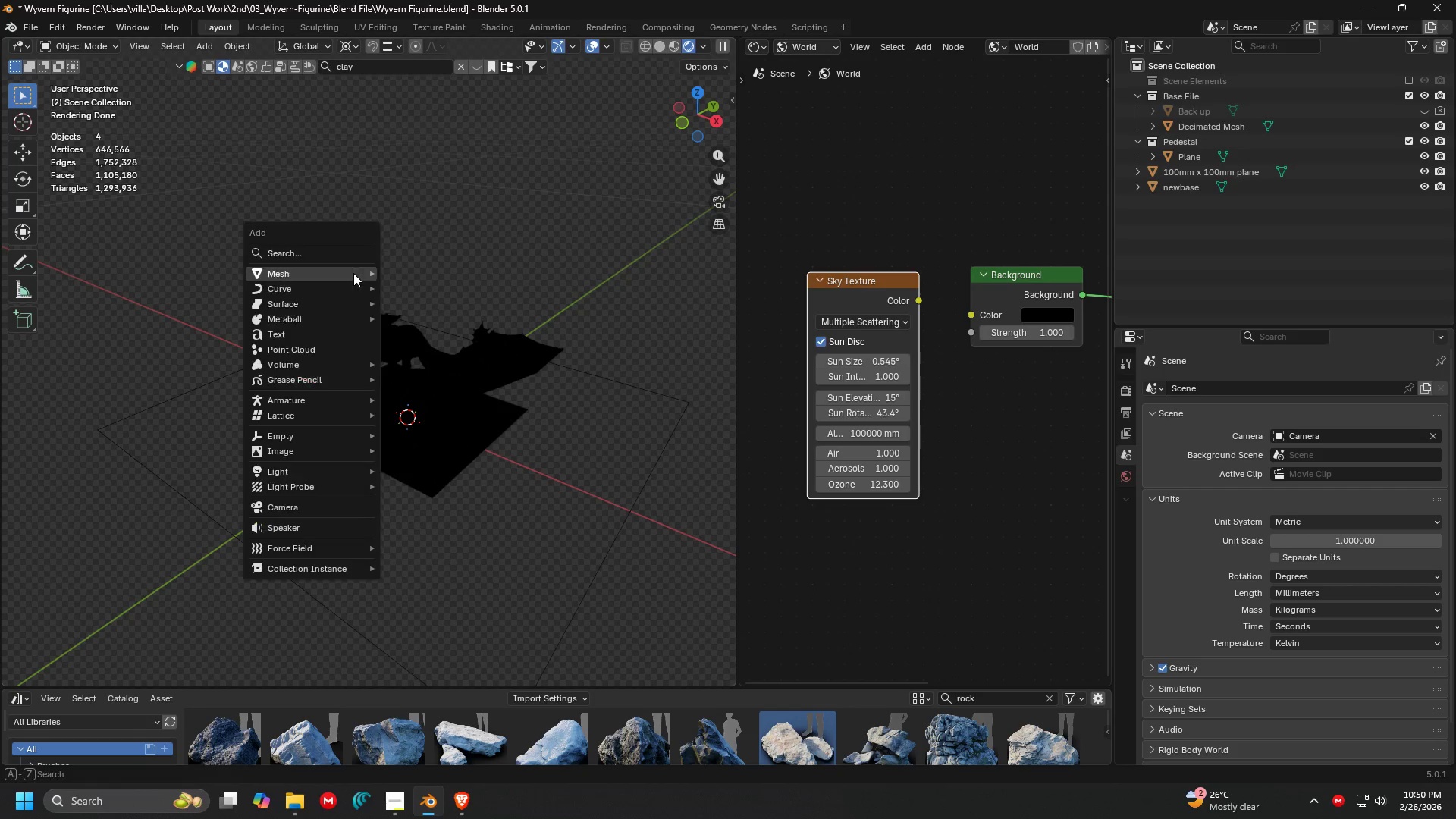 
key(Shift+A)
 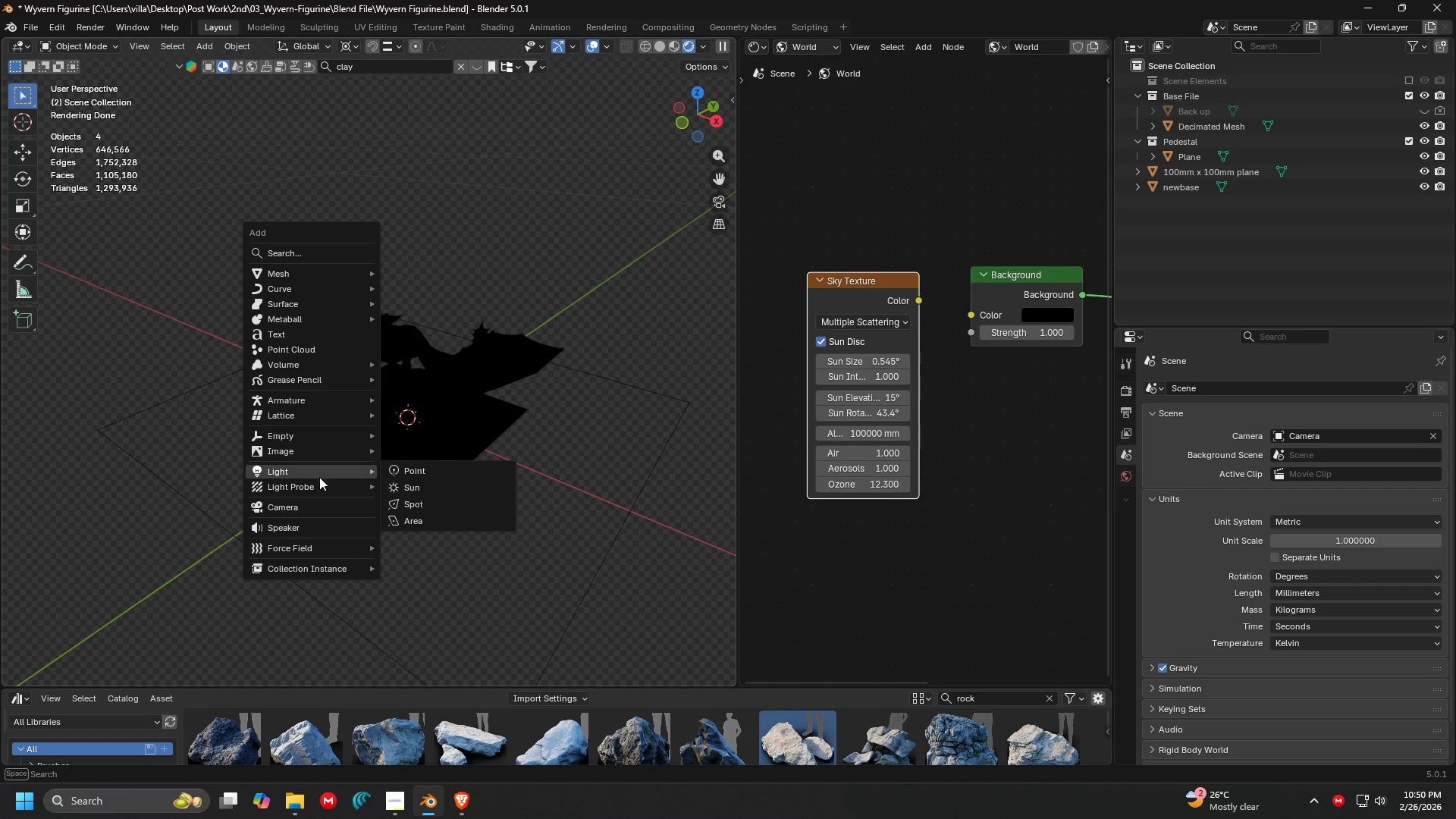 
wait(5.2)
 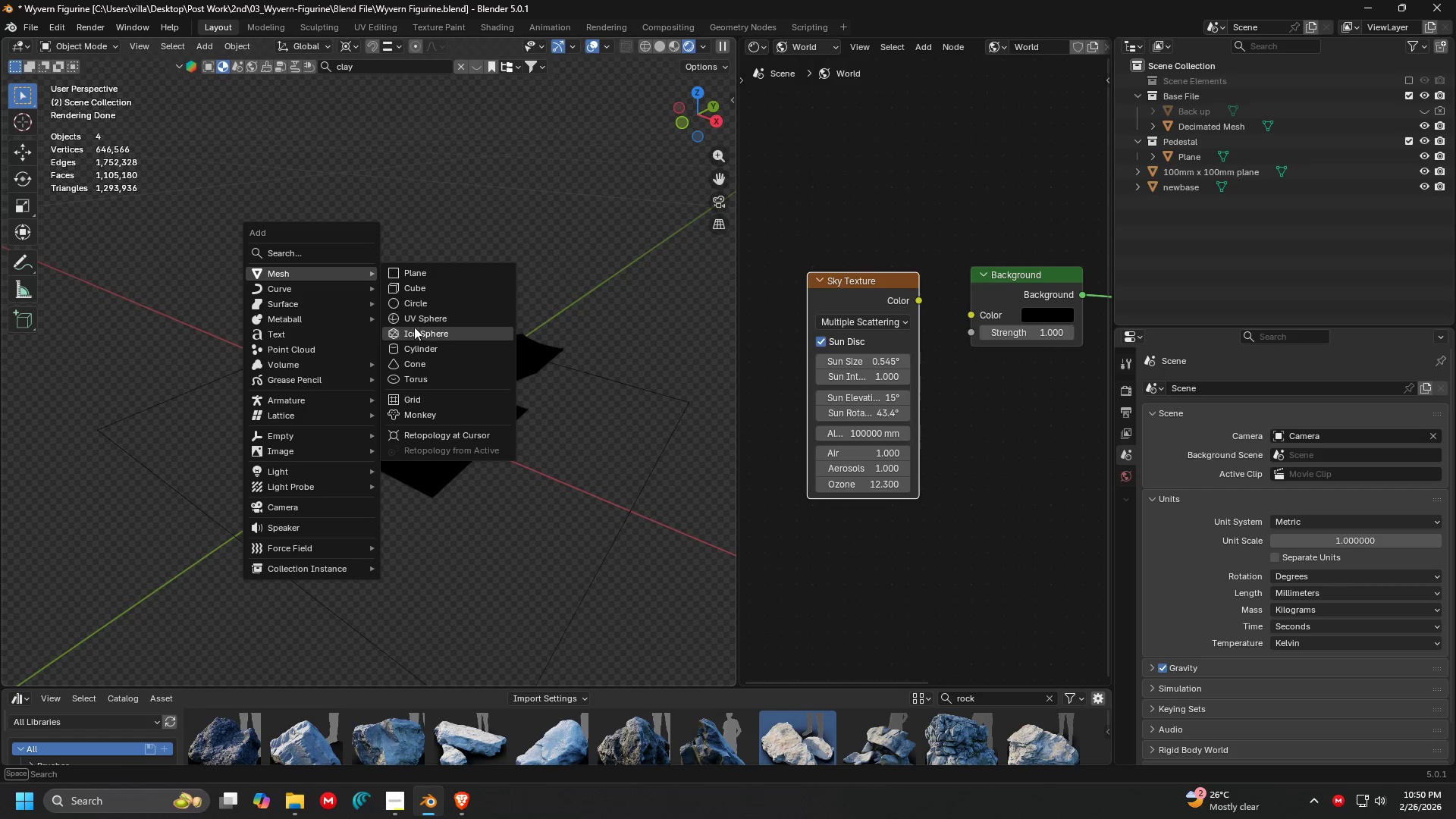 
left_click_drag(start_coordinate=[426, 503], to_coordinate=[445, 522])
 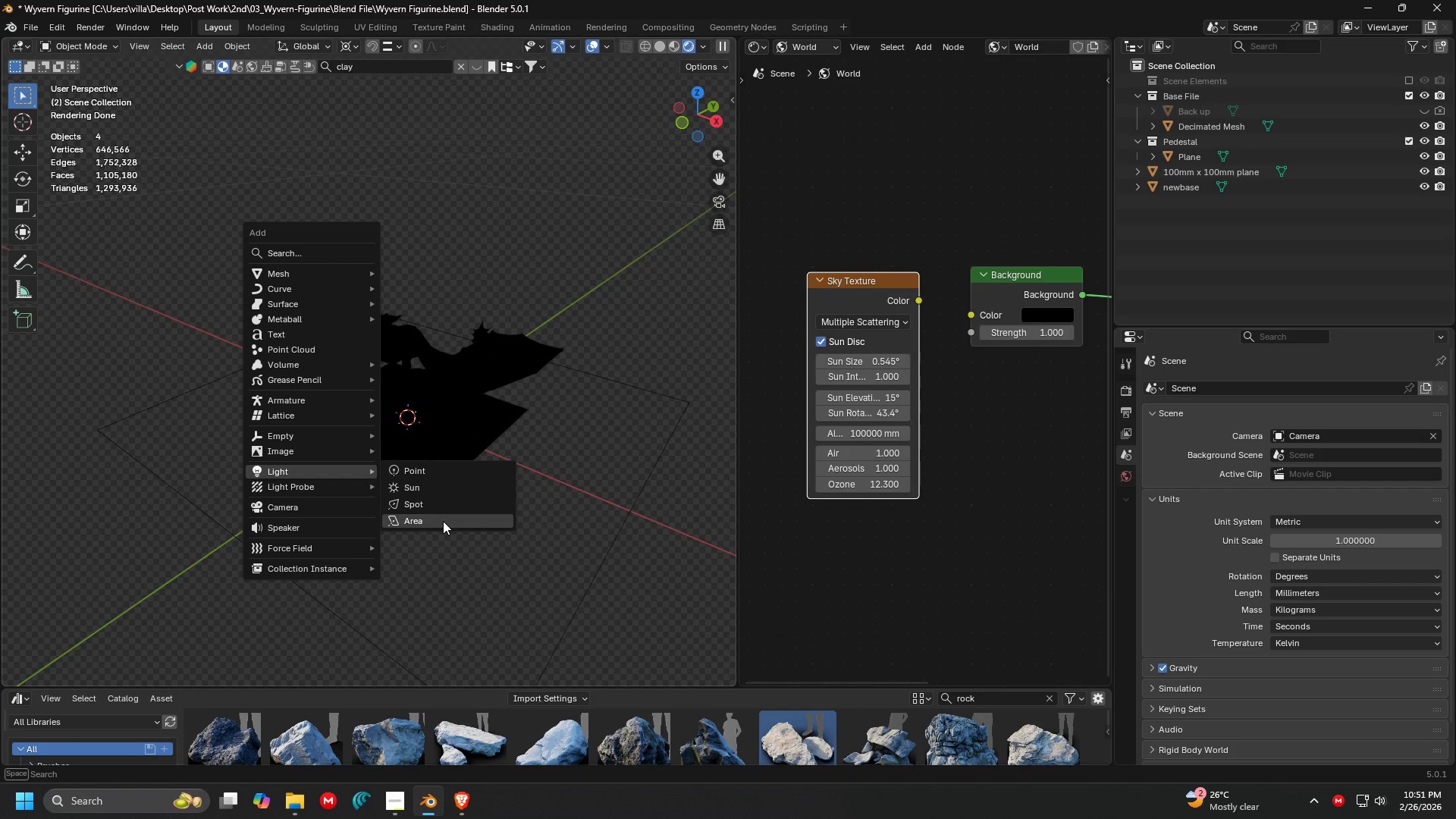 
left_click([443, 521])
 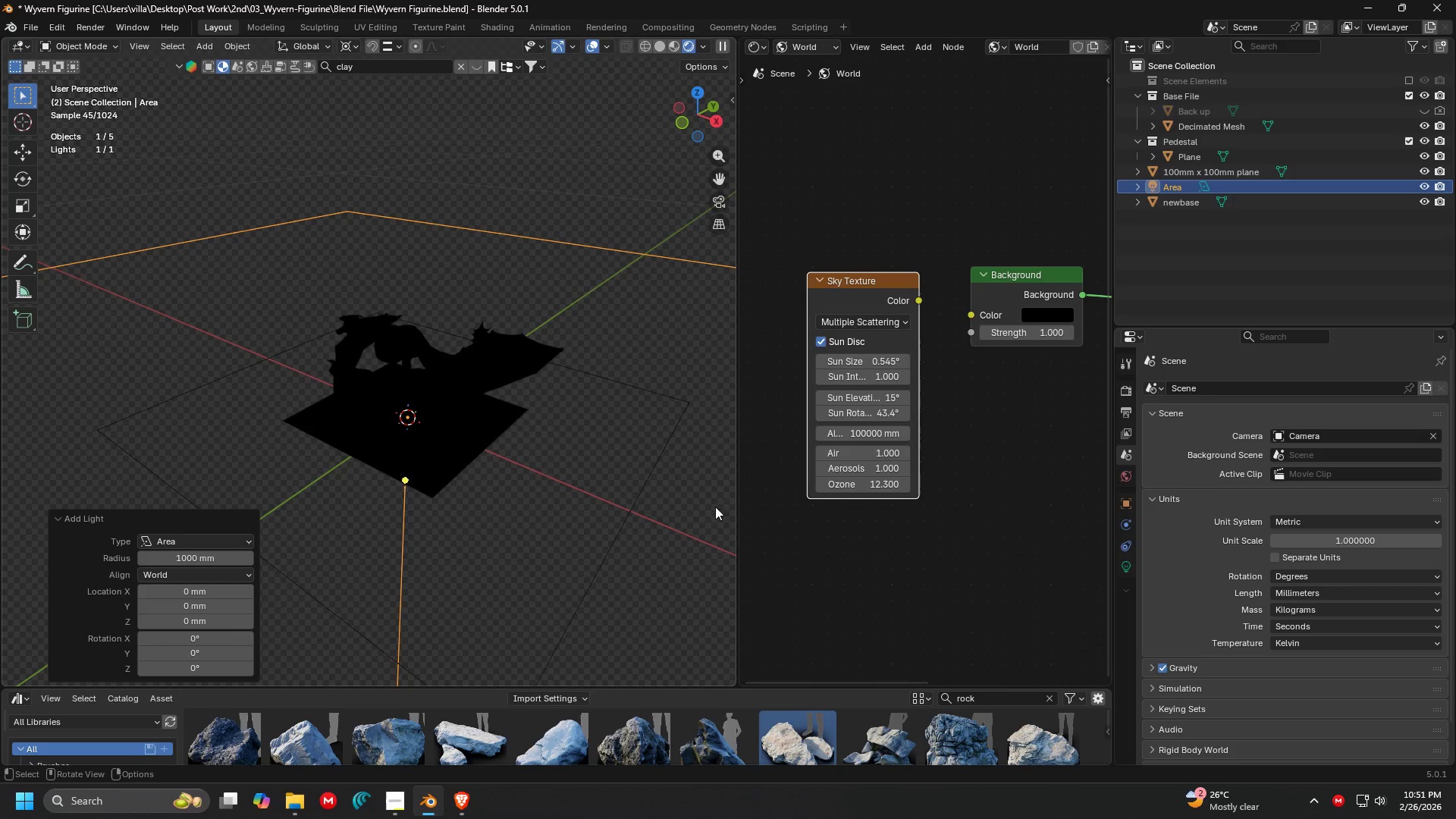 
type(sg)
 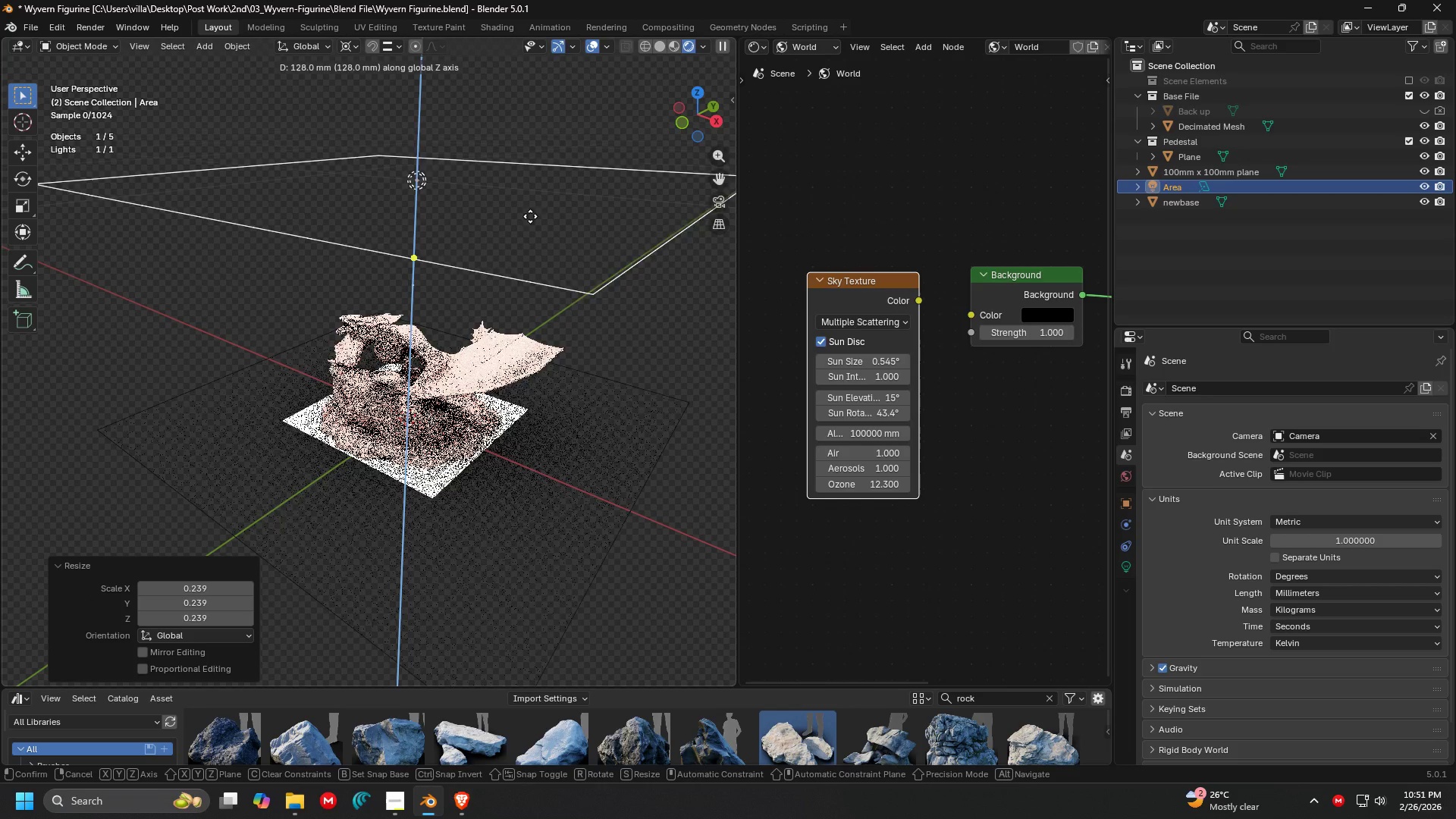 
left_click([533, 181])
 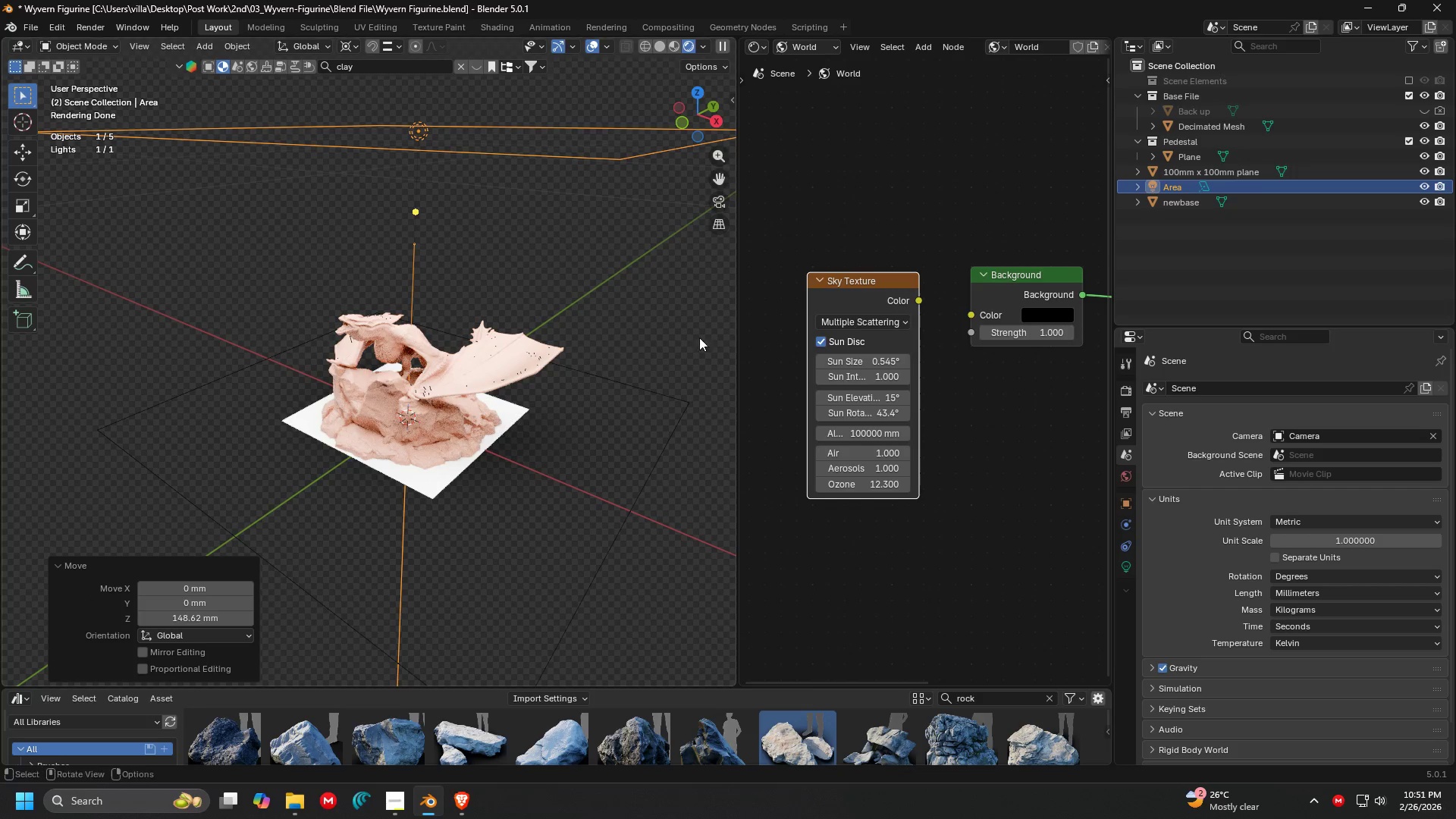 
key(G)
 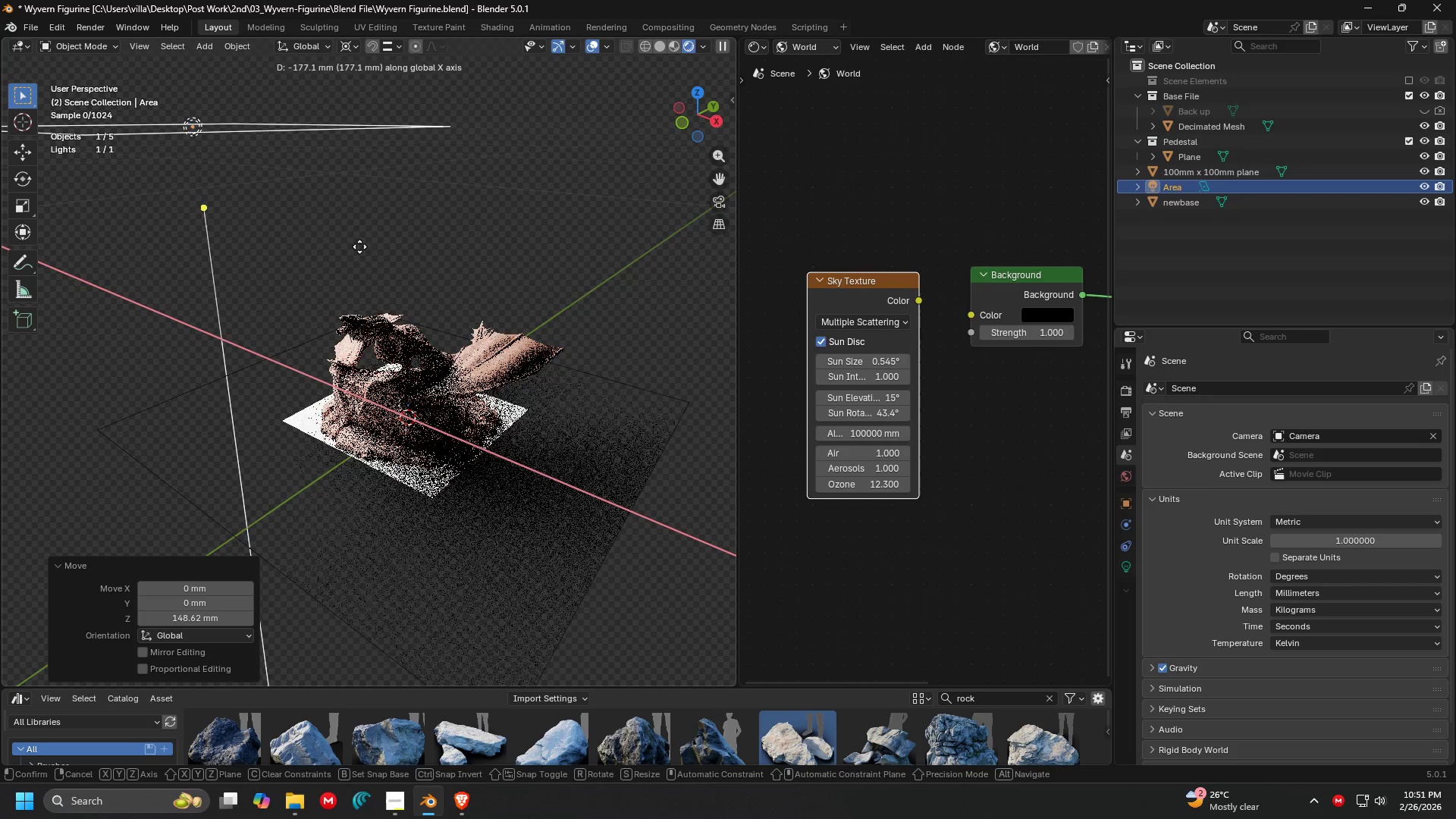 
left_click([354, 245])
 